 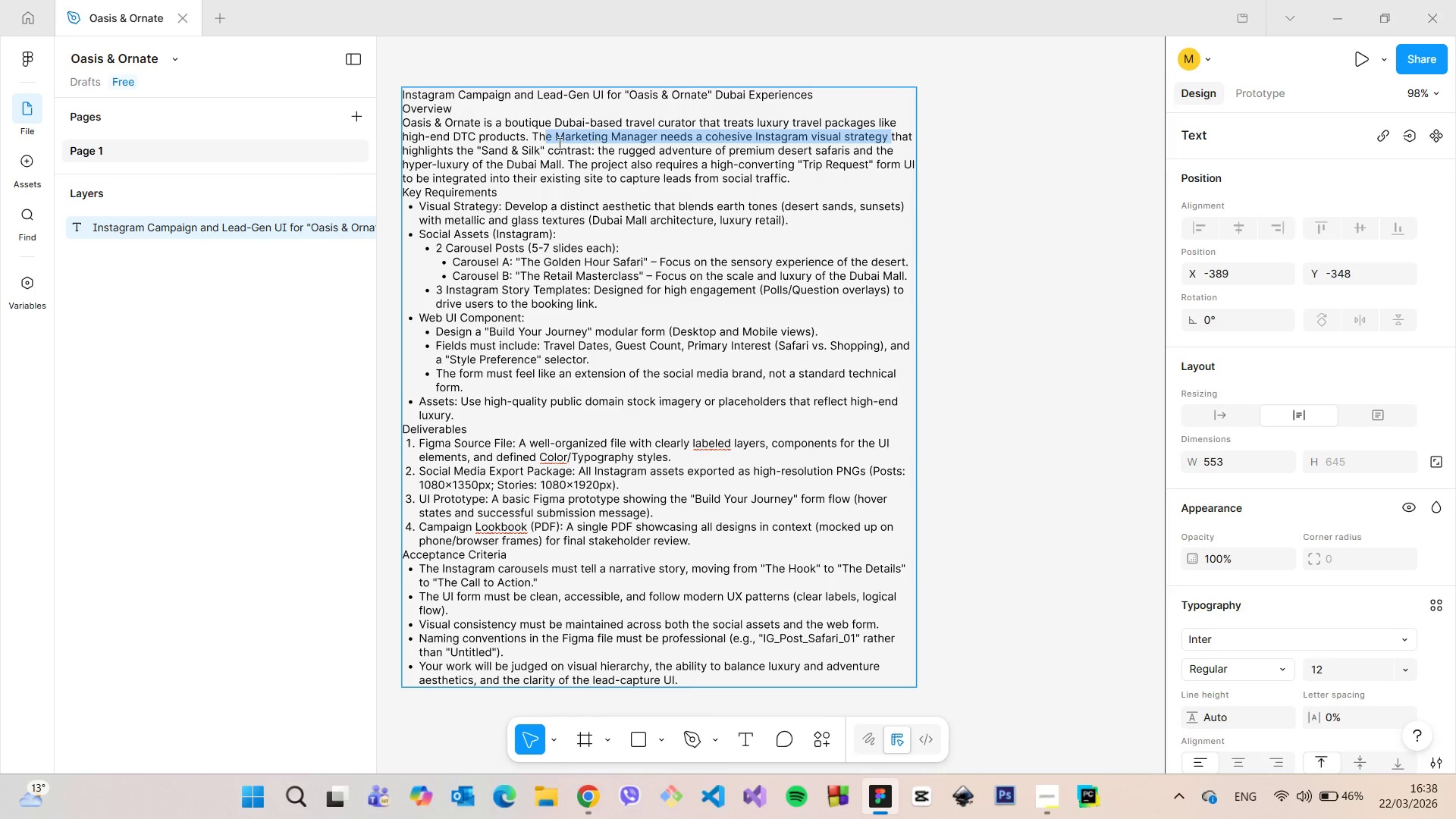 
left_click_drag(start_coordinate=[481, 148], to_coordinate=[537, 152])
 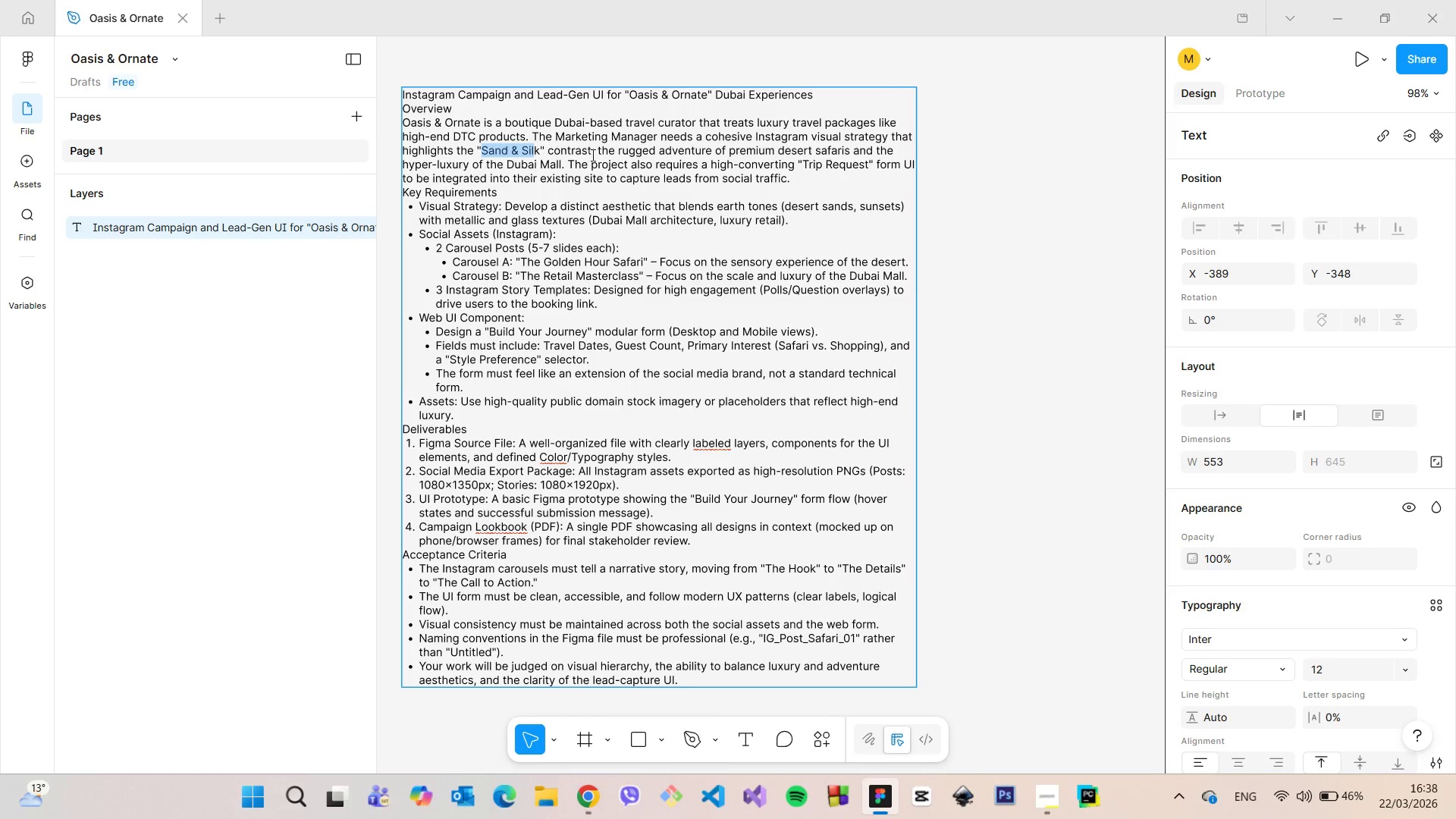 
left_click_drag(start_coordinate=[592, 155], to_coordinate=[863, 152])
 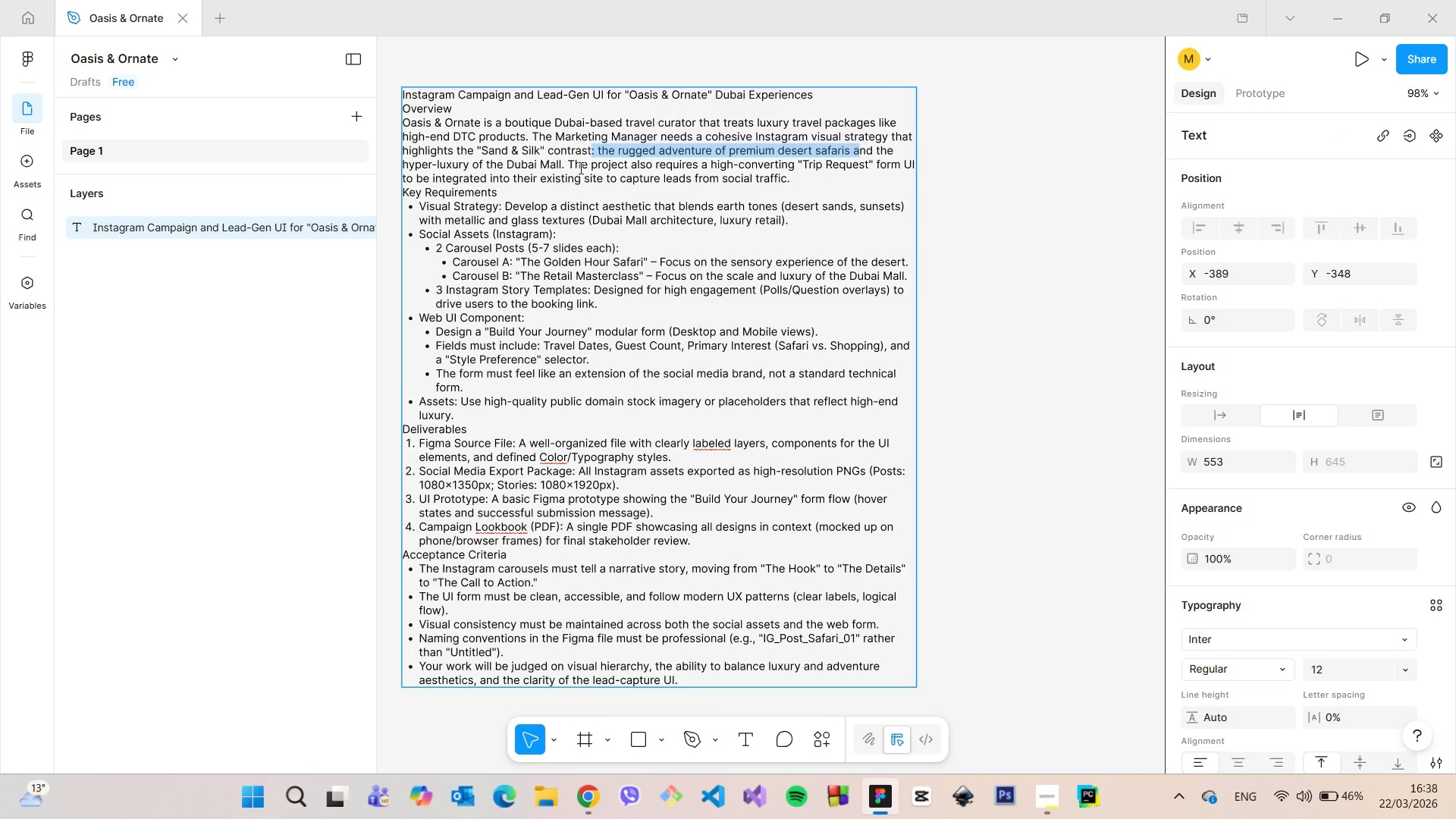 
left_click_drag(start_coordinate=[569, 165], to_coordinate=[778, 180])
 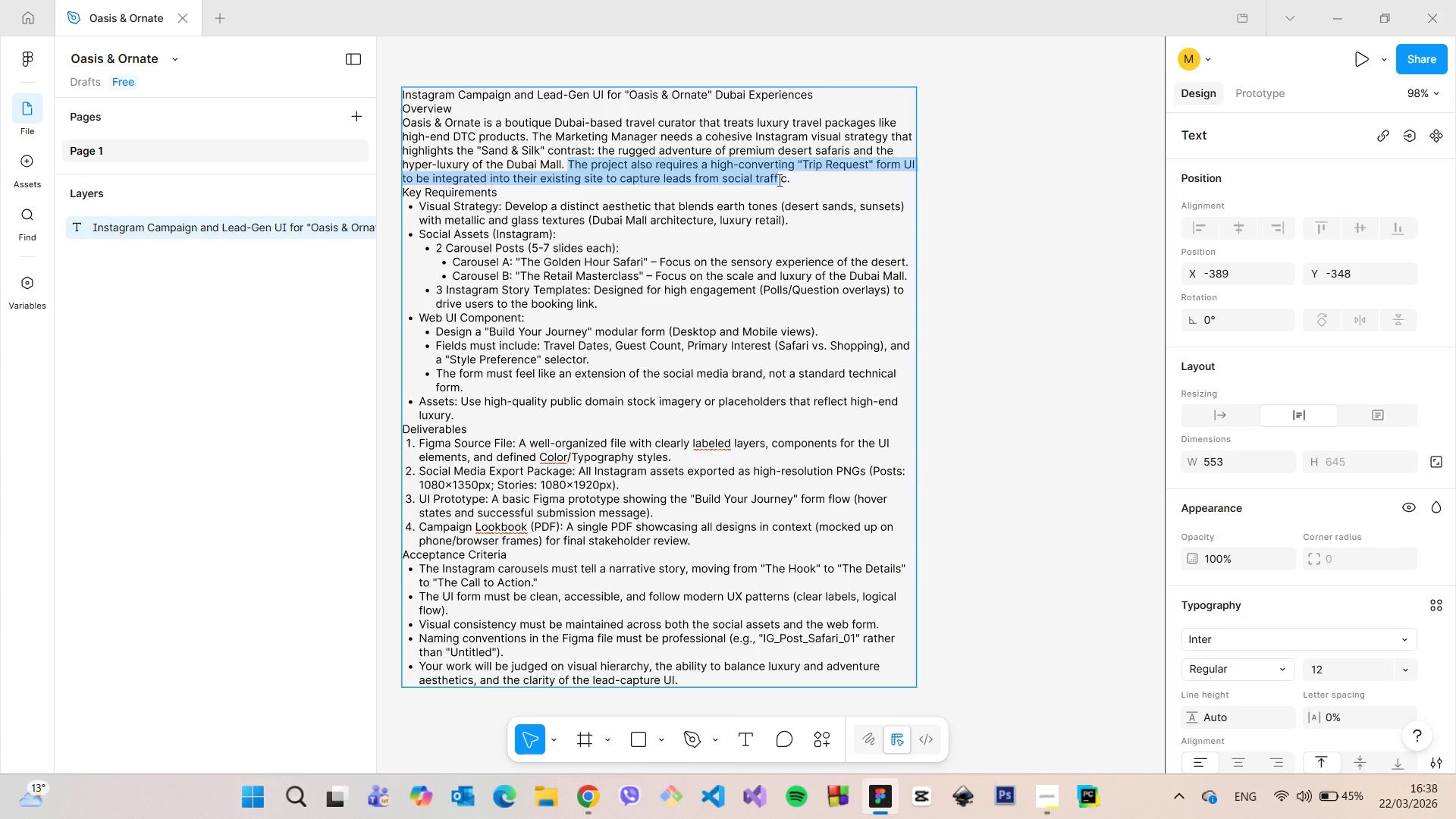 
left_click([778, 180])
 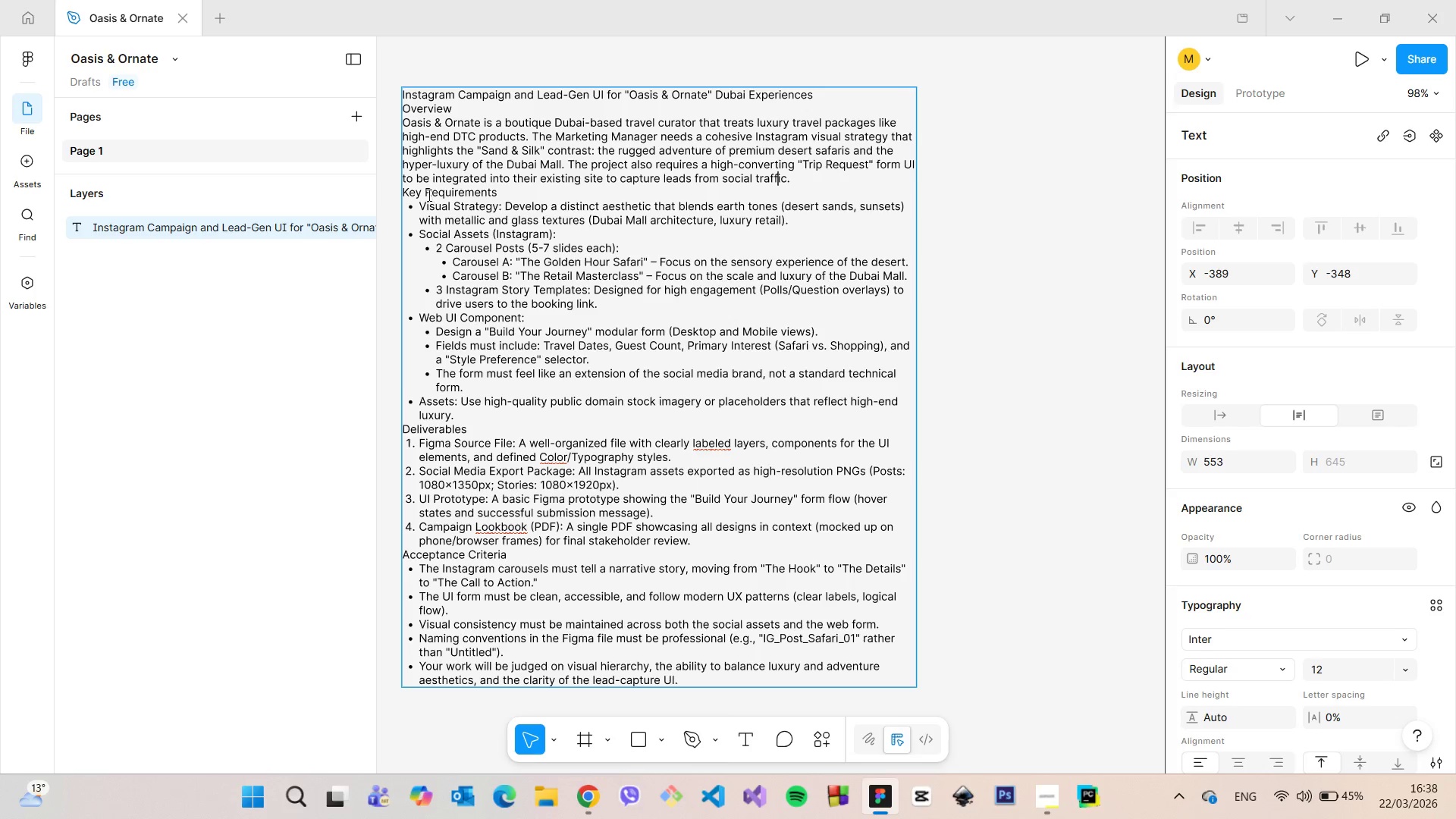 
left_click_drag(start_coordinate=[431, 206], to_coordinate=[527, 206])
 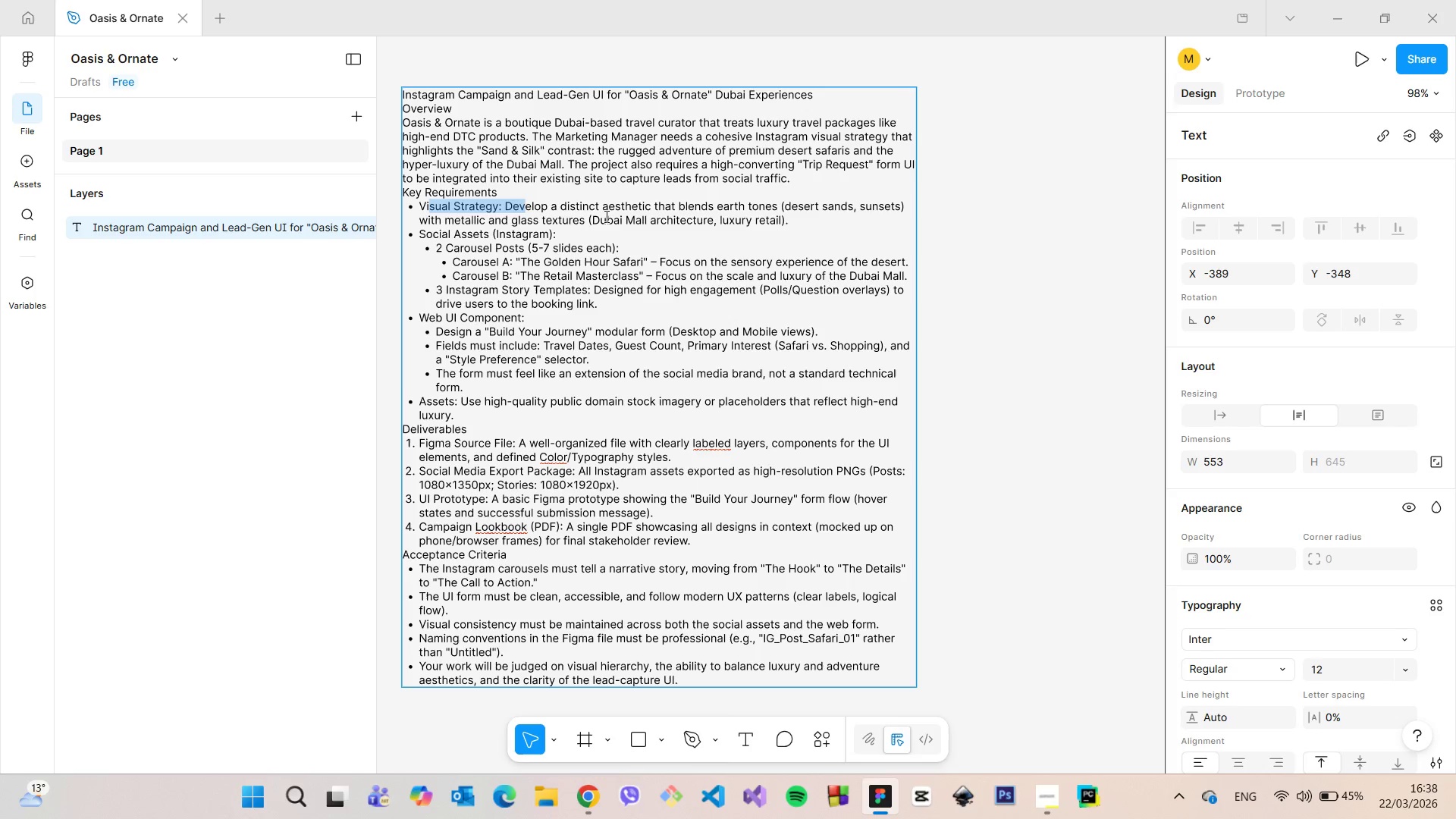 
left_click([605, 216])
 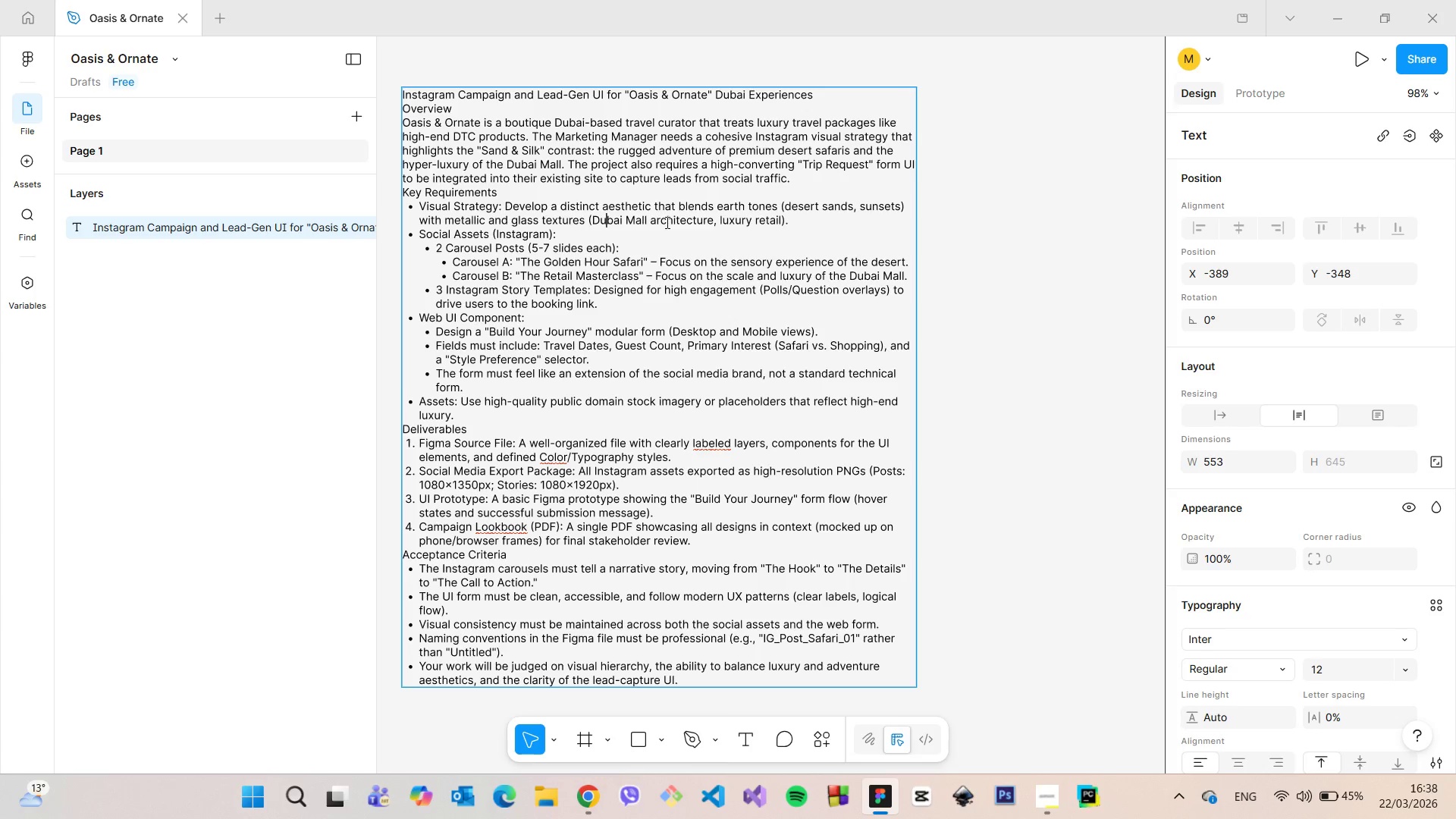 
left_click([666, 222])
 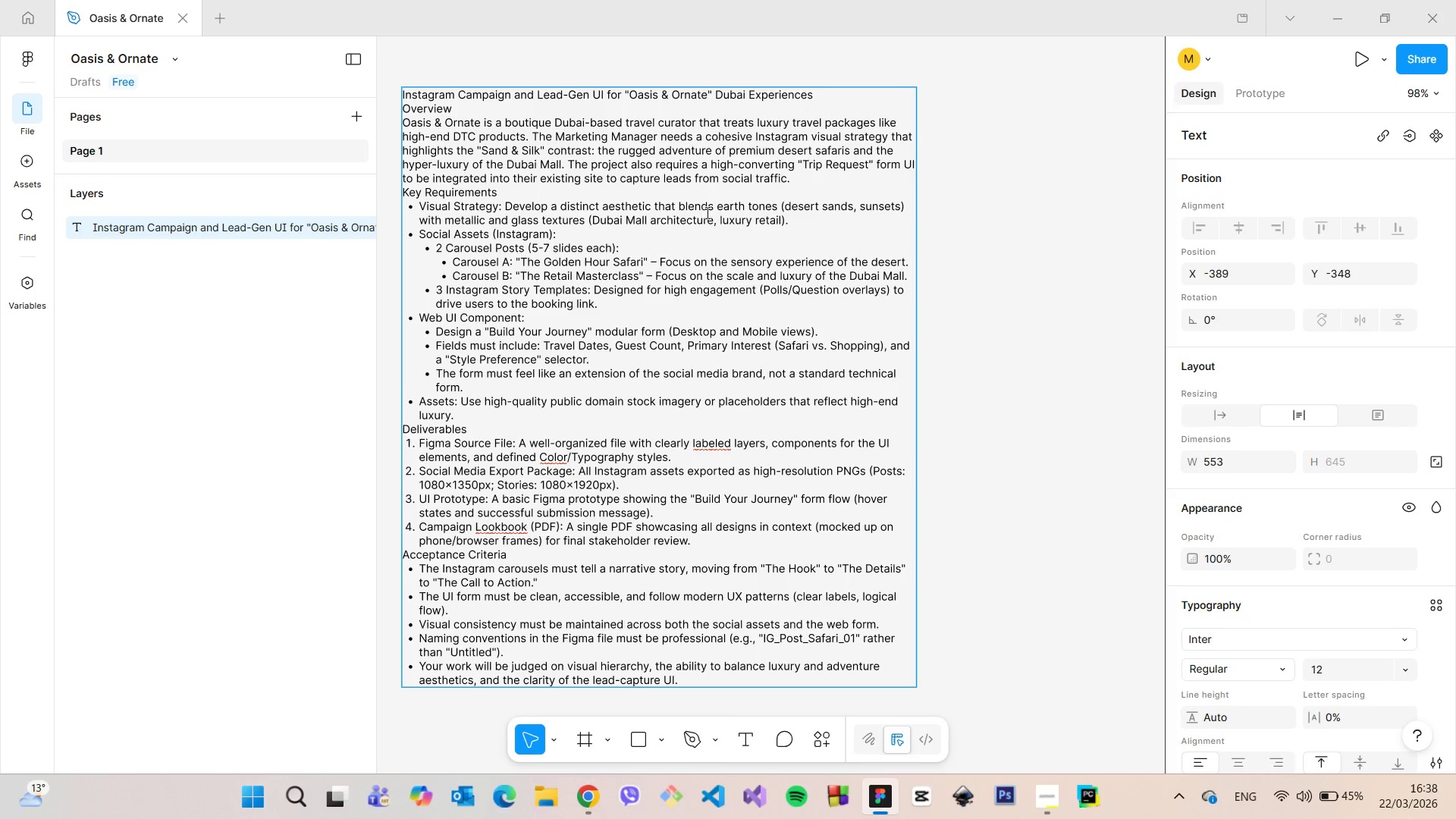 
left_click_drag(start_coordinate=[717, 211], to_coordinate=[787, 209])
 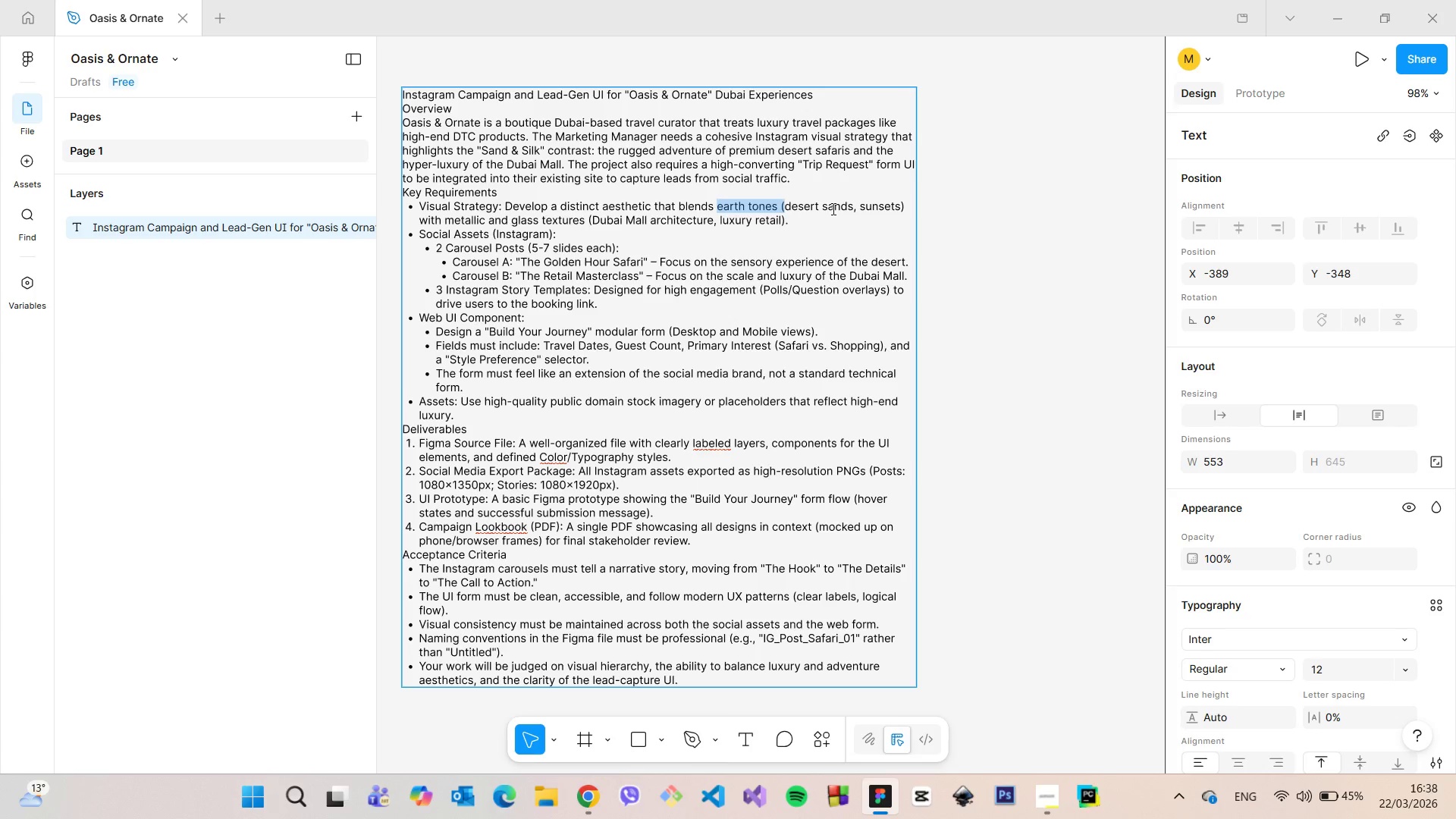 
left_click([832, 209])
 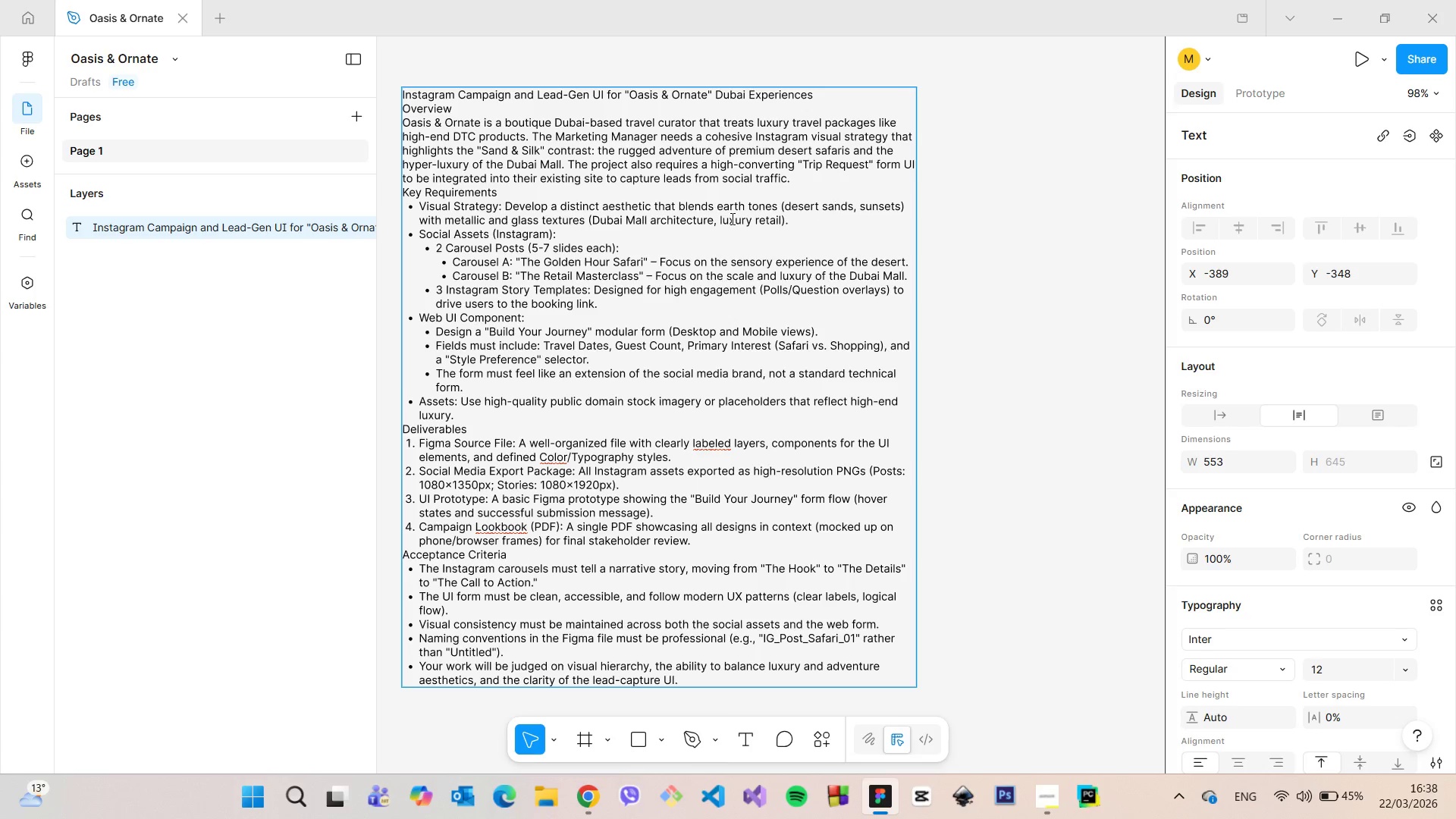 
left_click([731, 218])
 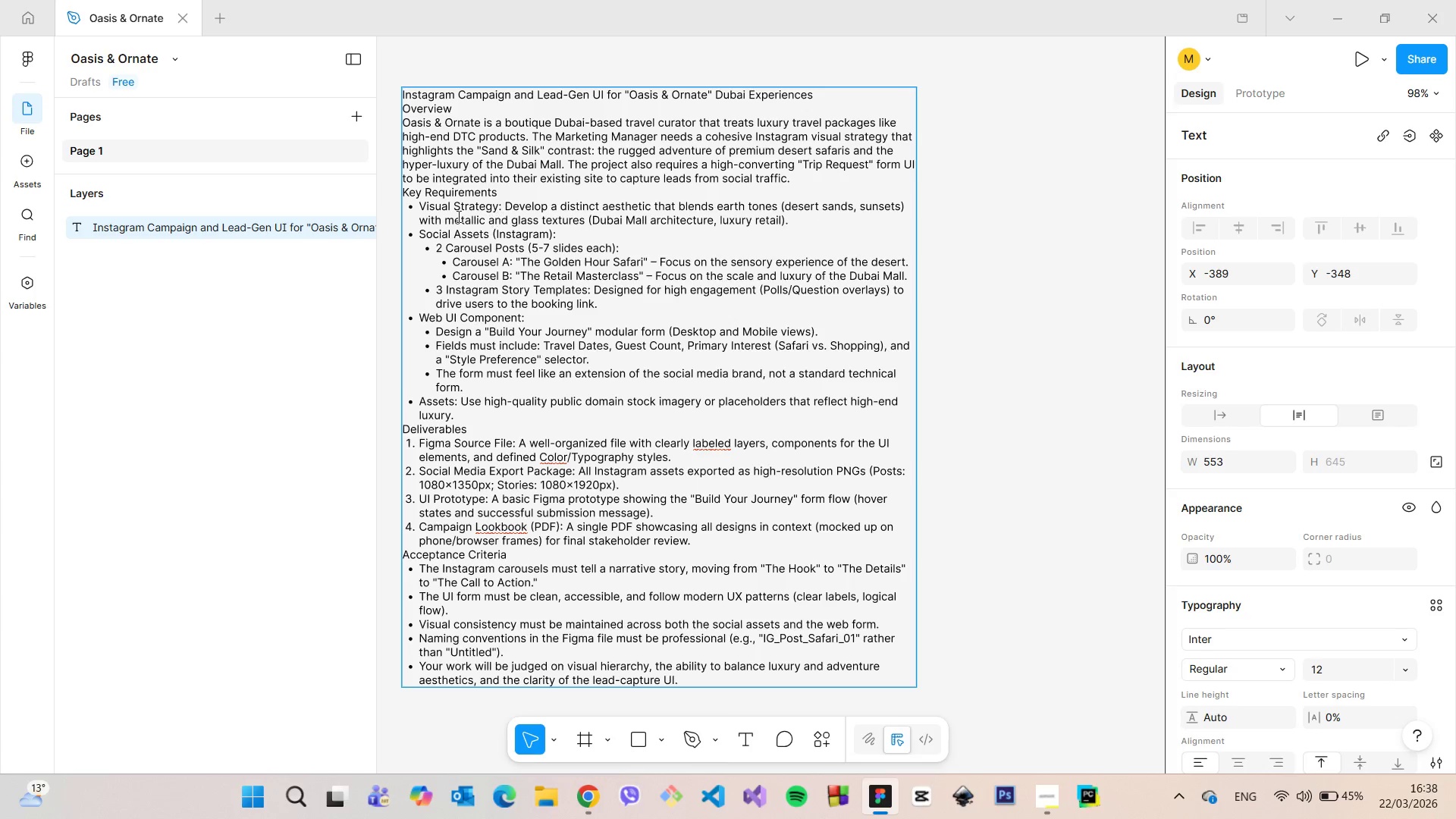 
left_click_drag(start_coordinate=[463, 216], to_coordinate=[578, 224])
 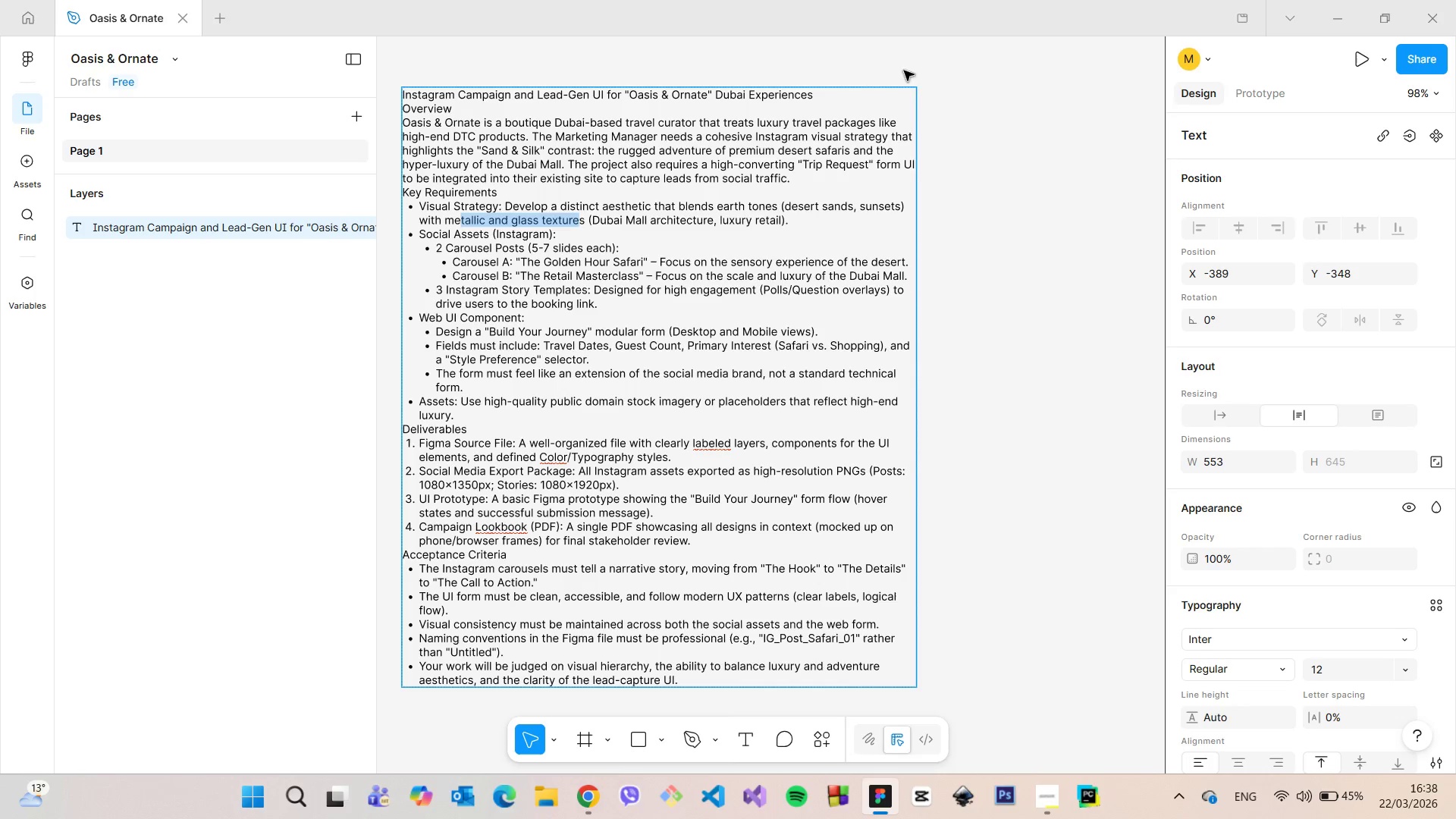 
left_click([901, 68])
 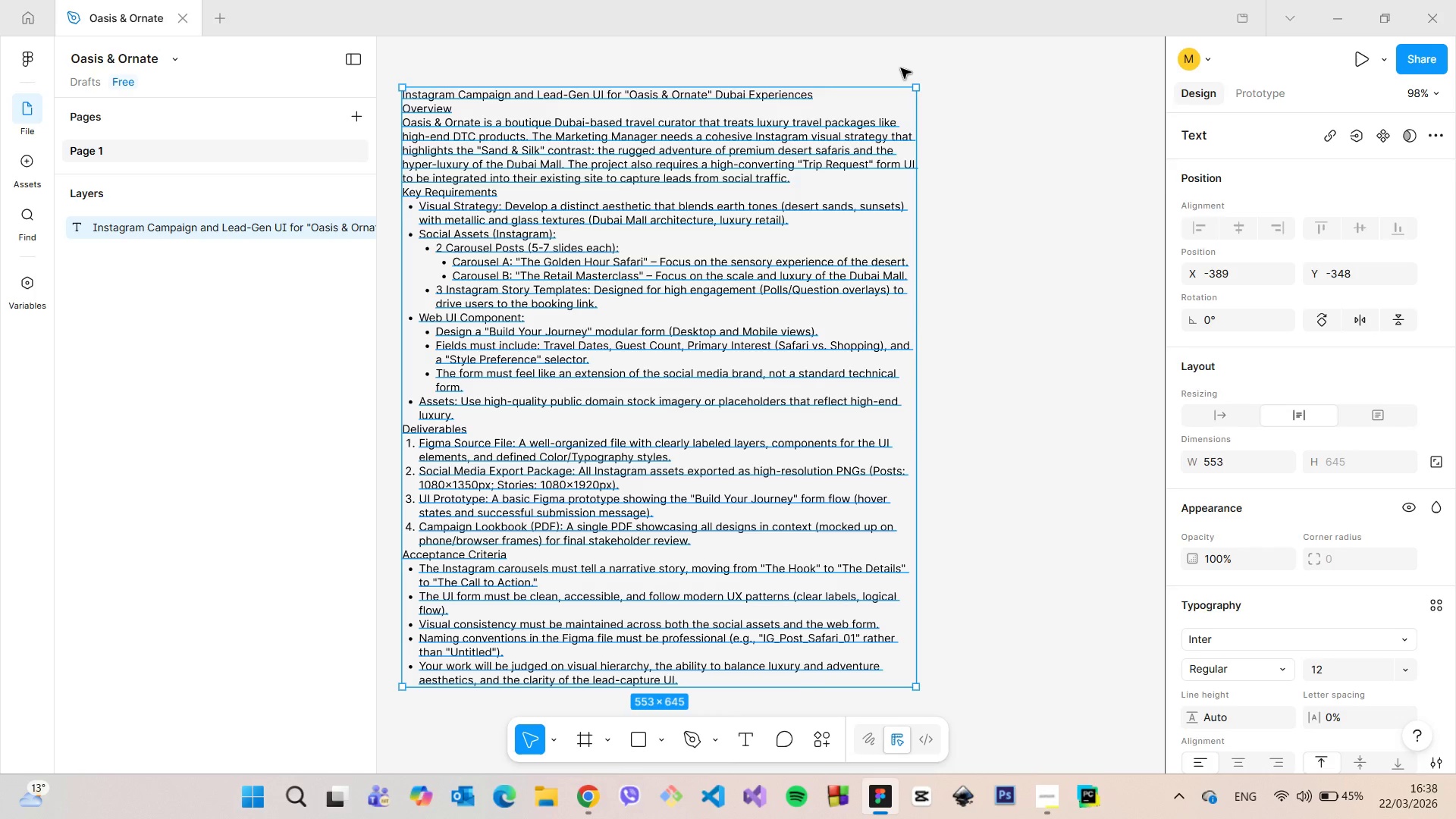 
left_click([901, 68])
 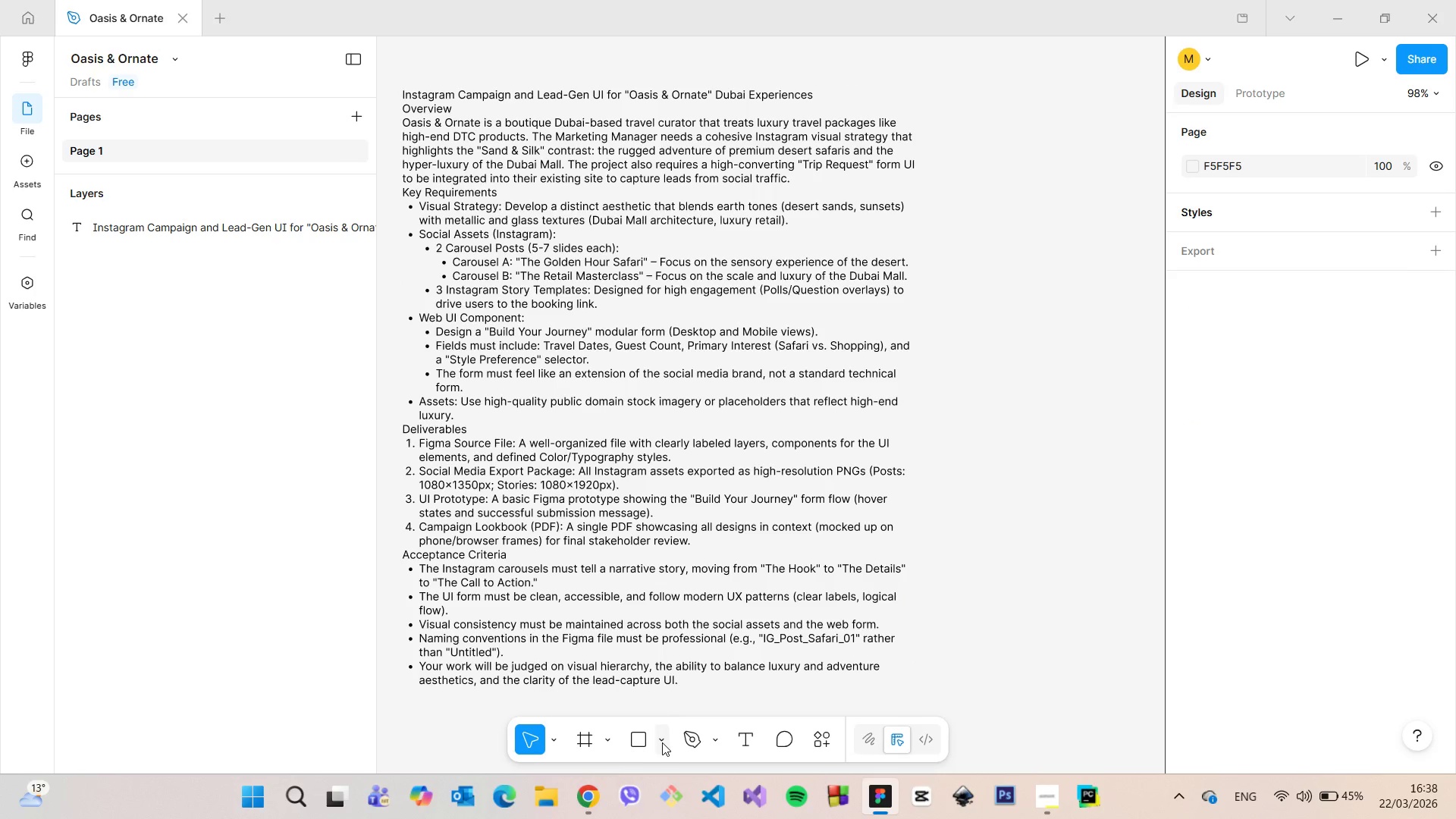 
left_click([662, 742])
 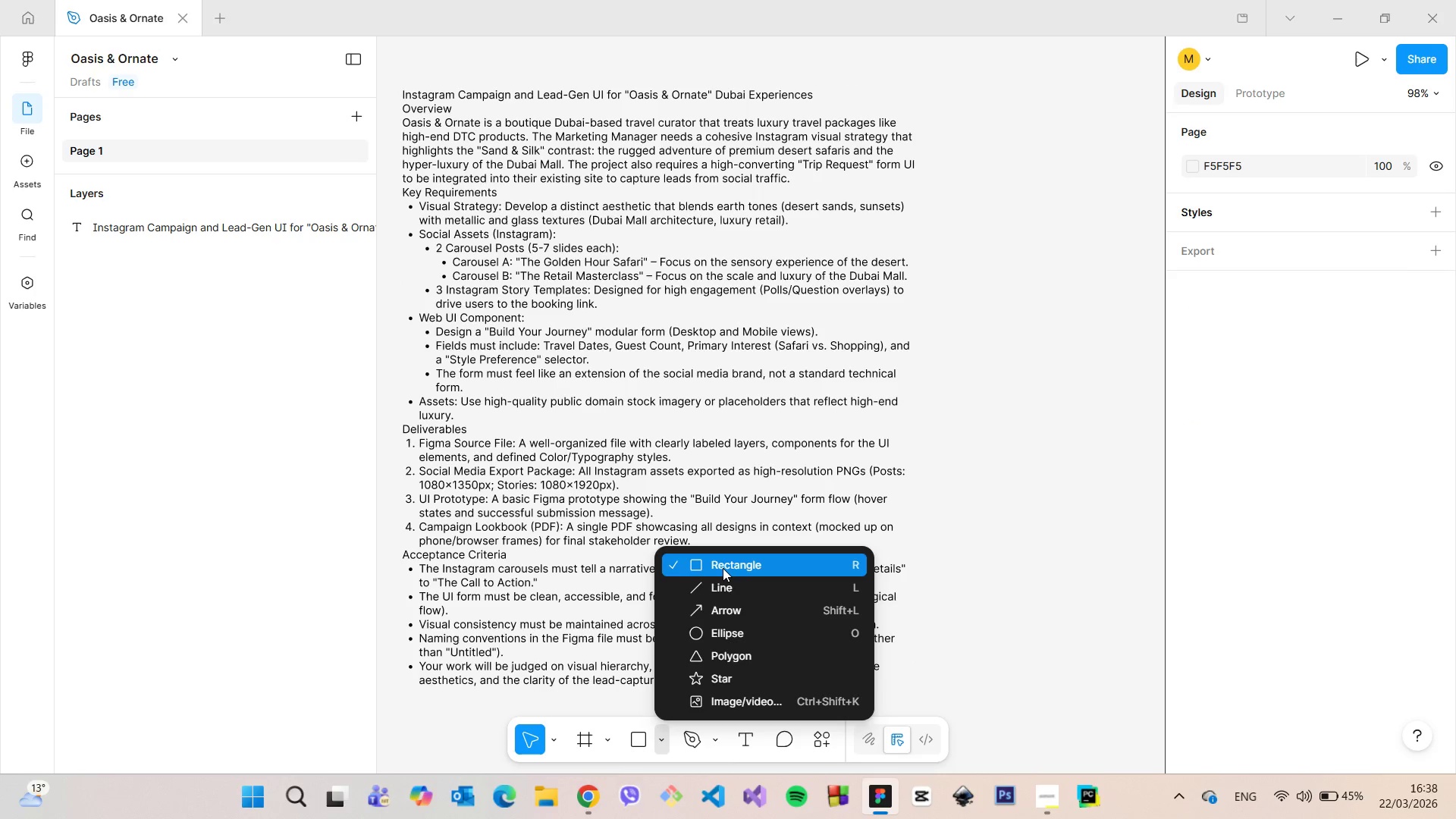 
left_click([723, 568])
 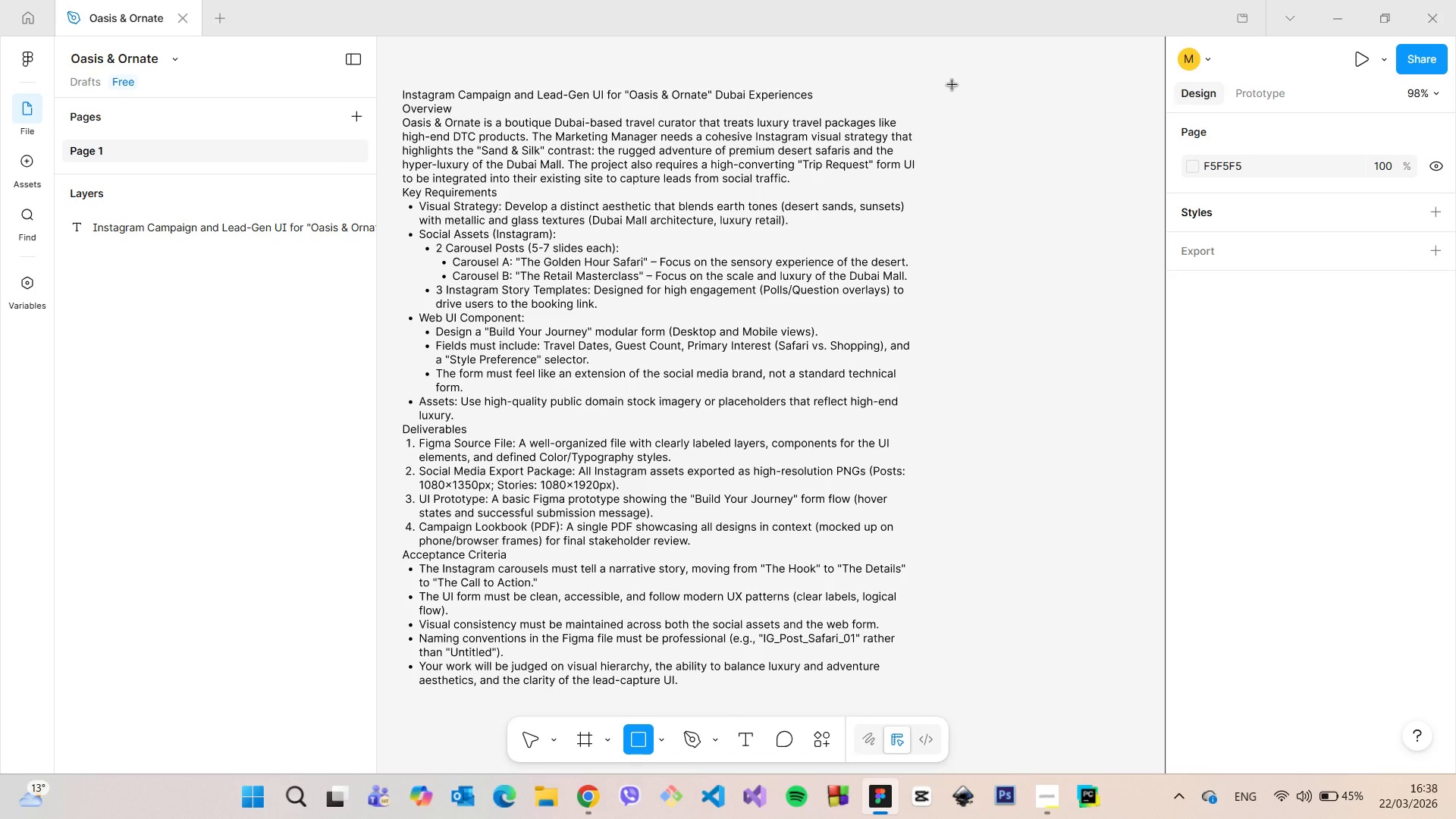 
left_click_drag(start_coordinate=[952, 85], to_coordinate=[1089, 405])
 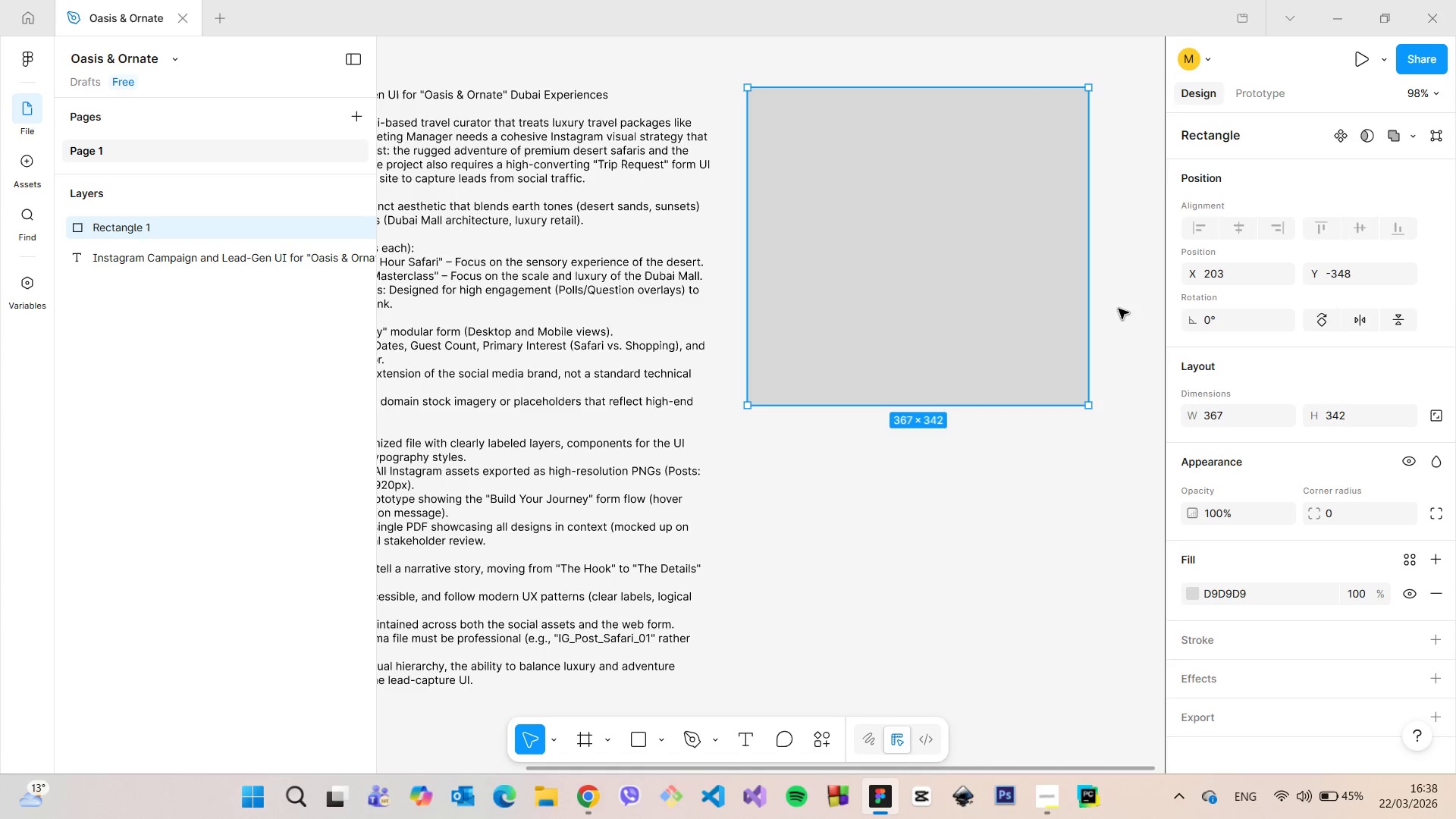 
left_click([1119, 309])
 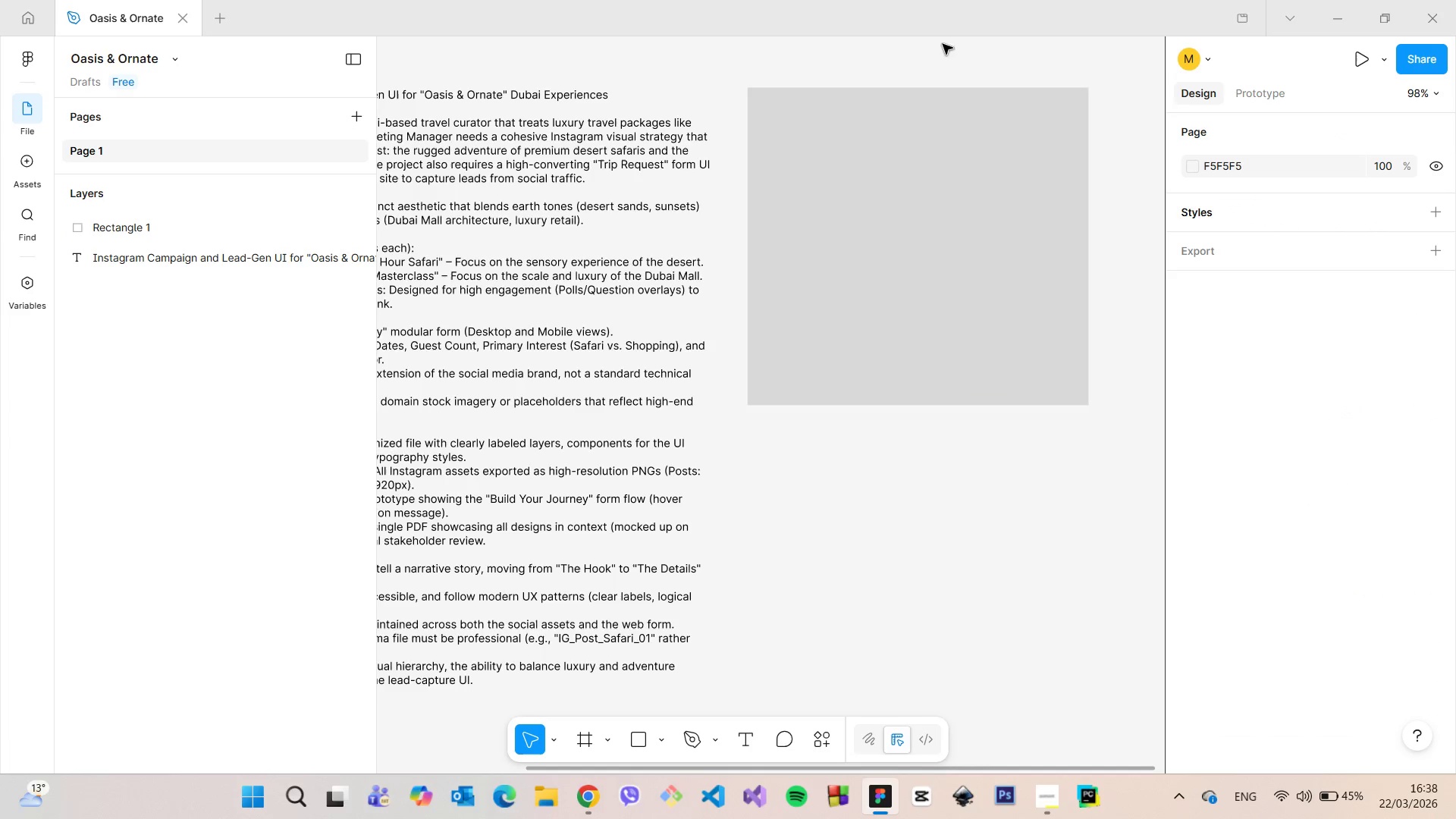 
left_click([952, 165])
 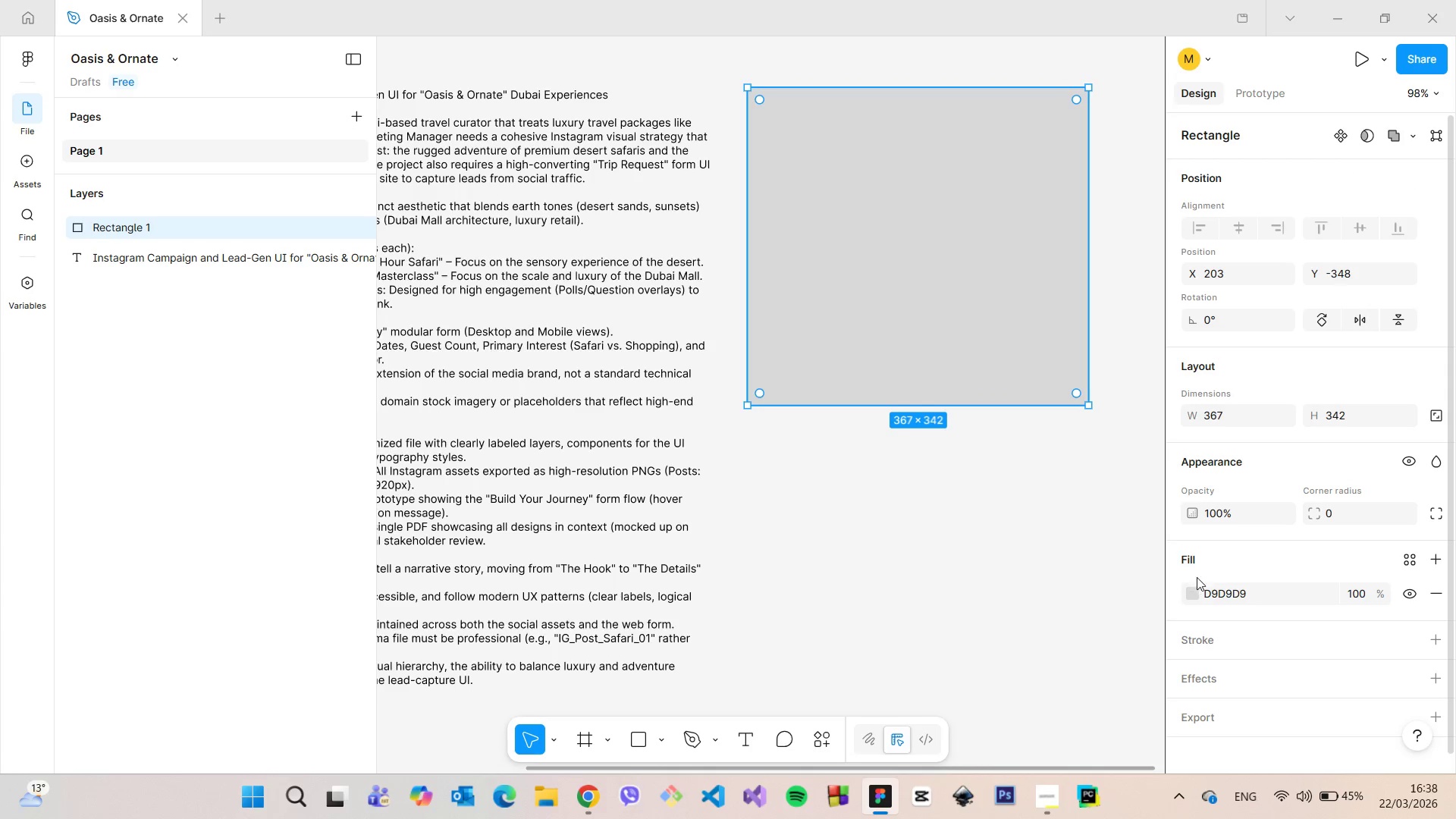 
left_click([1191, 588])
 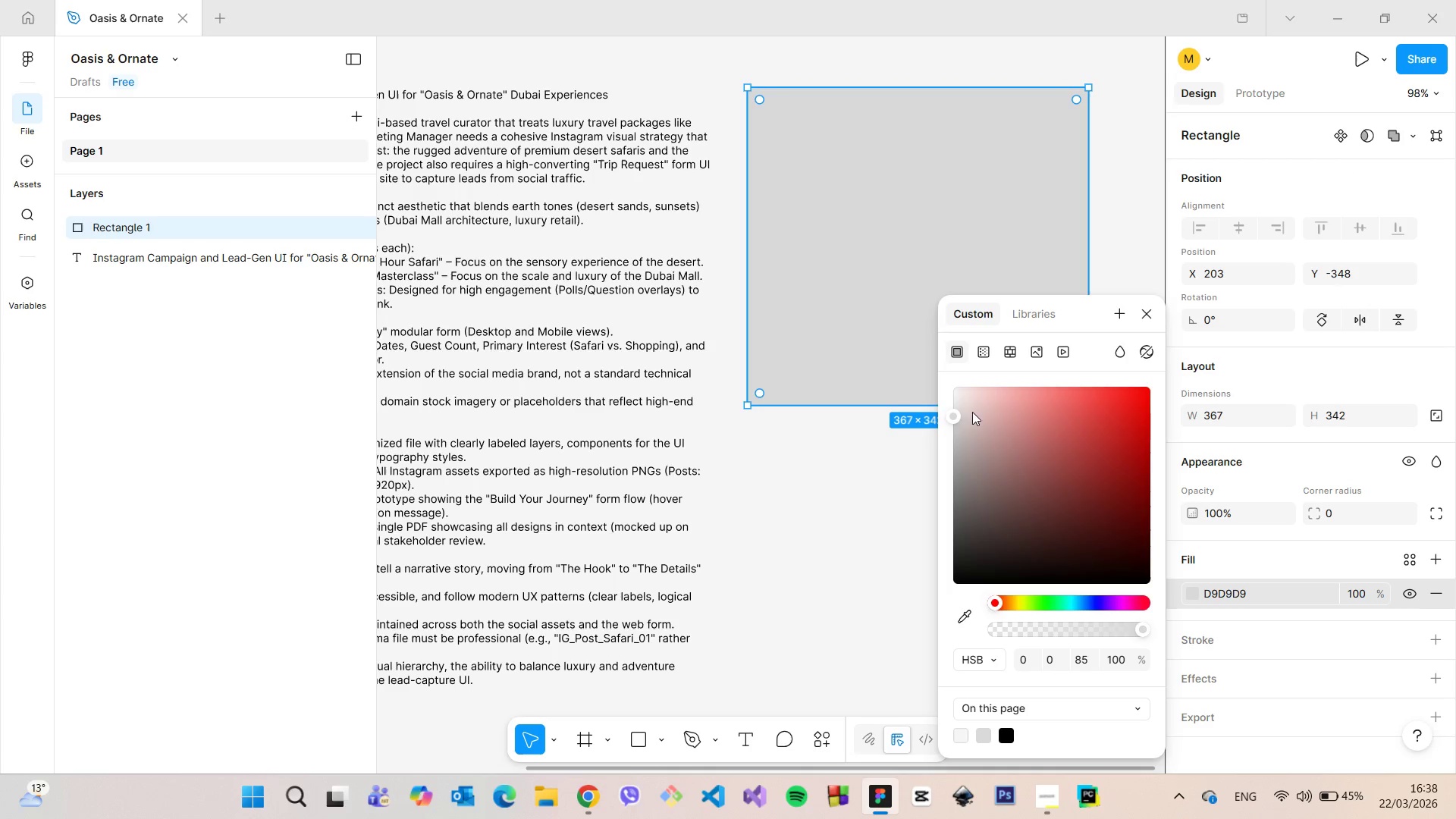 
left_click_drag(start_coordinate=[959, 398], to_coordinate=[949, 418])
 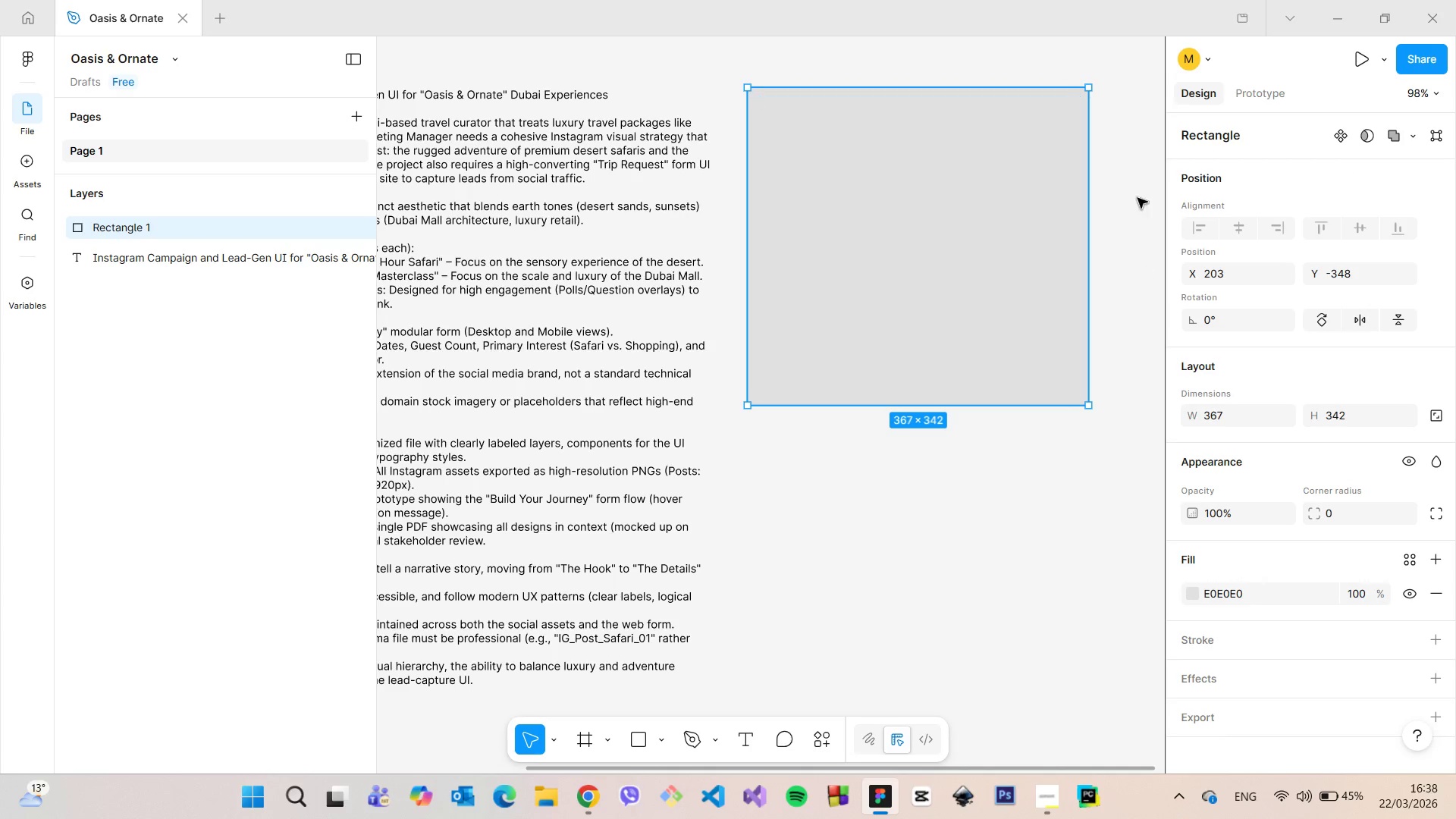 
double_click([1131, 148])
 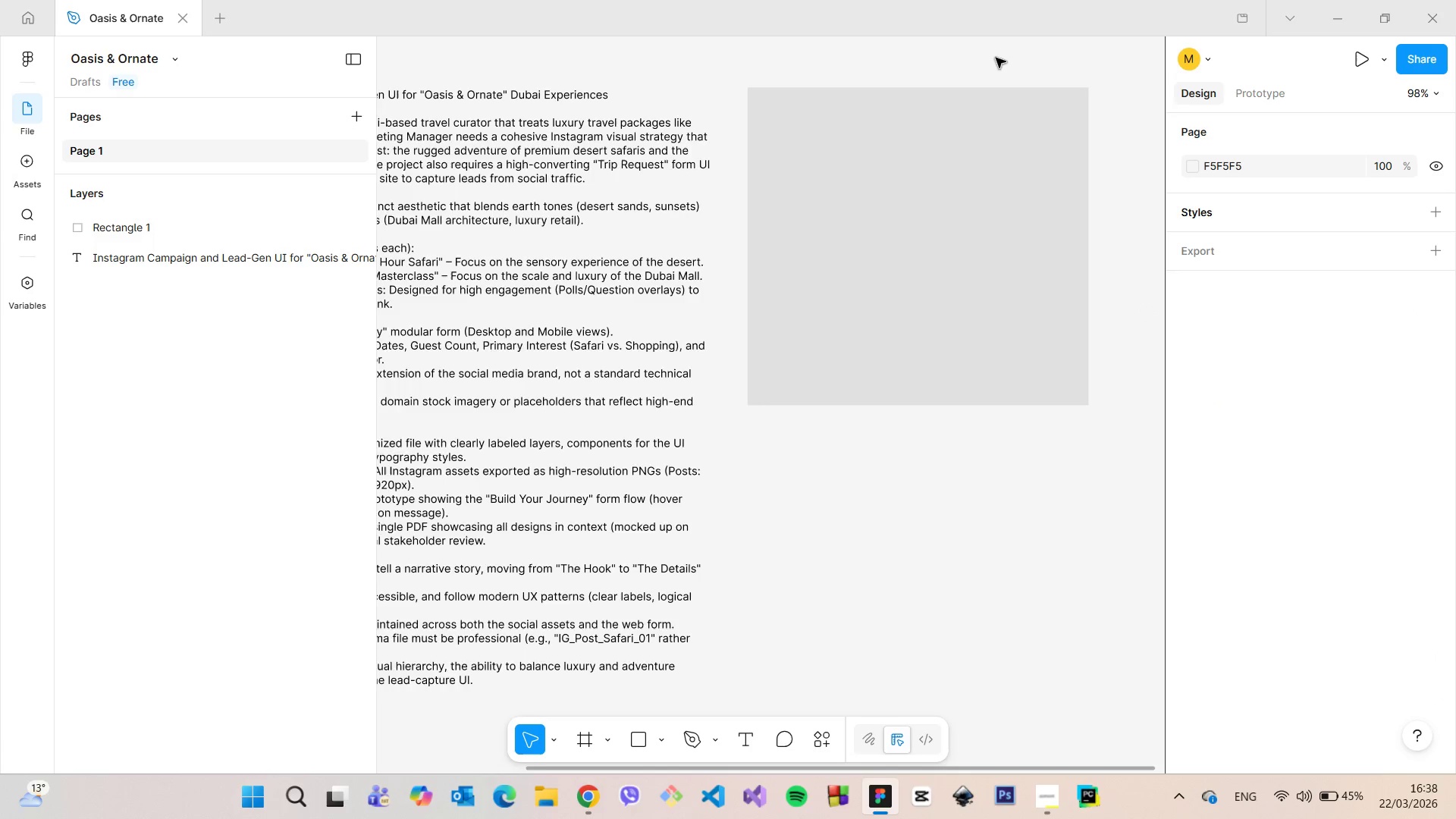 
scroll: coordinate [1079, 63], scroll_direction: up, amount: 7.0
 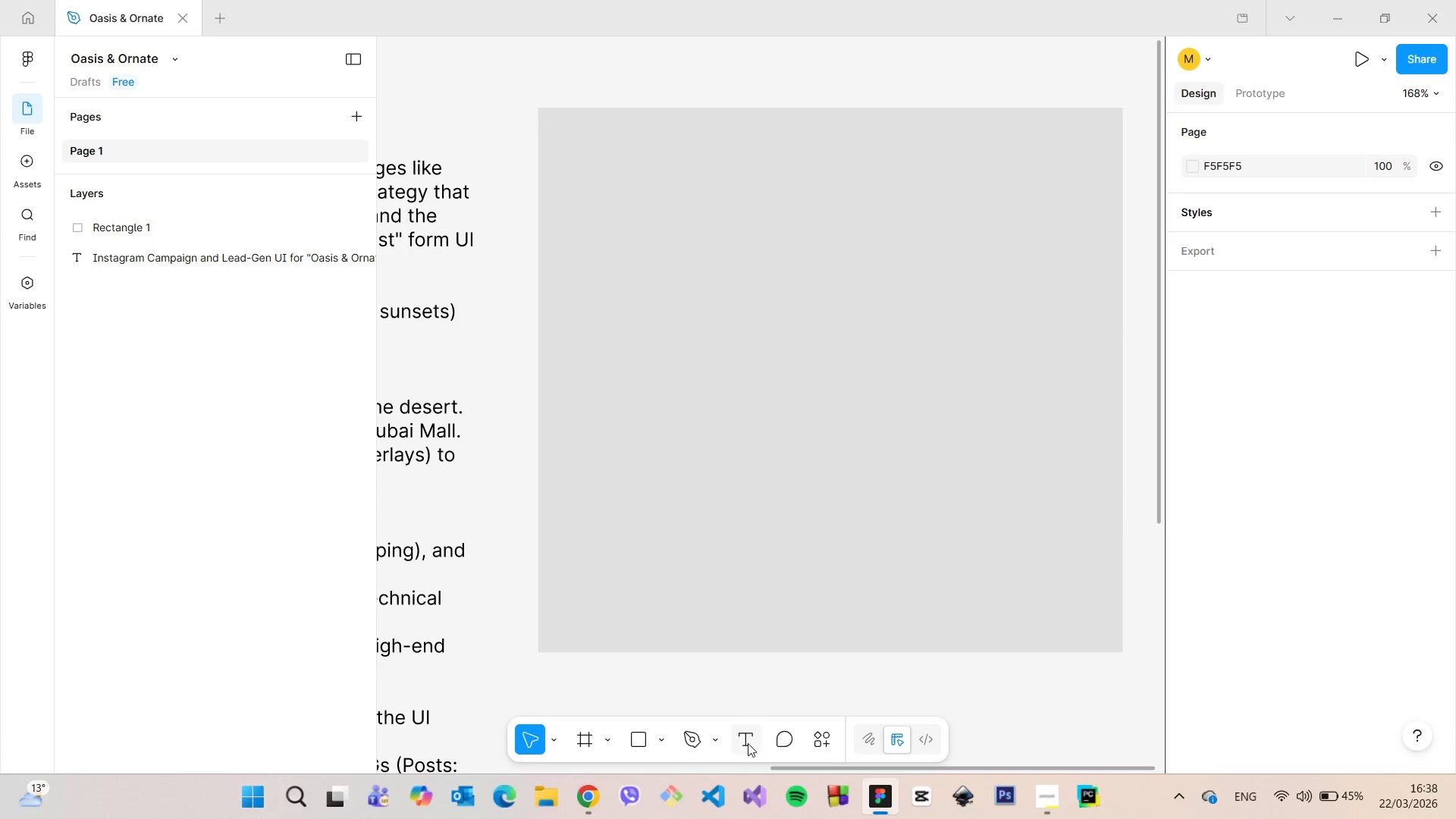 
left_click([748, 743])
 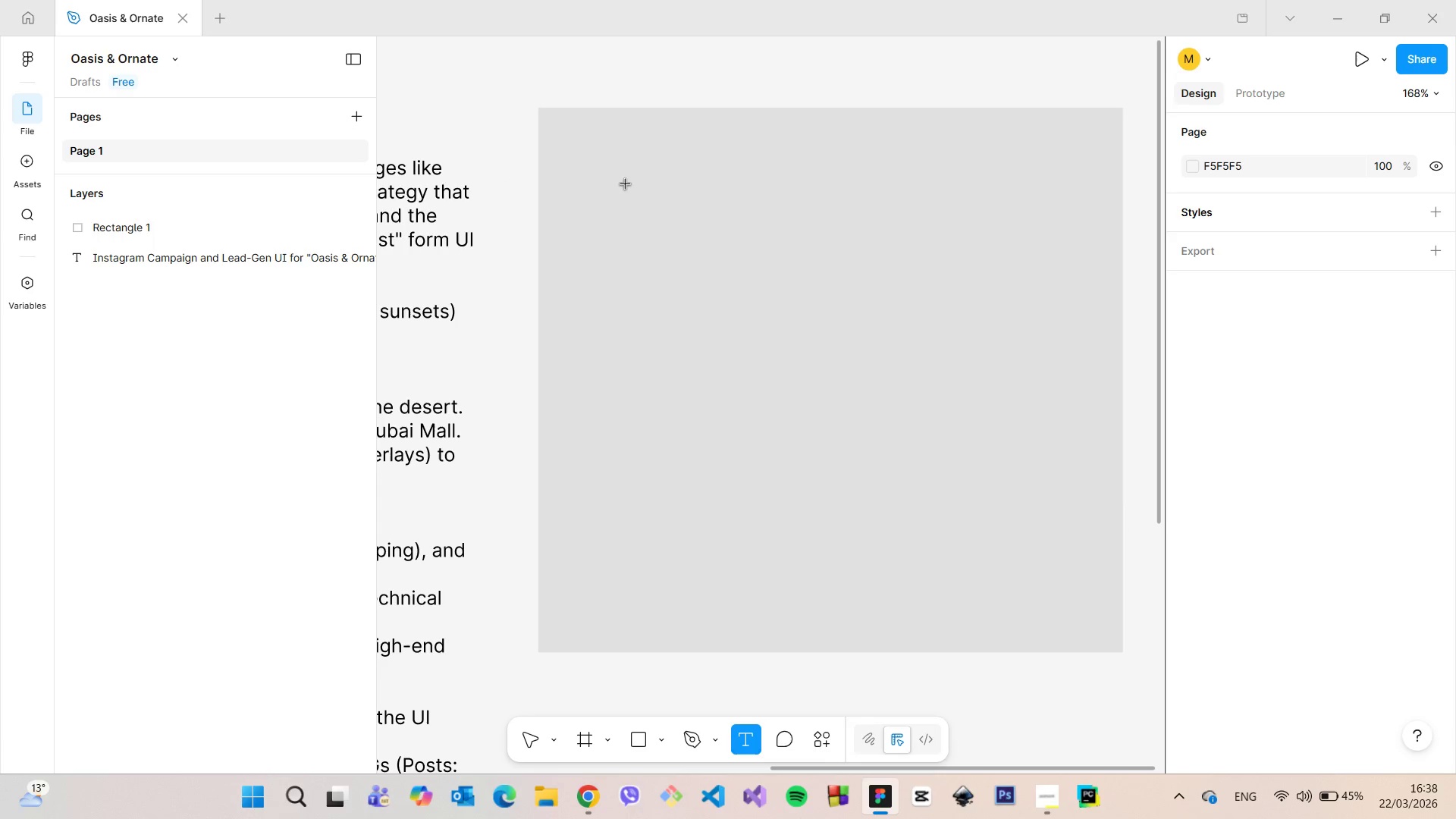 
left_click([626, 184])
 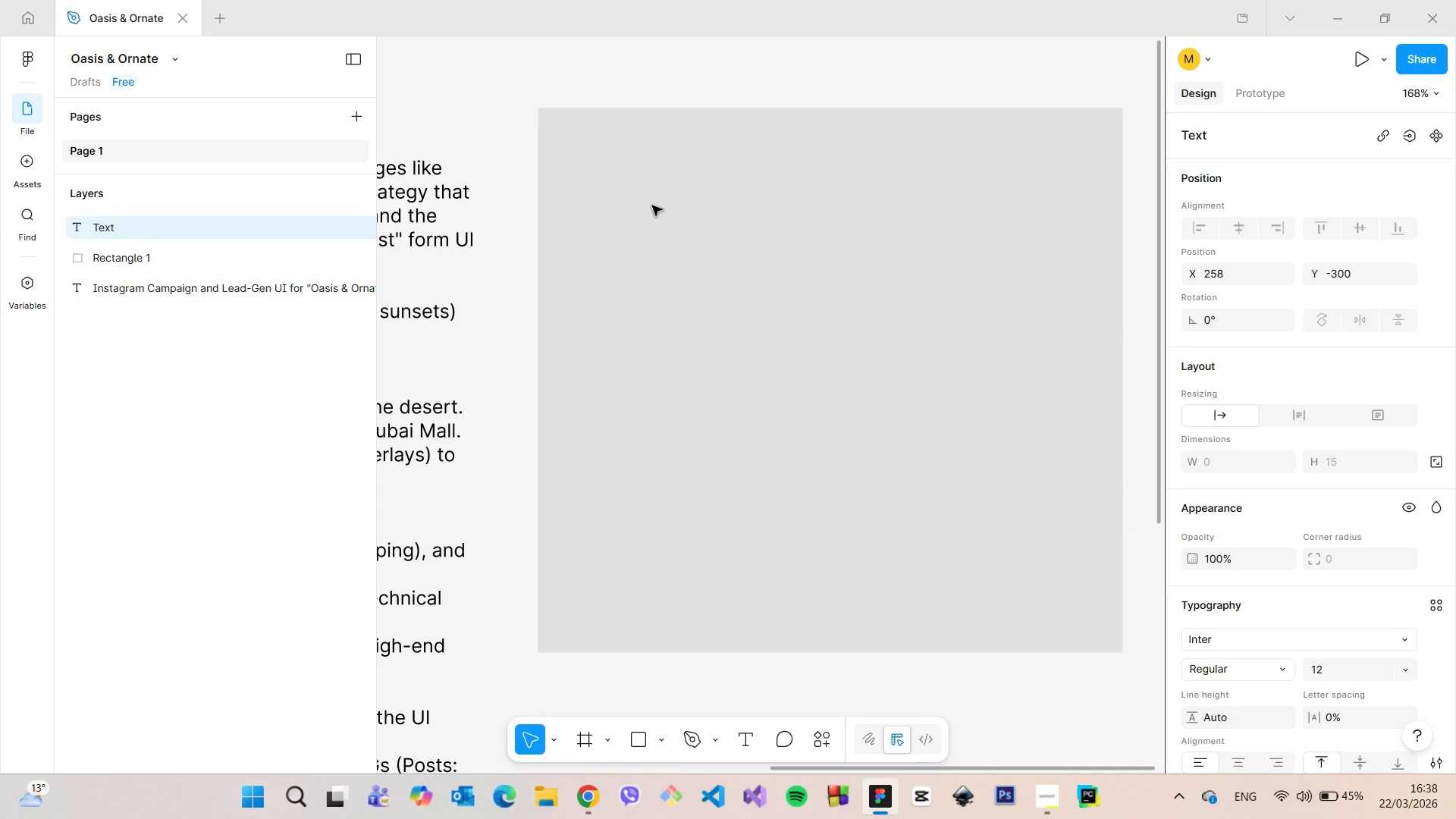 
type(Visual Strategy)
 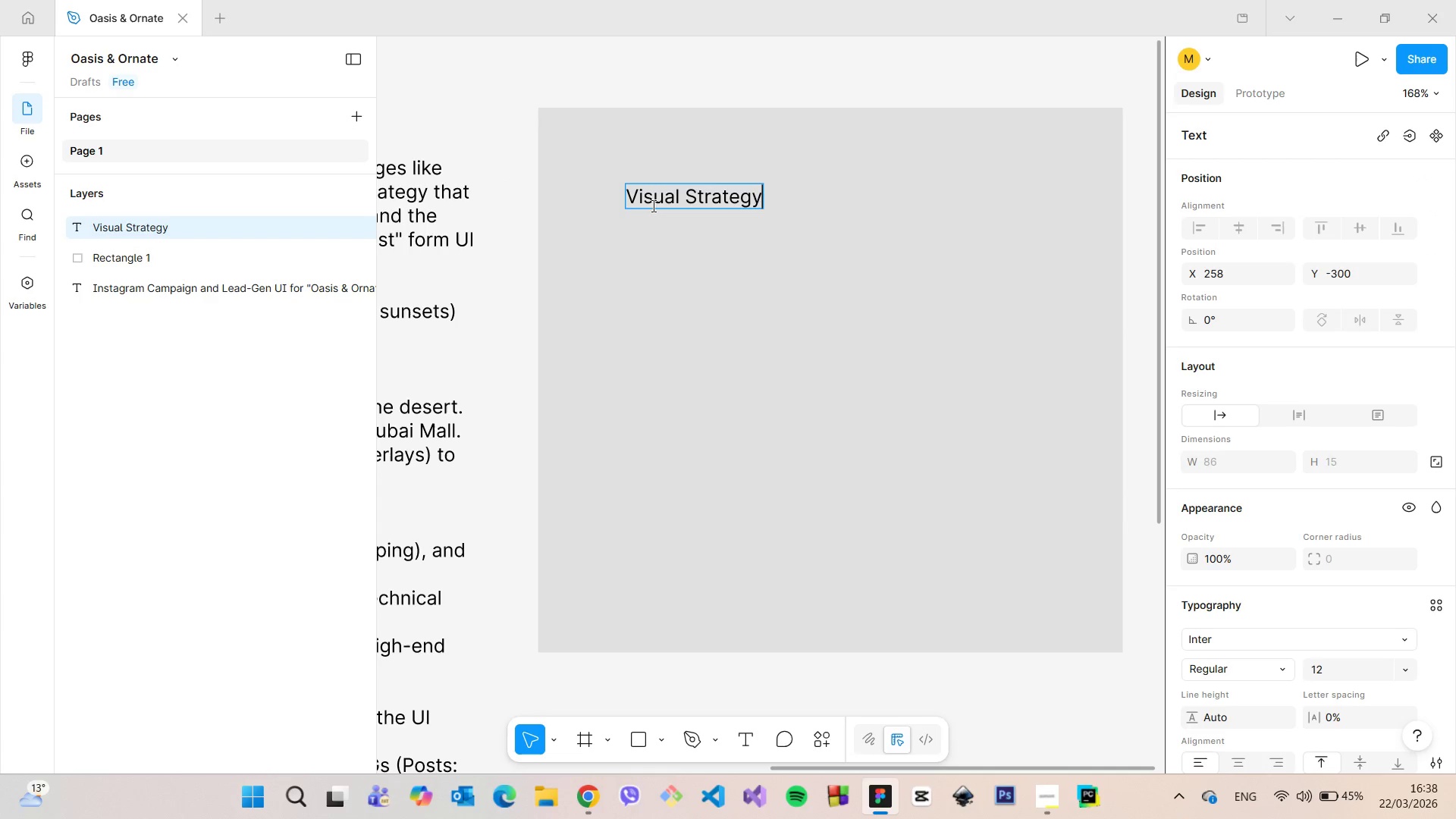 
key(Enter)
 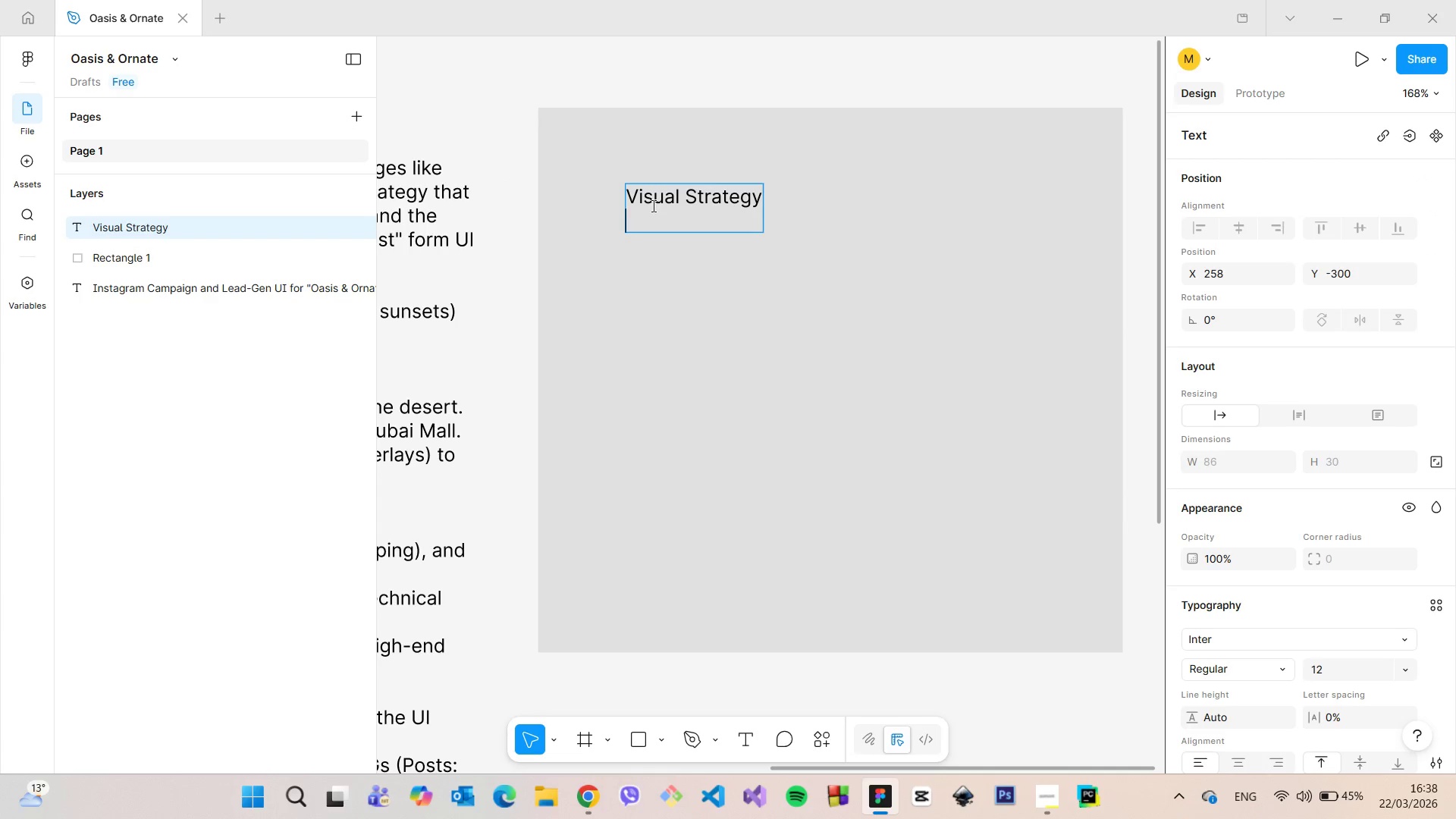 
key(Backspace)
 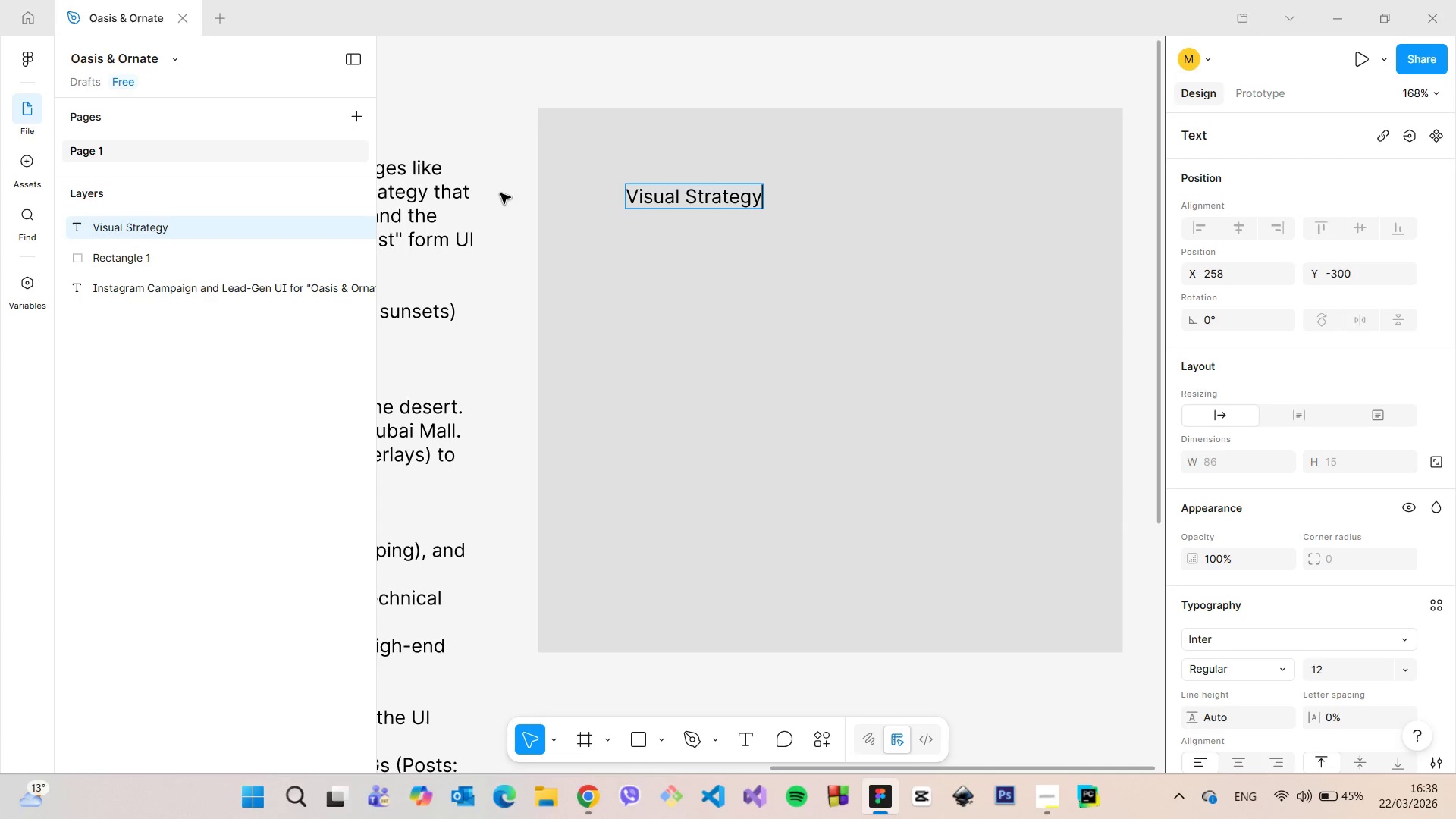 
left_click([521, 193])
 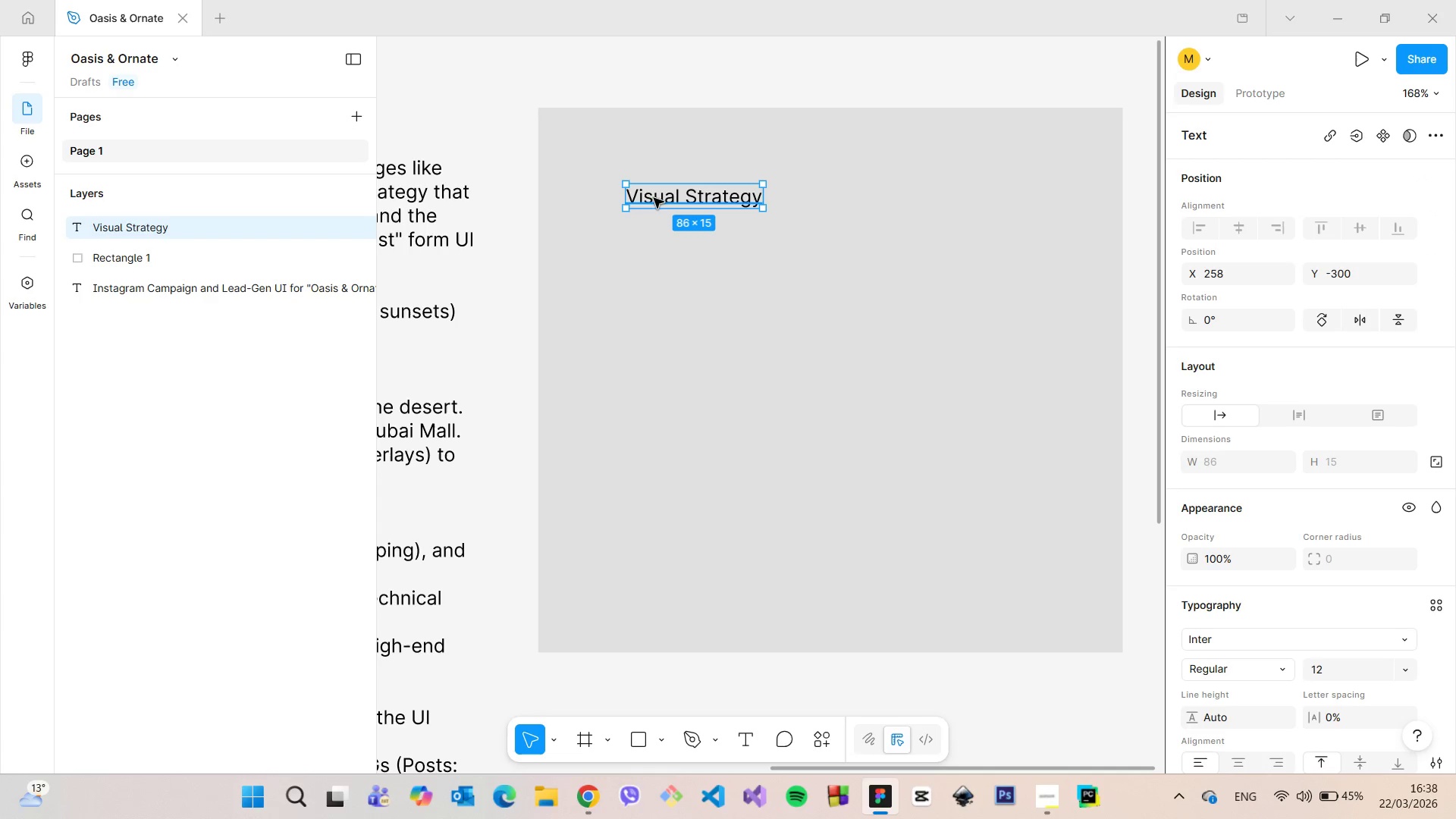 
left_click_drag(start_coordinate=[654, 198], to_coordinate=[617, 155])
 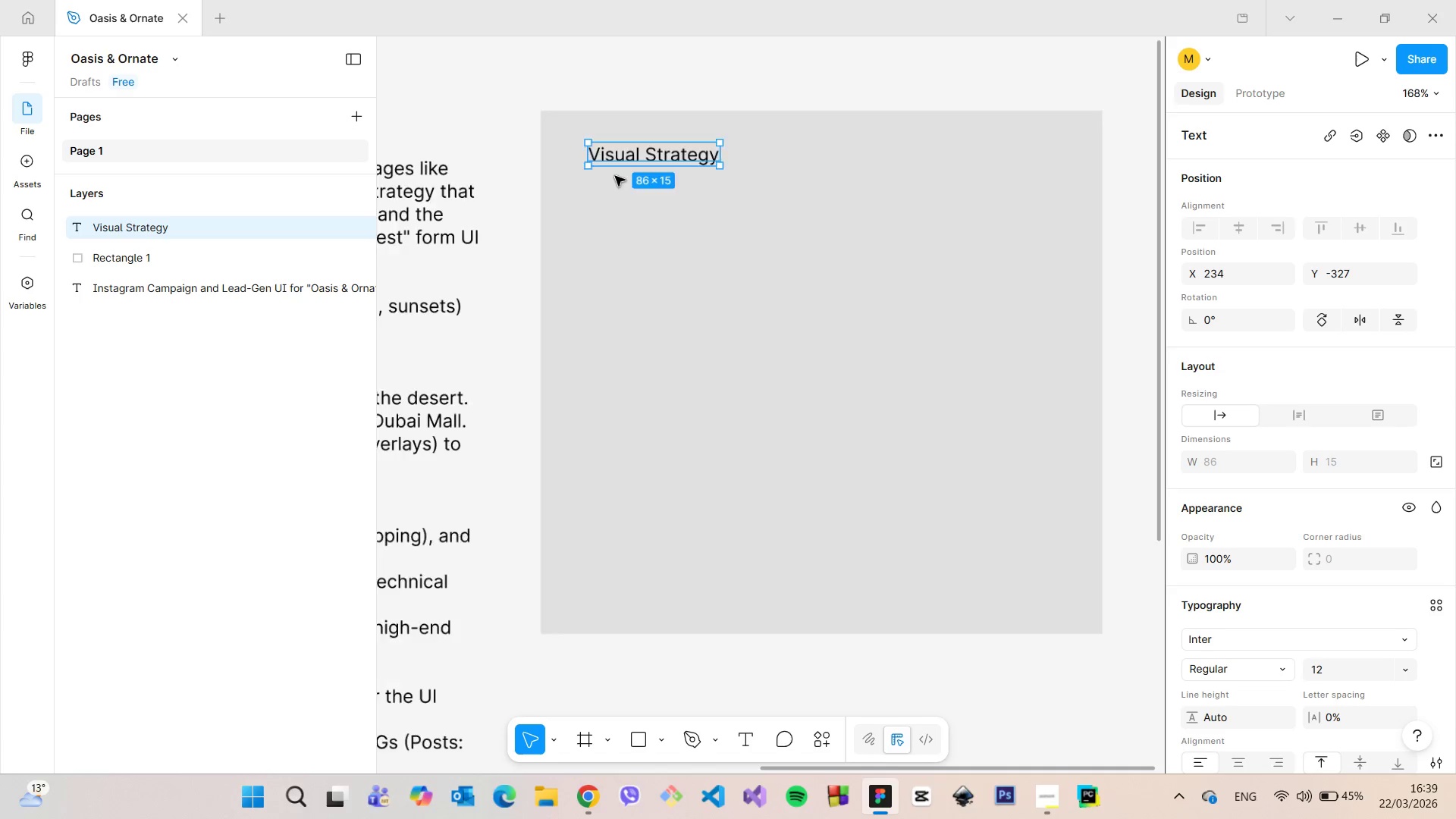 
scroll: coordinate [614, 176], scroll_direction: down, amount: 12.0
 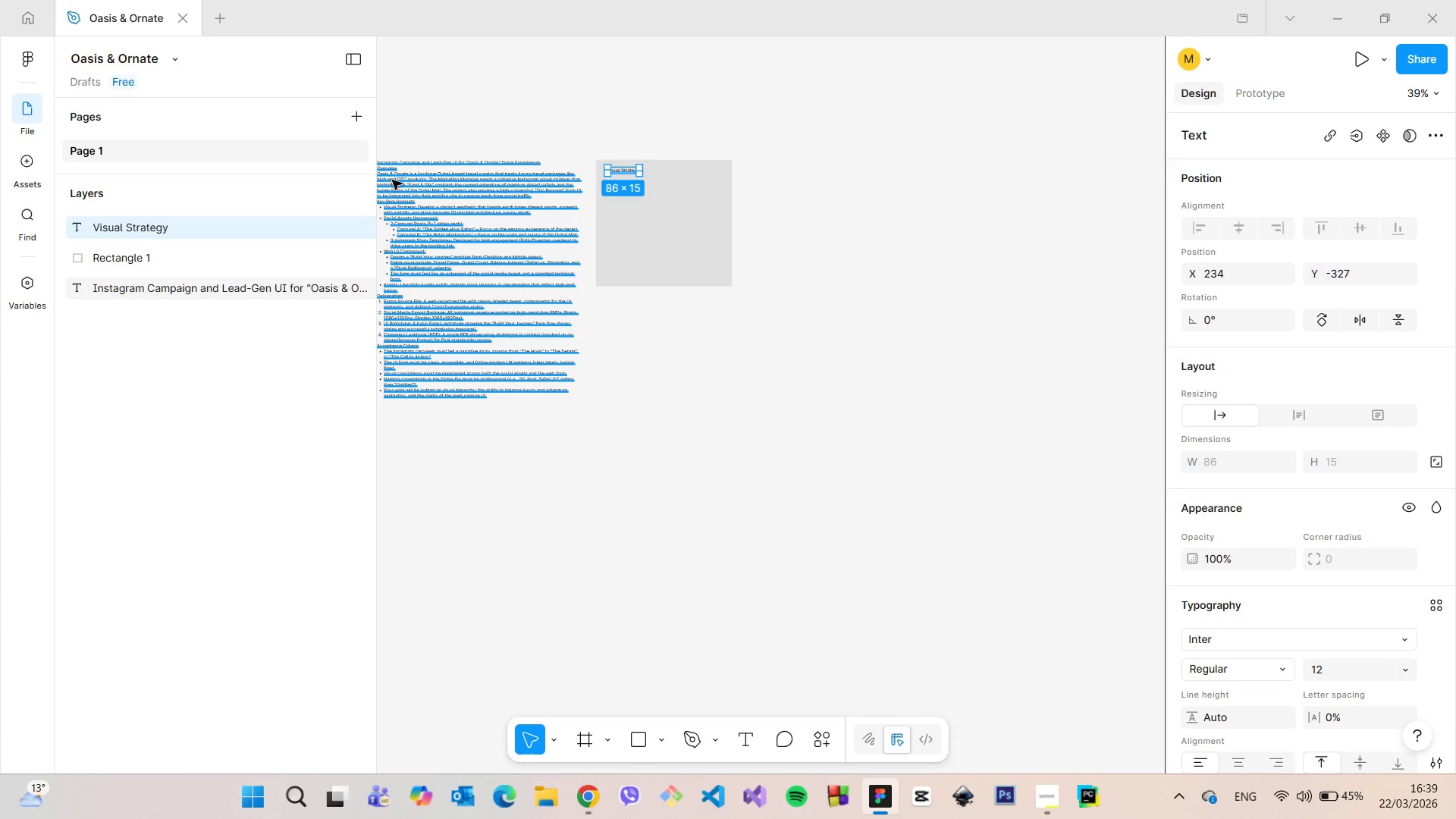 
scroll: coordinate [384, 180], scroll_direction: up, amount: 6.0
 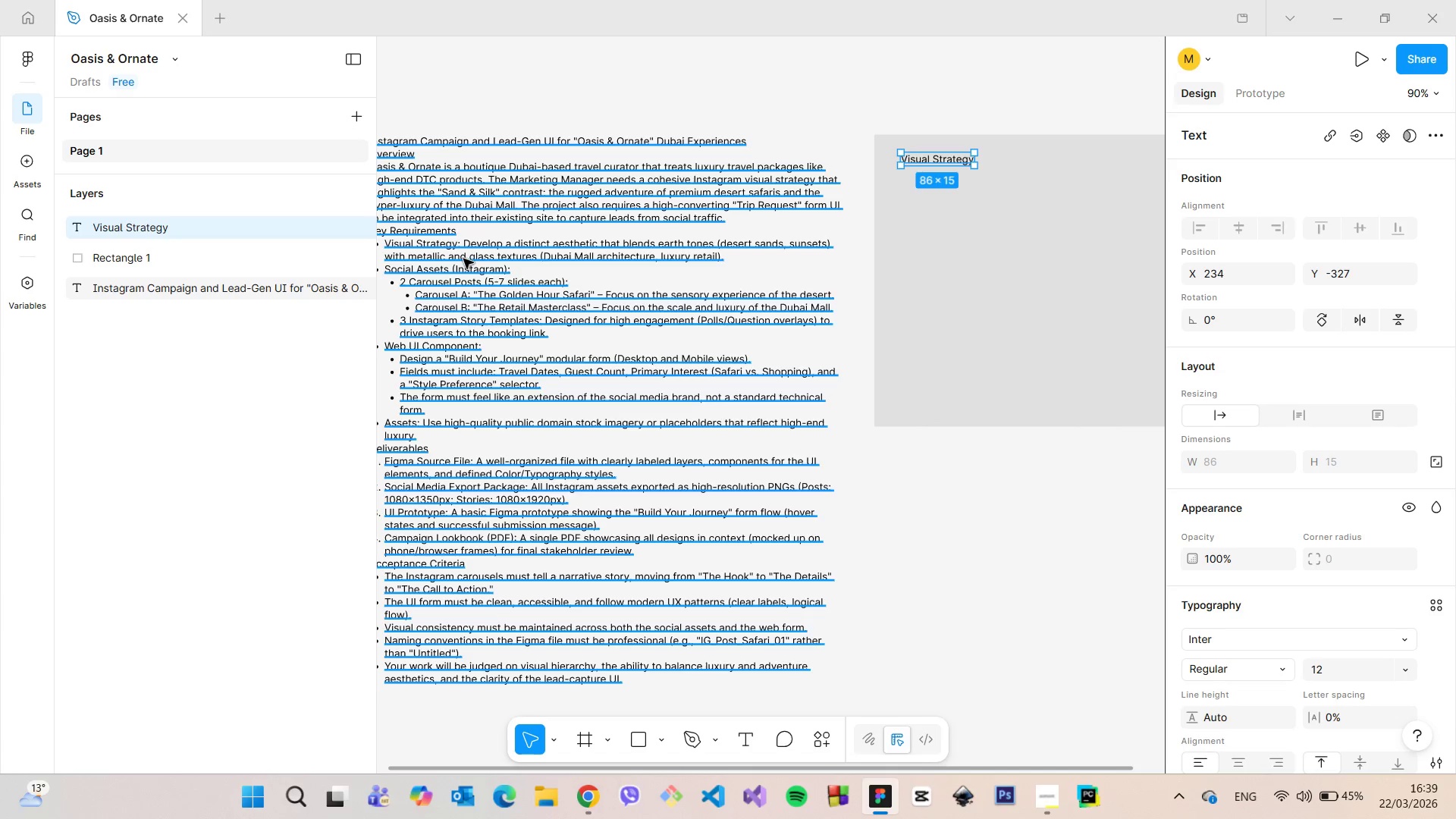 
wait(7.52)
 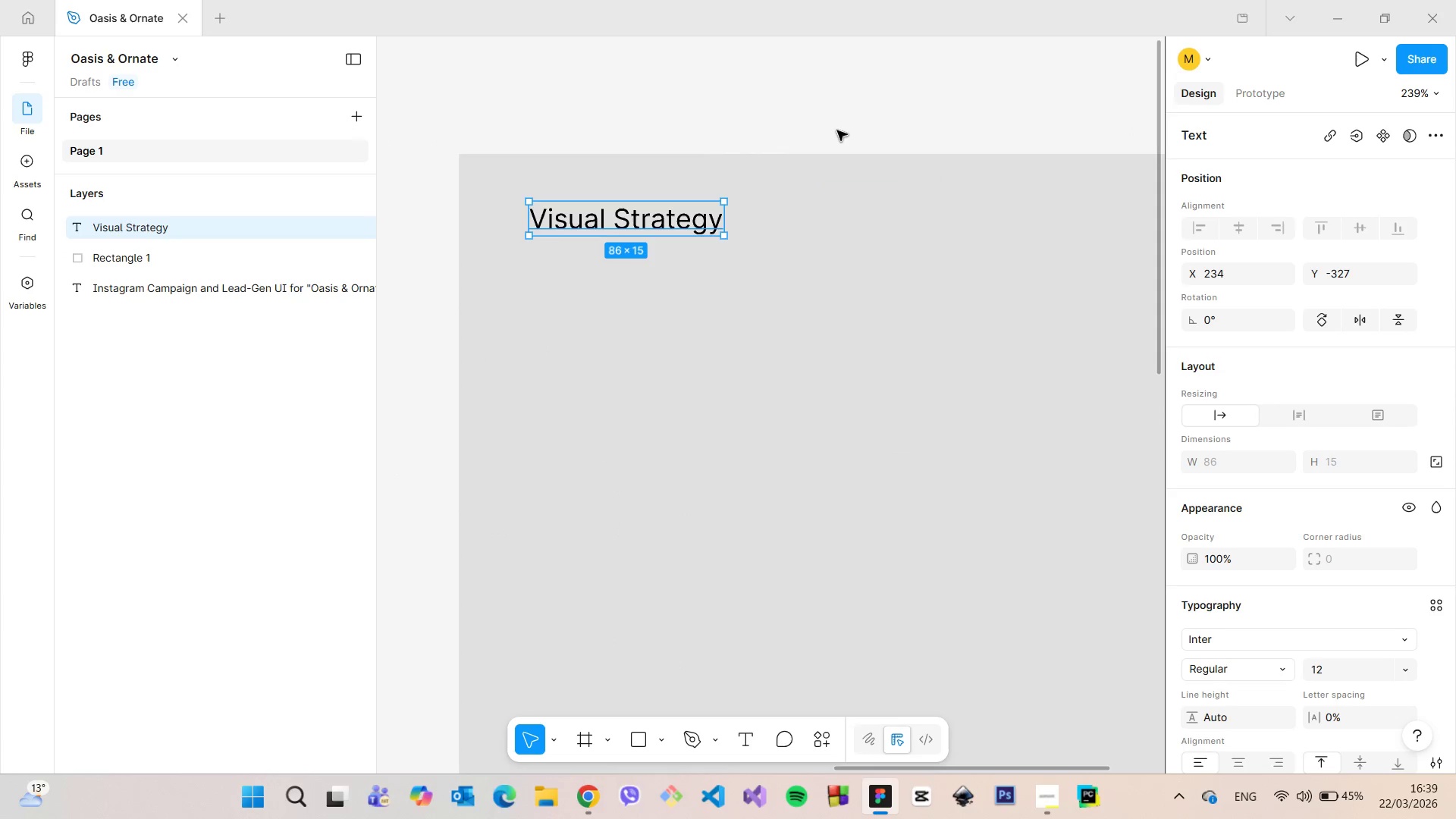 
left_click([837, 130])
 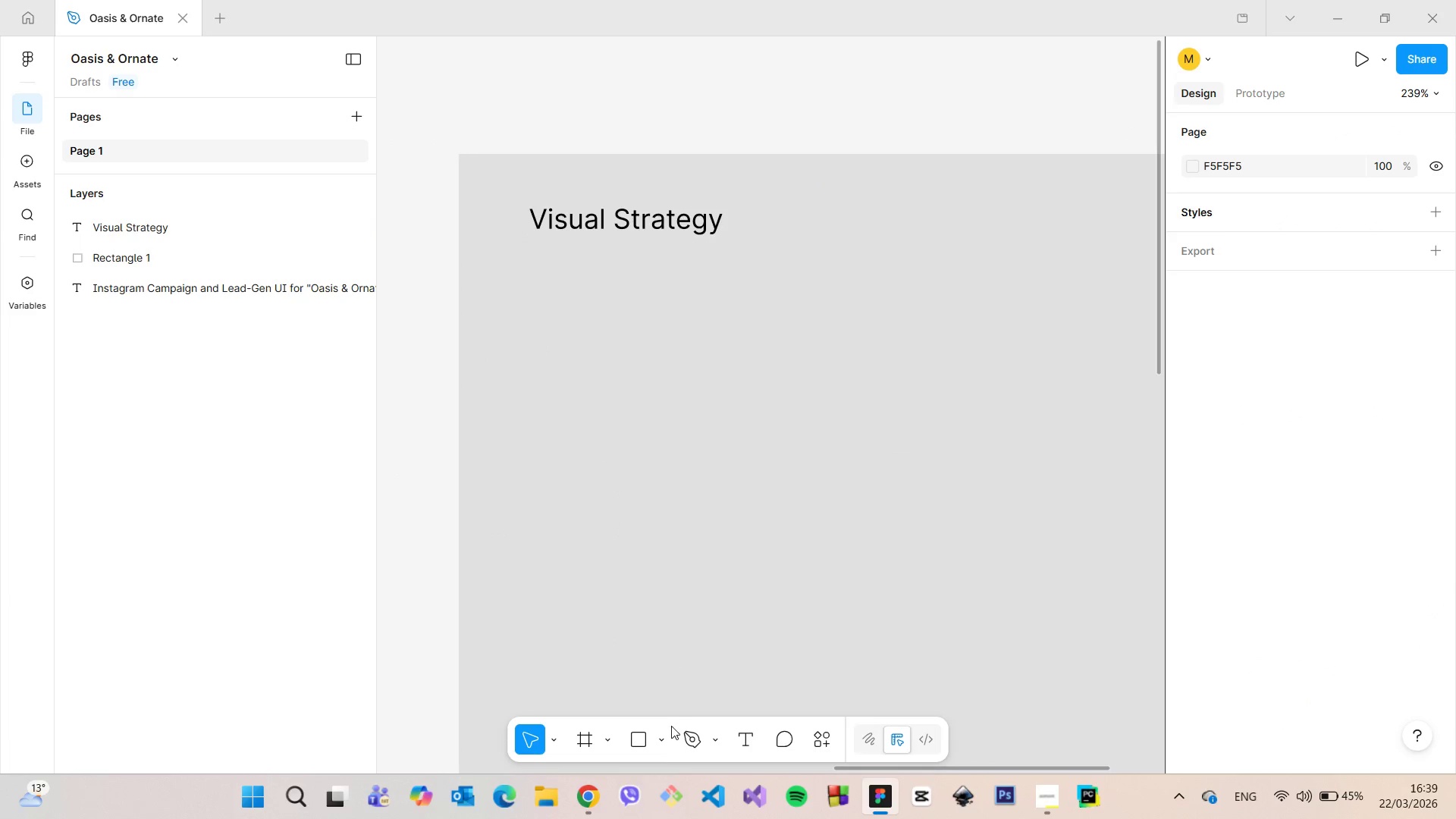 
scroll: coordinate [1125, 124], scroll_direction: up, amount: 10.0
 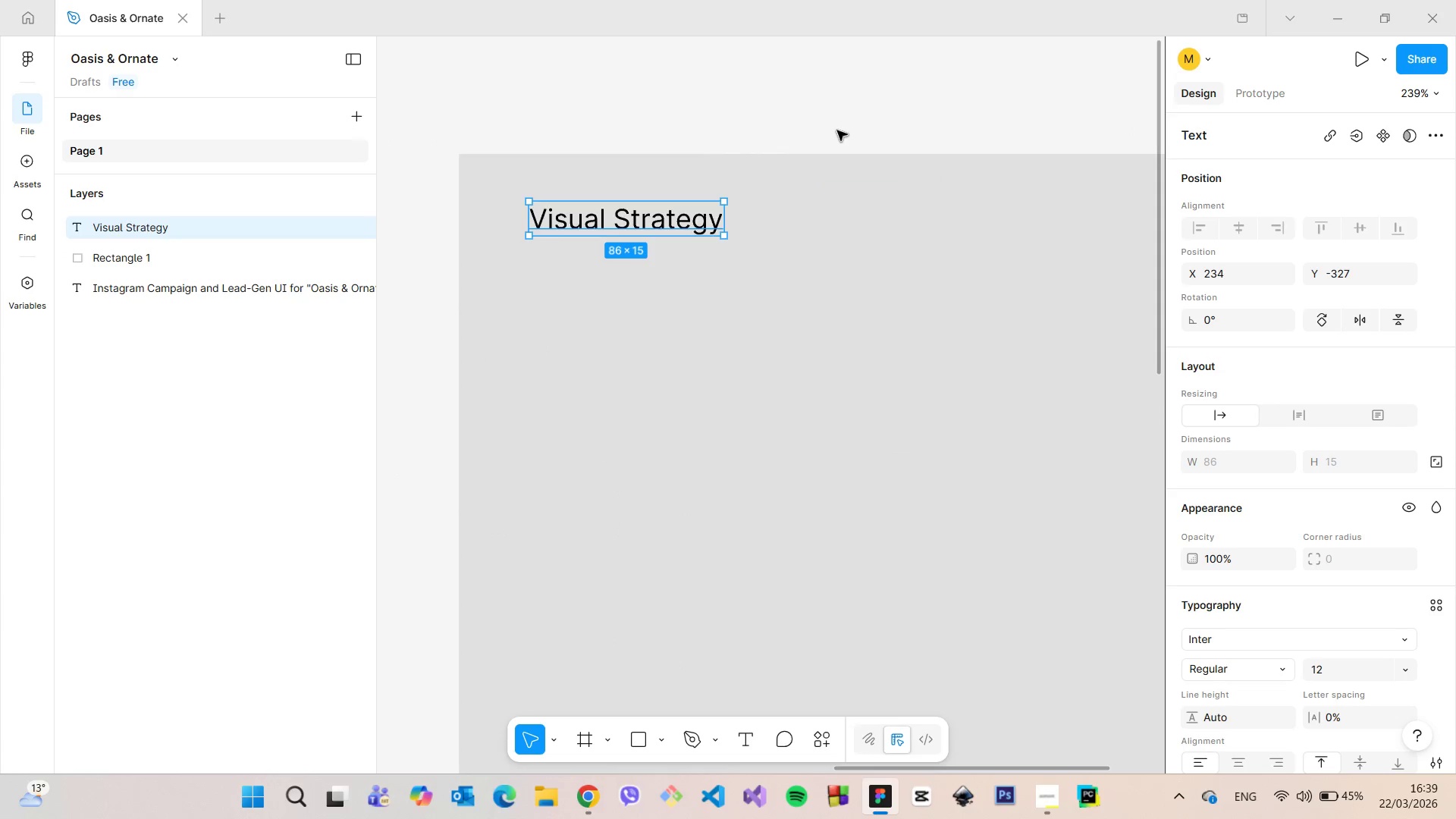 
left_click([668, 726])
 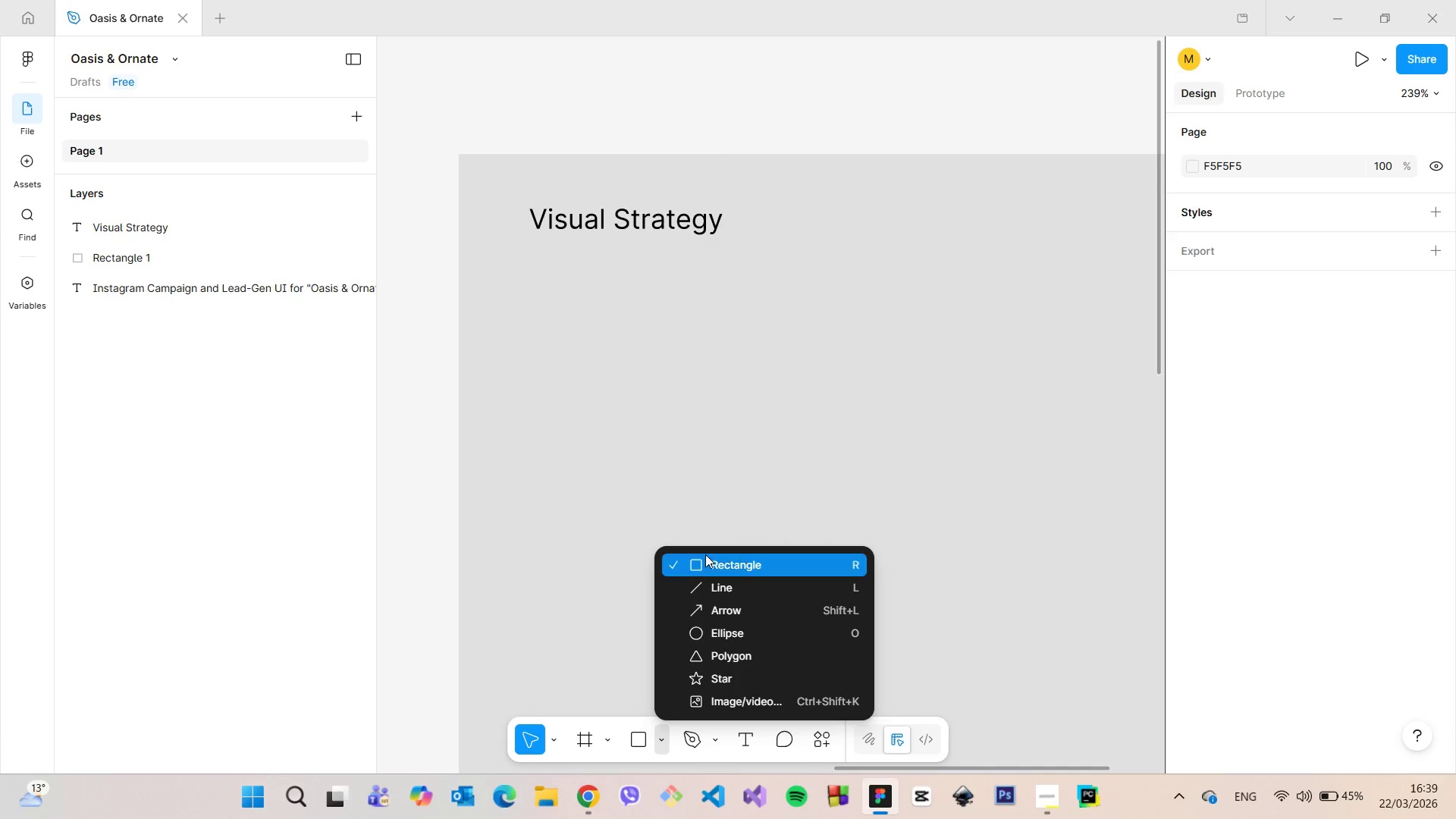 
double_click([704, 560])
 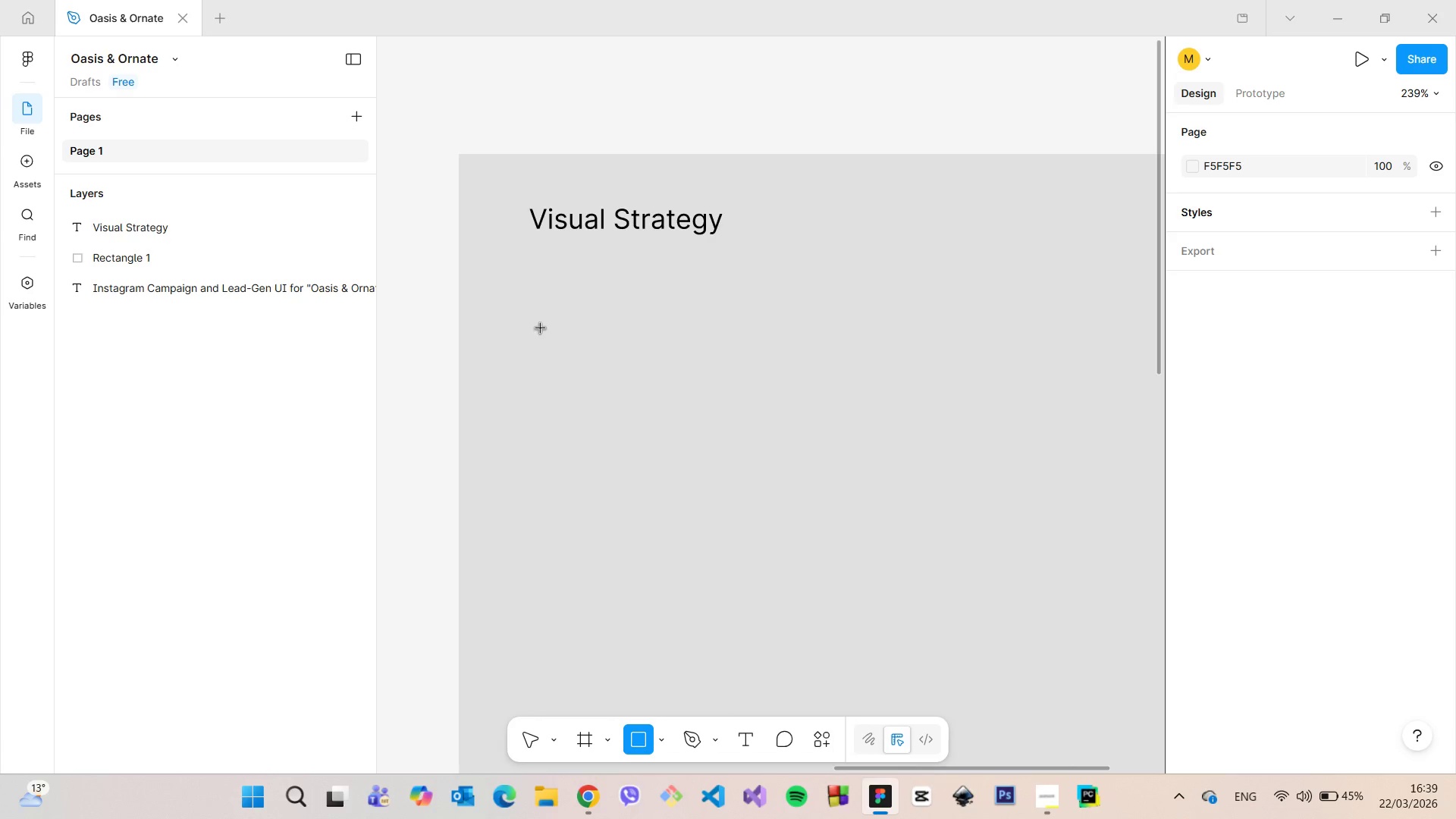 
left_click_drag(start_coordinate=[541, 328], to_coordinate=[625, 399])
 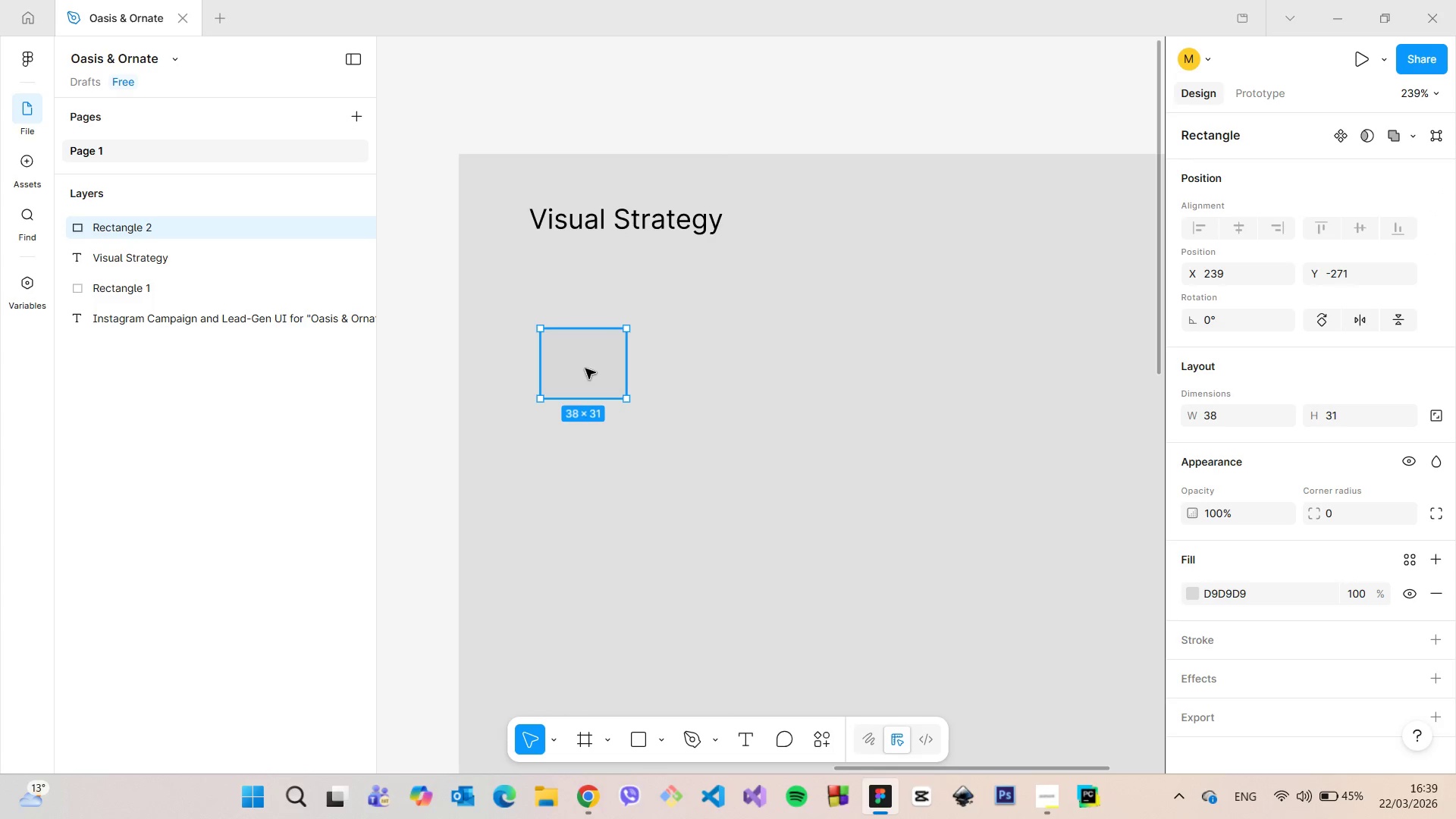 
hold_key(key=AltLeft, duration=1.25)
left_click_drag(start_coordinate=[585, 369], to_coordinate=[682, 372])
 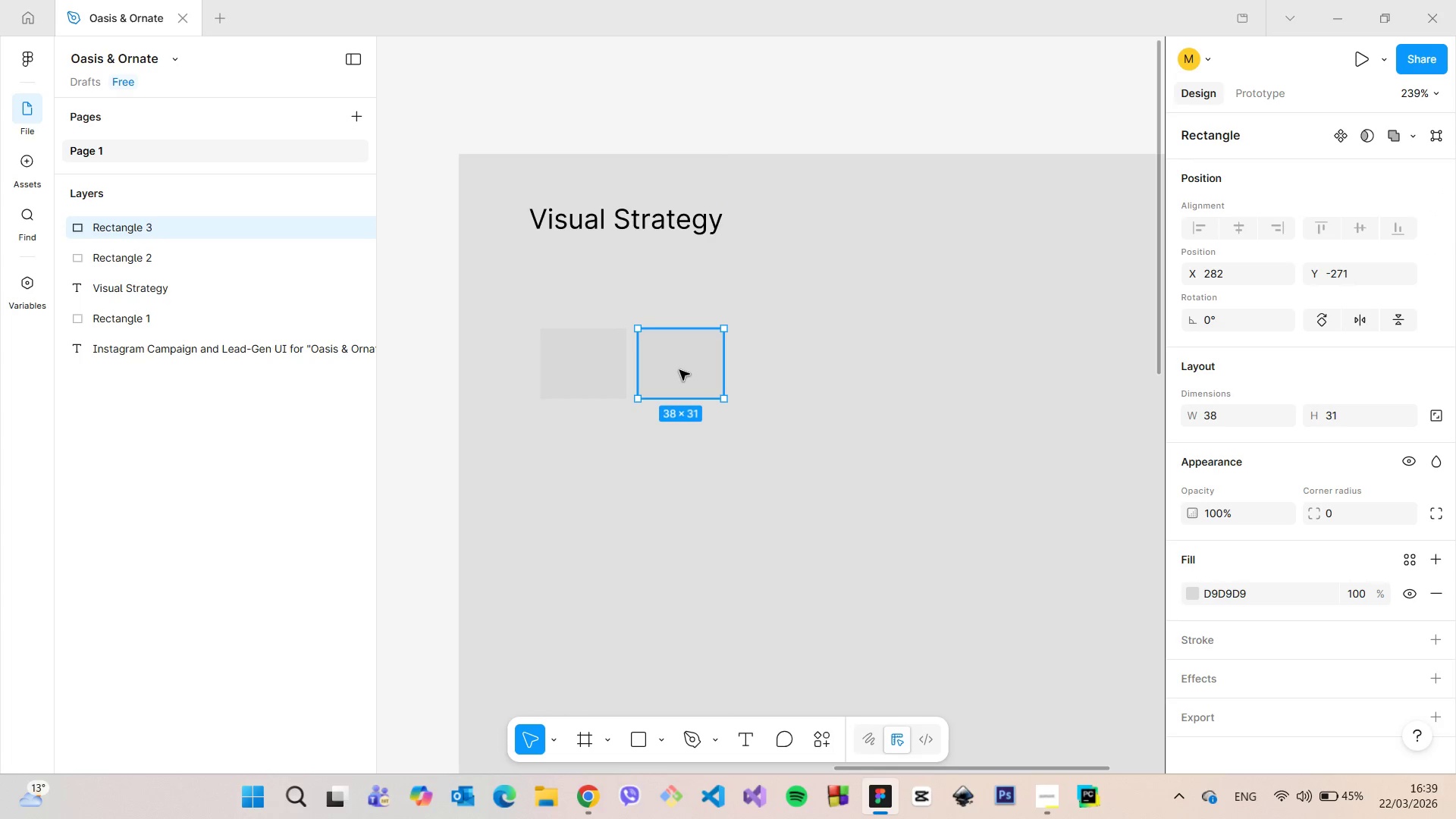 
hold_key(key=AltLeft, duration=1.5)
left_click_drag(start_coordinate=[679, 370], to_coordinate=[782, 370])
 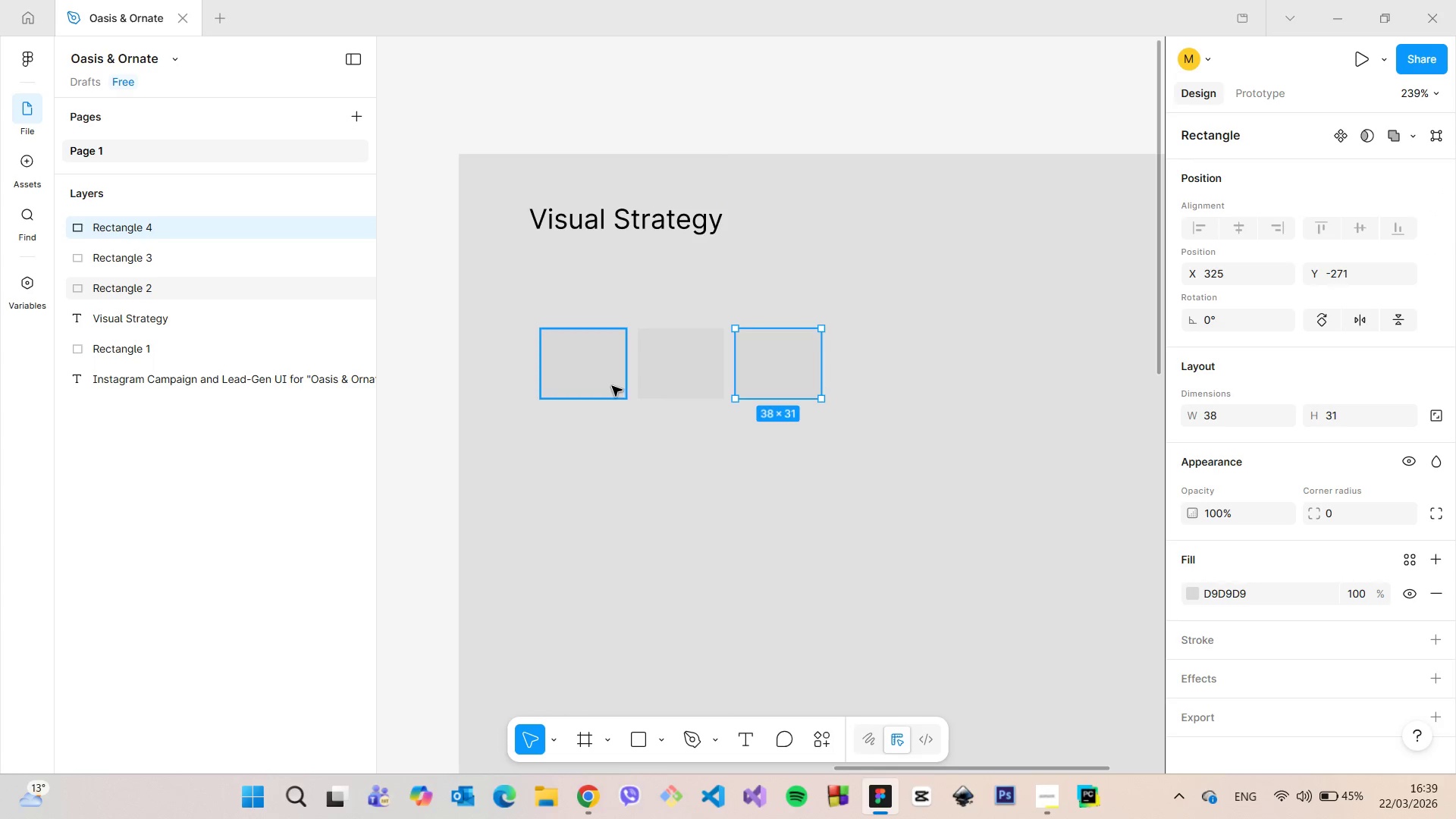 
hold_key(key=AltLeft, duration=0.34)
 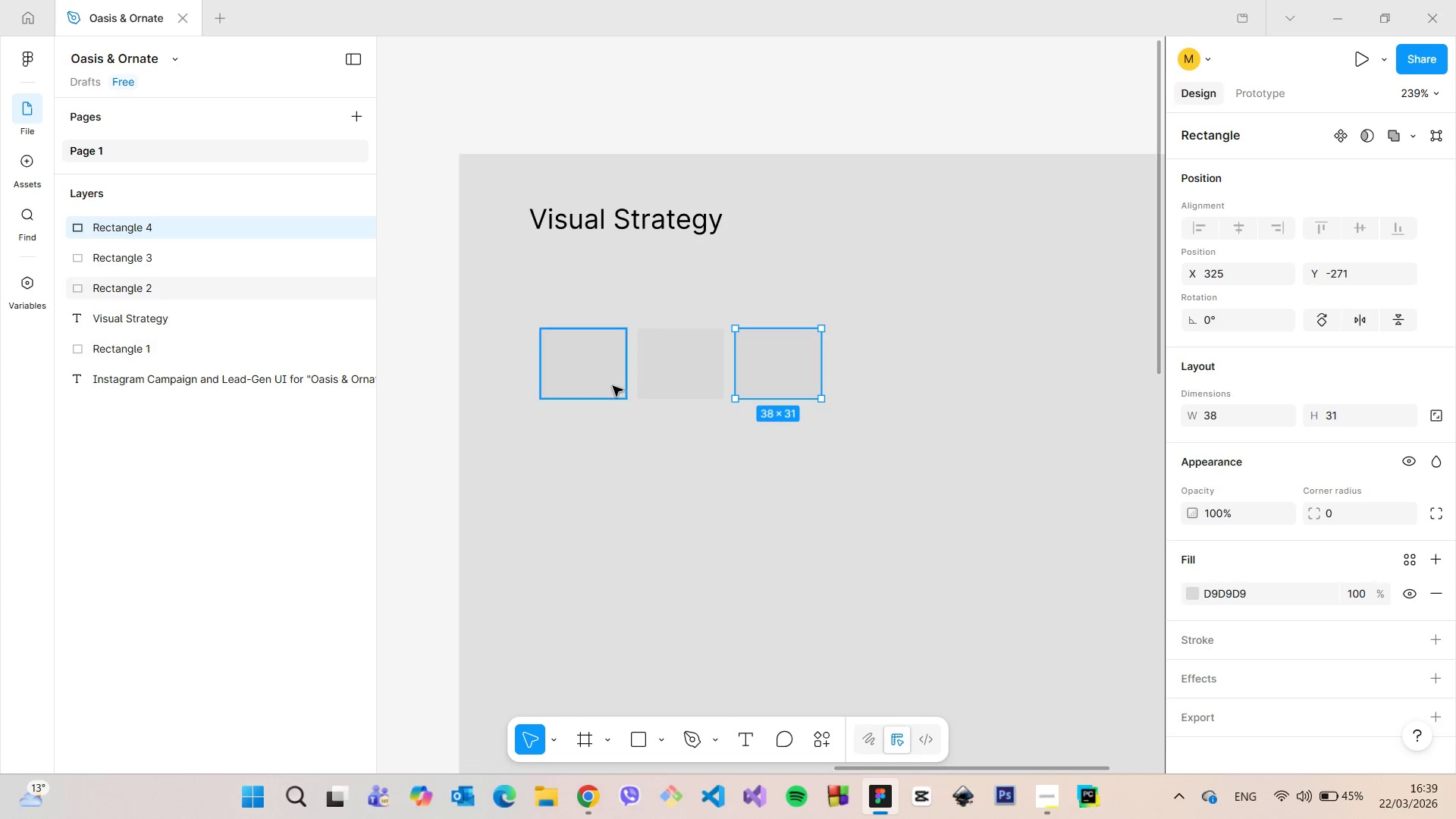 
left_click([613, 386])
 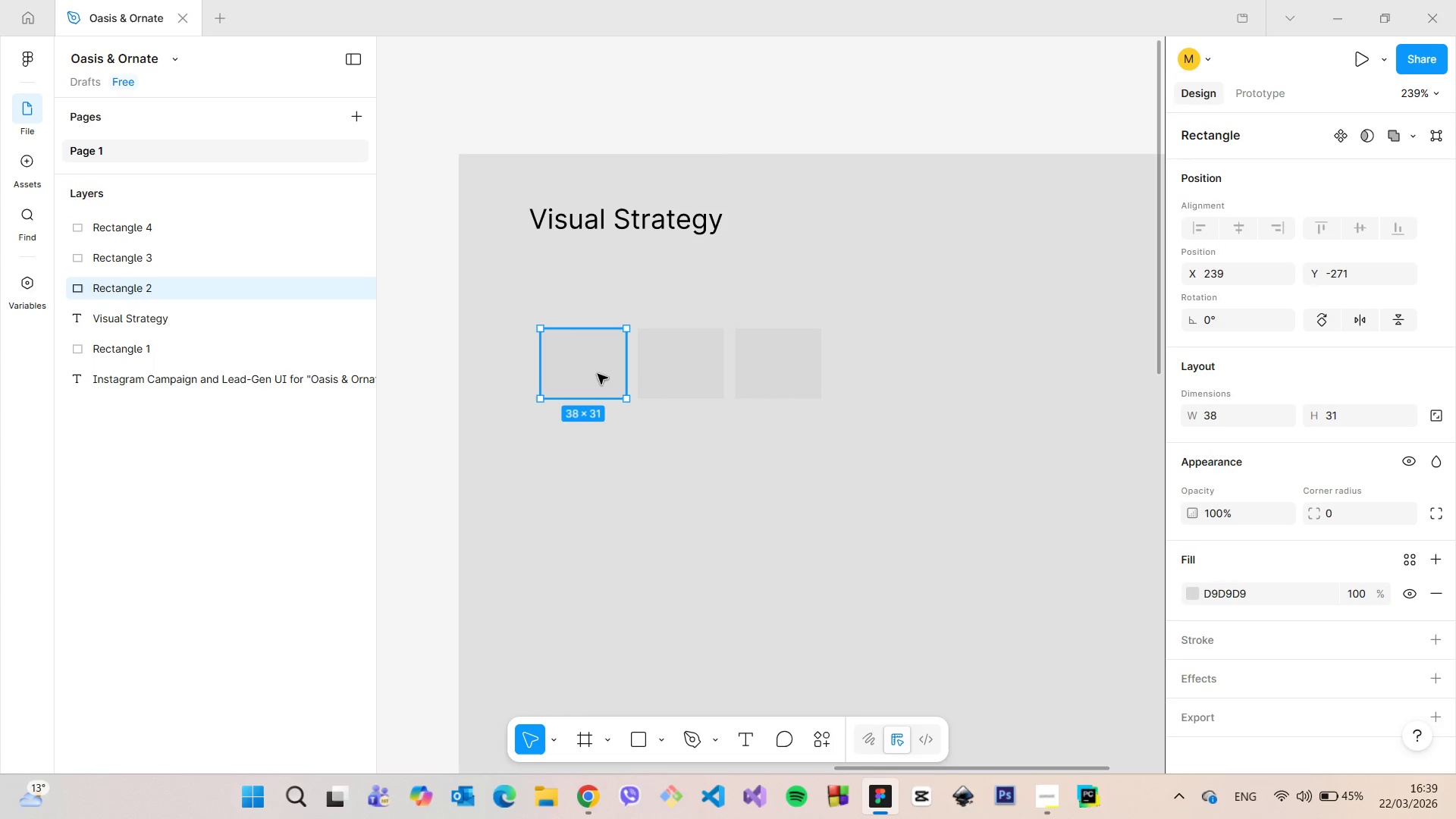 
hold_key(key=AltLeft, duration=1.12)
left_click_drag(start_coordinate=[598, 374], to_coordinate=[601, 457])
 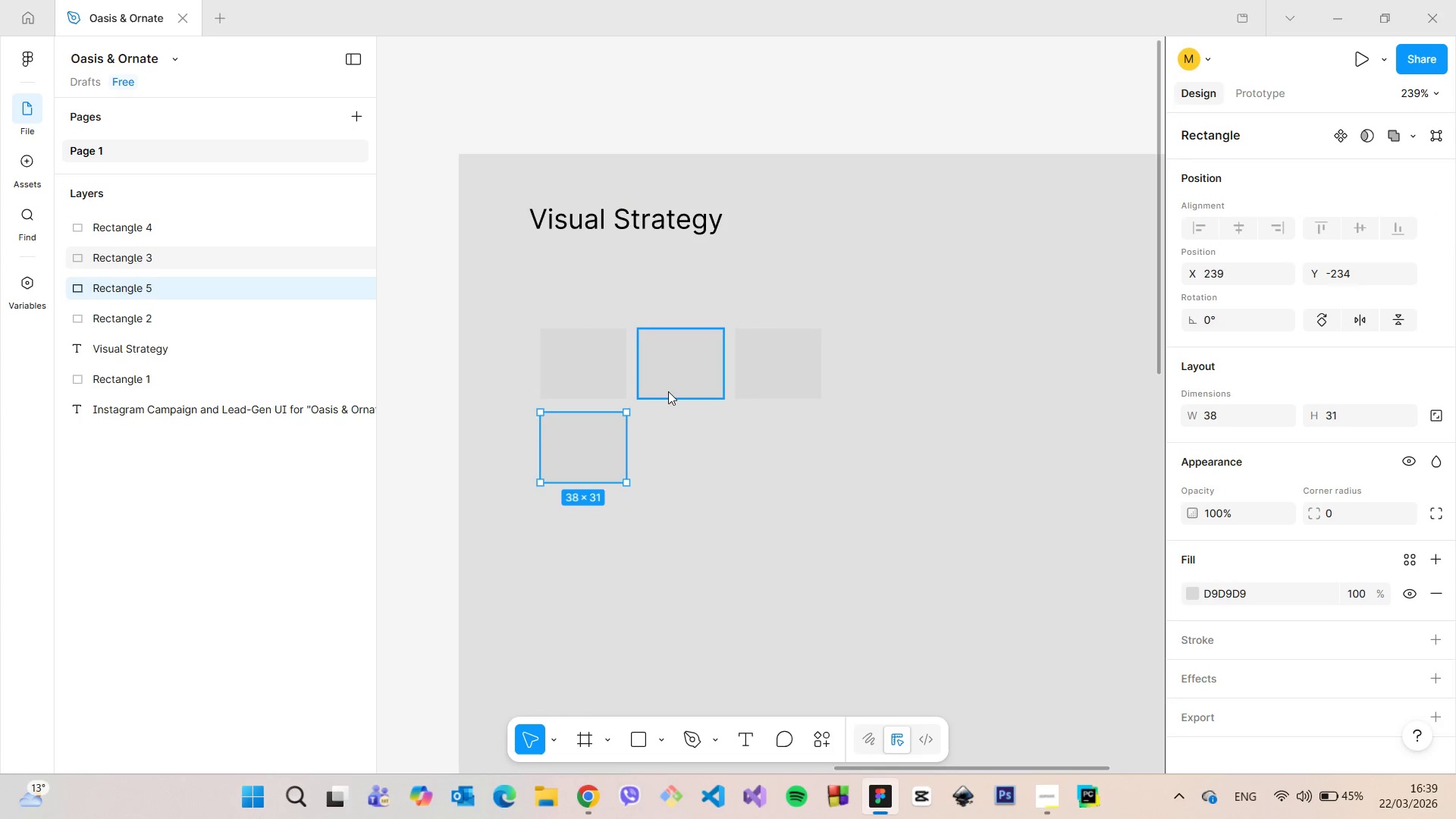 
left_click([668, 391])
 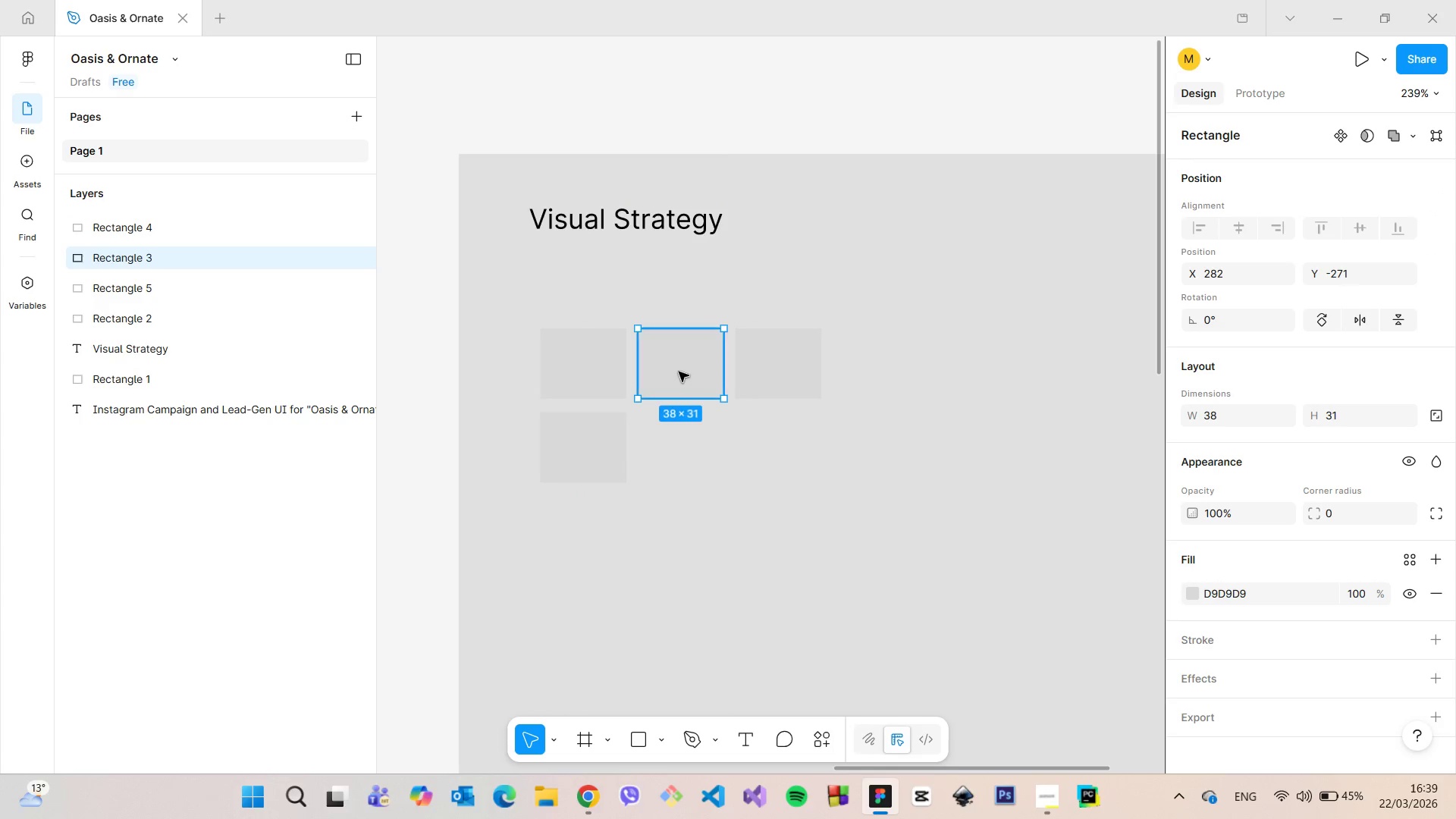 
hold_key(key=AltLeft, duration=1.25)
left_click_drag(start_coordinate=[679, 372], to_coordinate=[677, 452])
 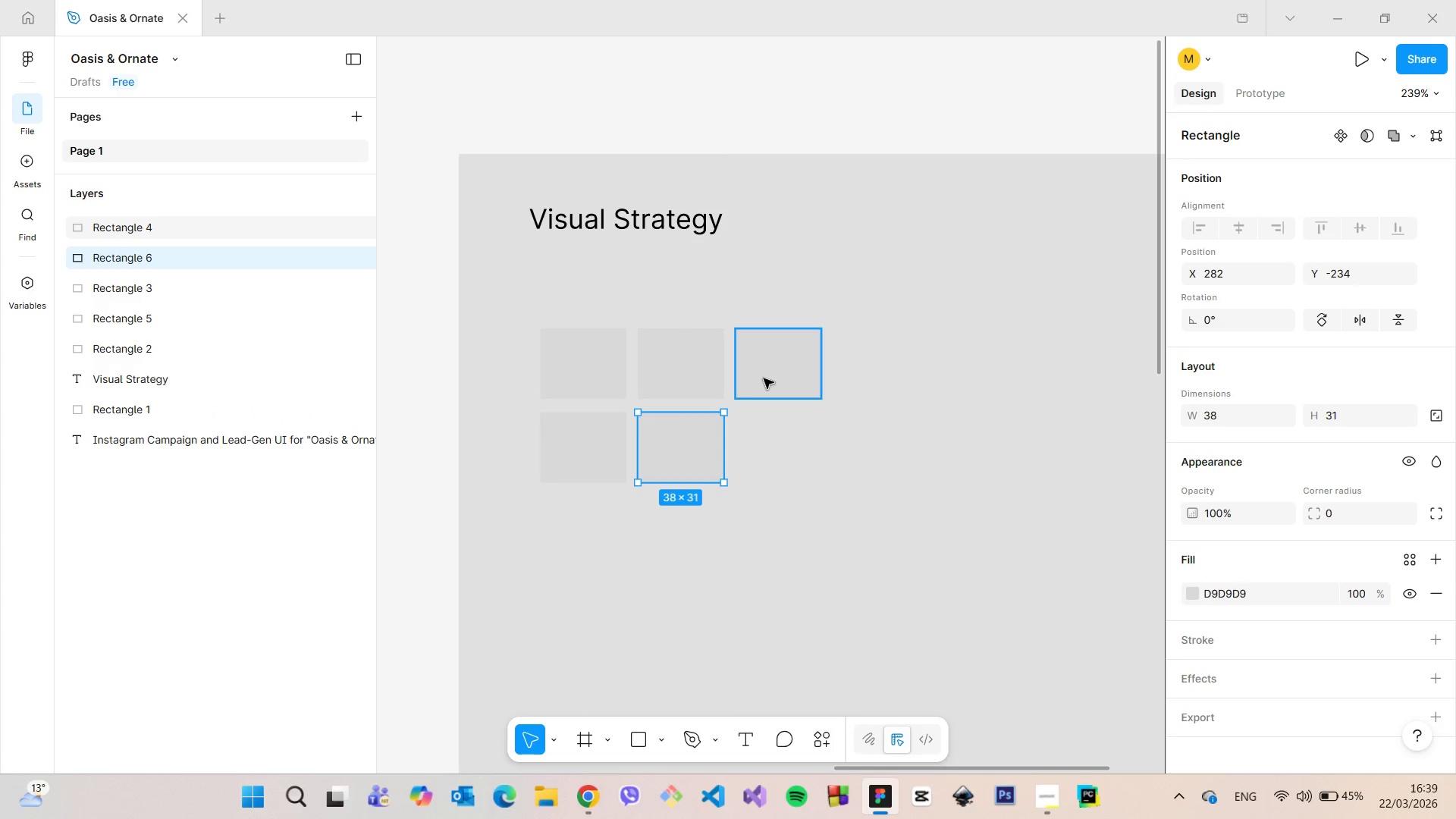 
left_click([764, 378])
 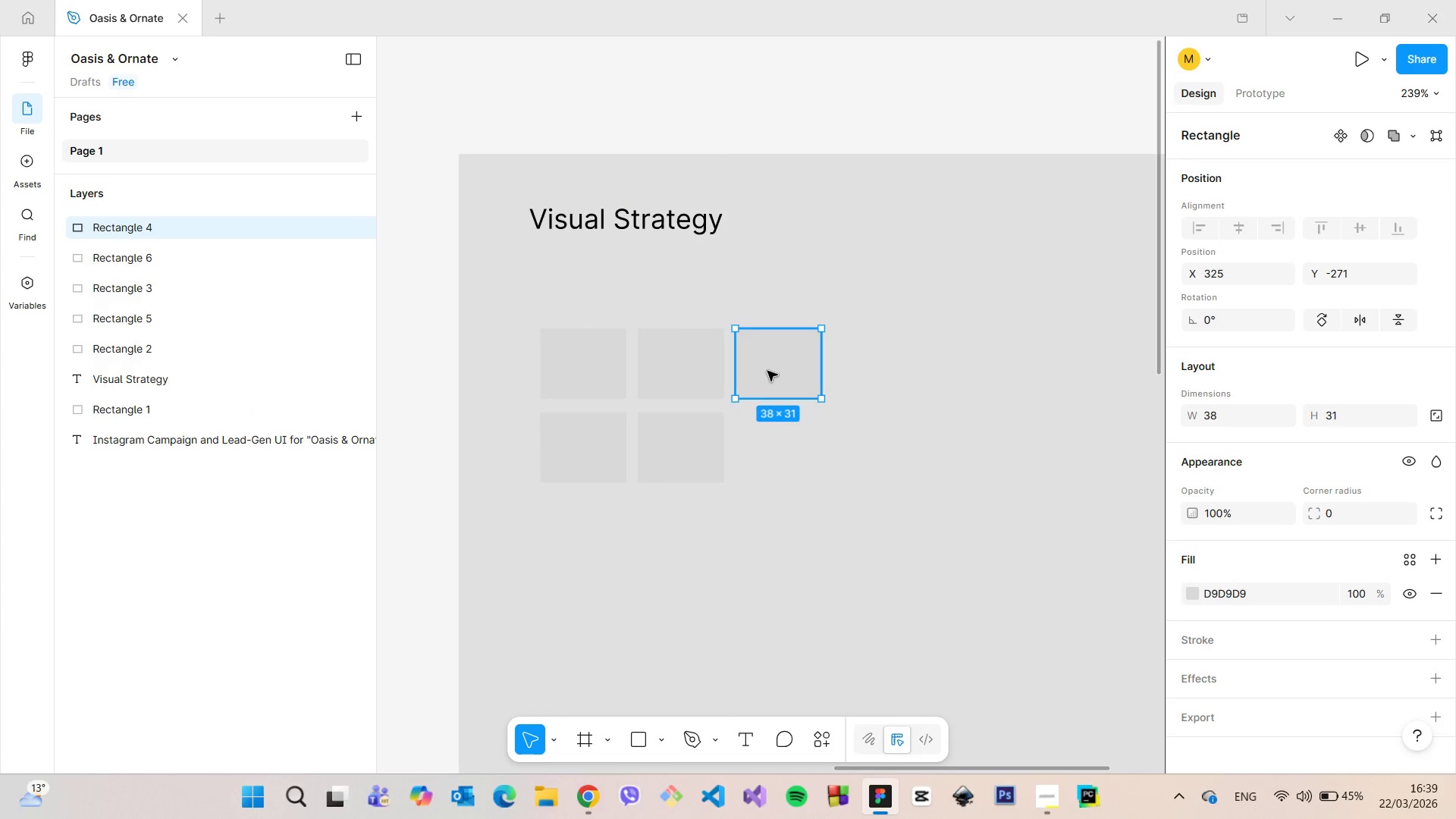 
hold_key(key=AltLeft, duration=1.51)
left_click_drag(start_coordinate=[767, 371], to_coordinate=[765, 451])
 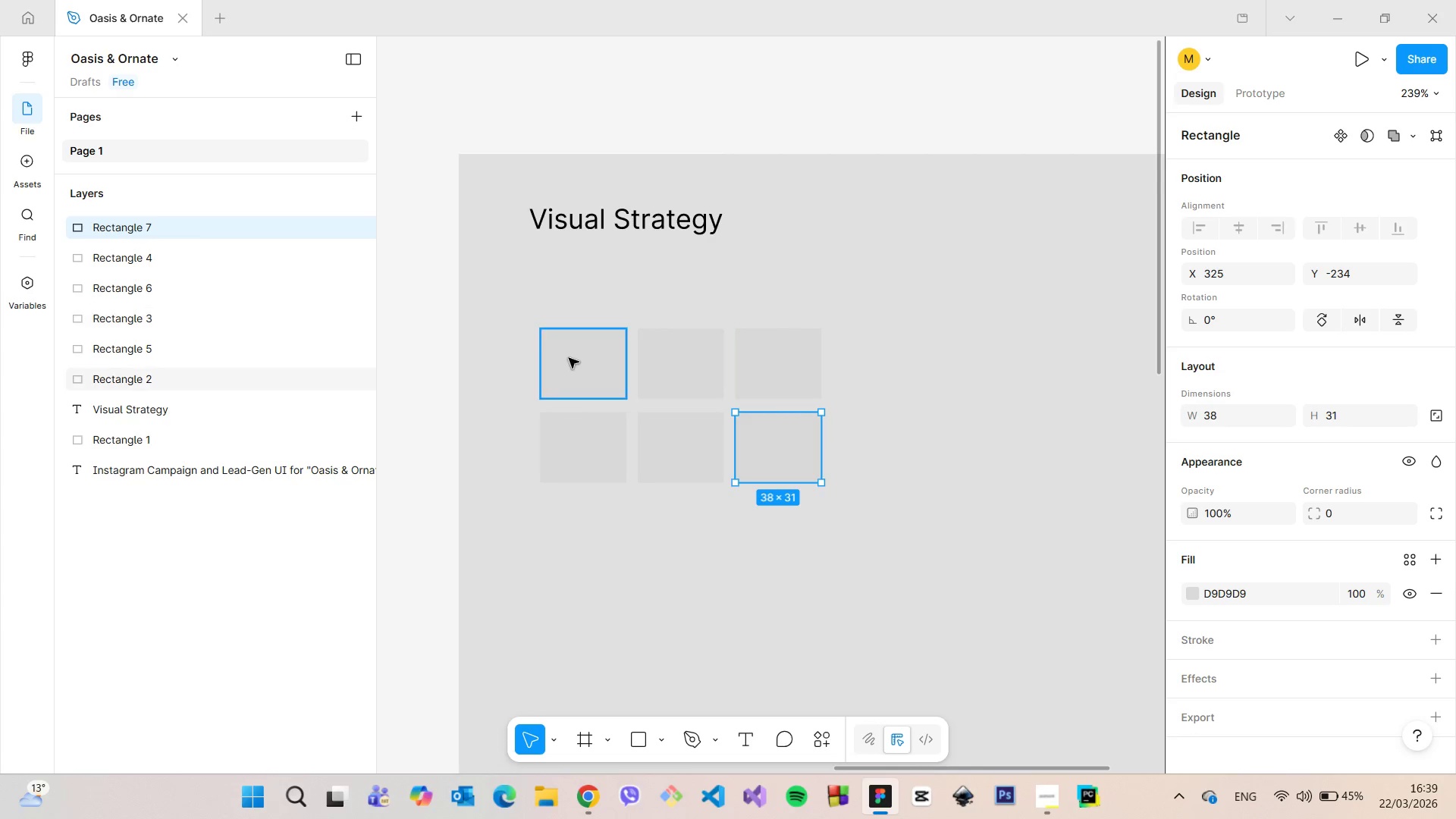 
left_click([569, 358])
 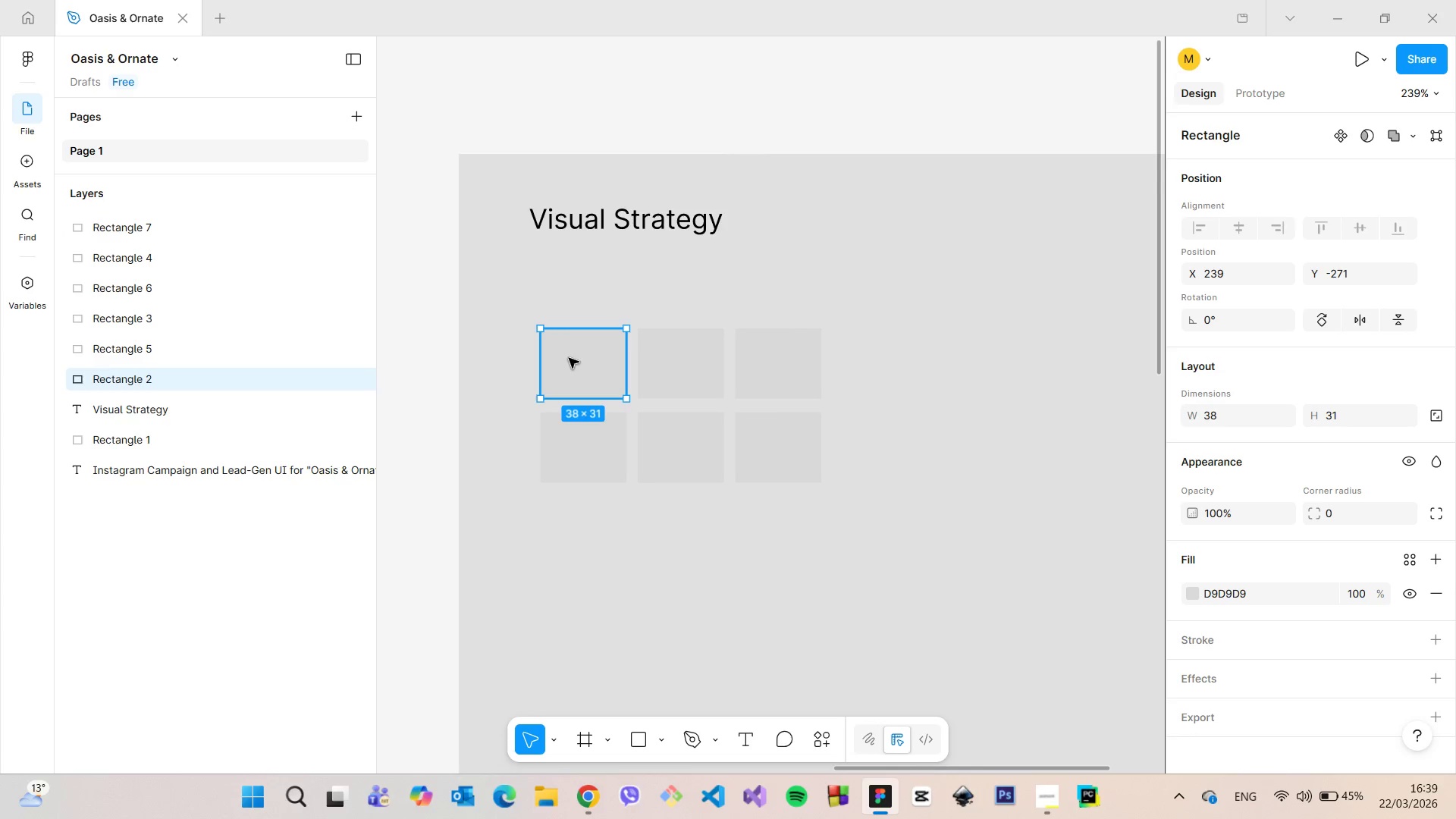 
right_click([569, 358])
 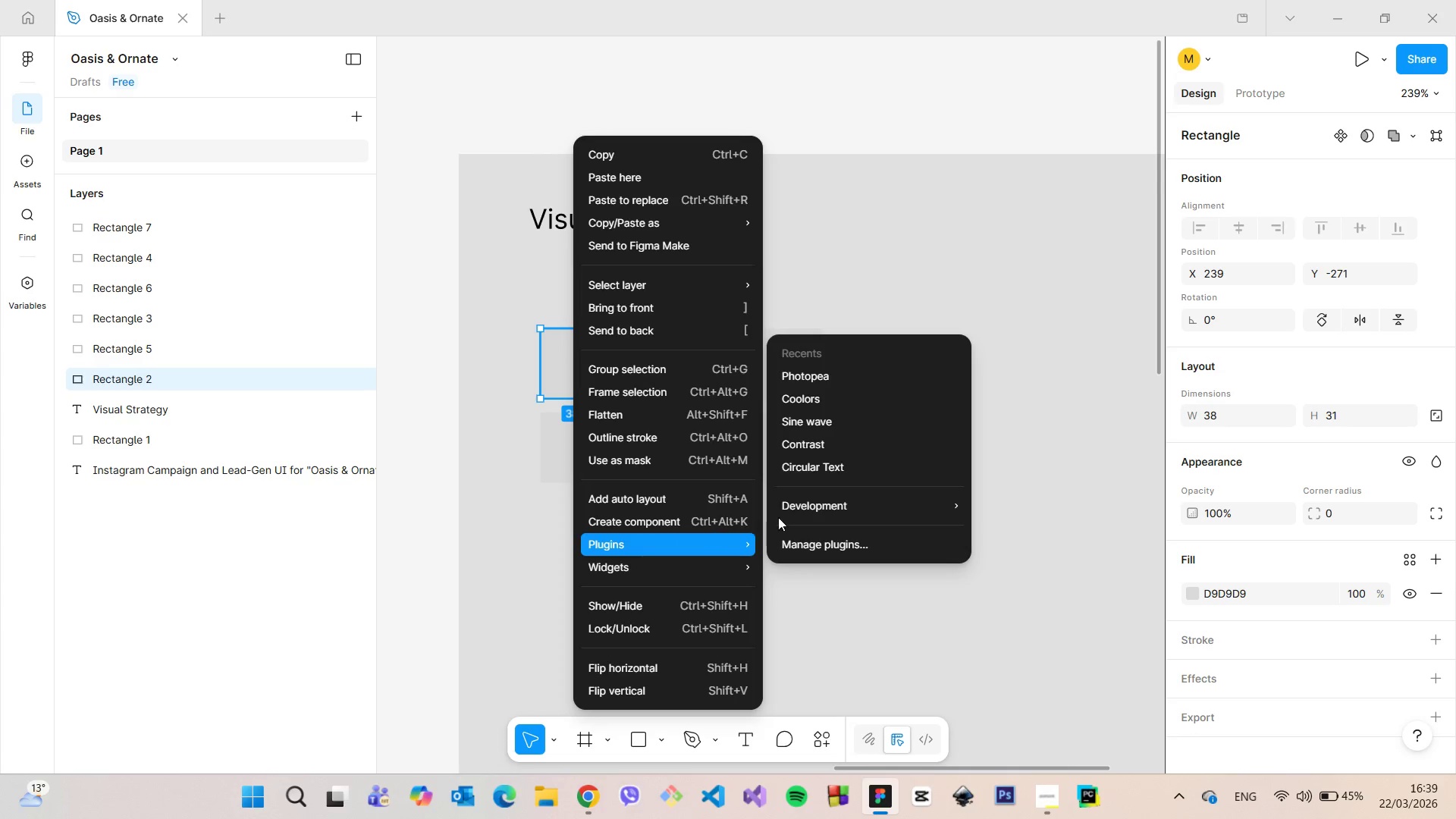 
left_click([827, 406])
 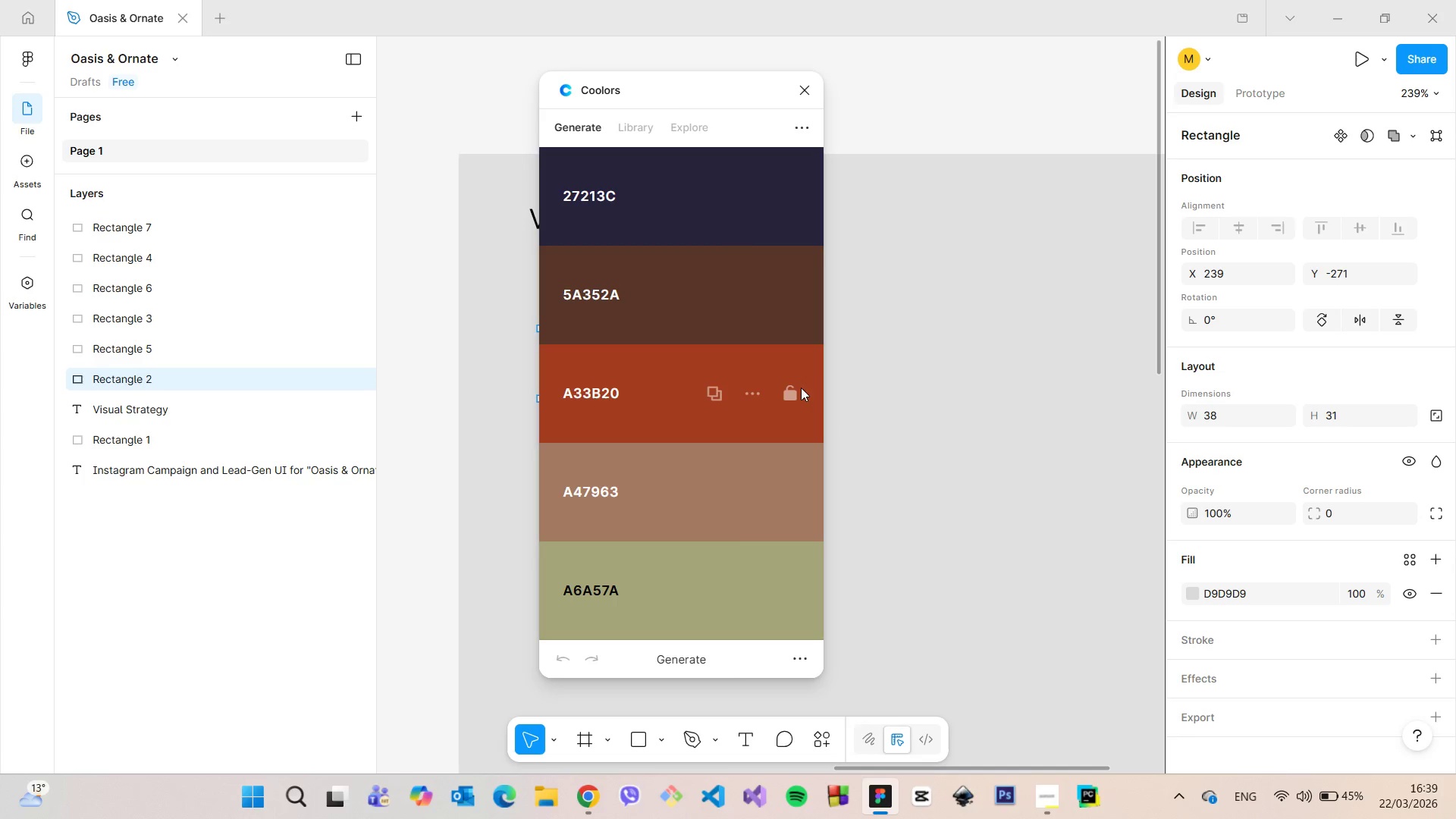 
left_click_drag(start_coordinate=[652, 85], to_coordinate=[1043, 88])
 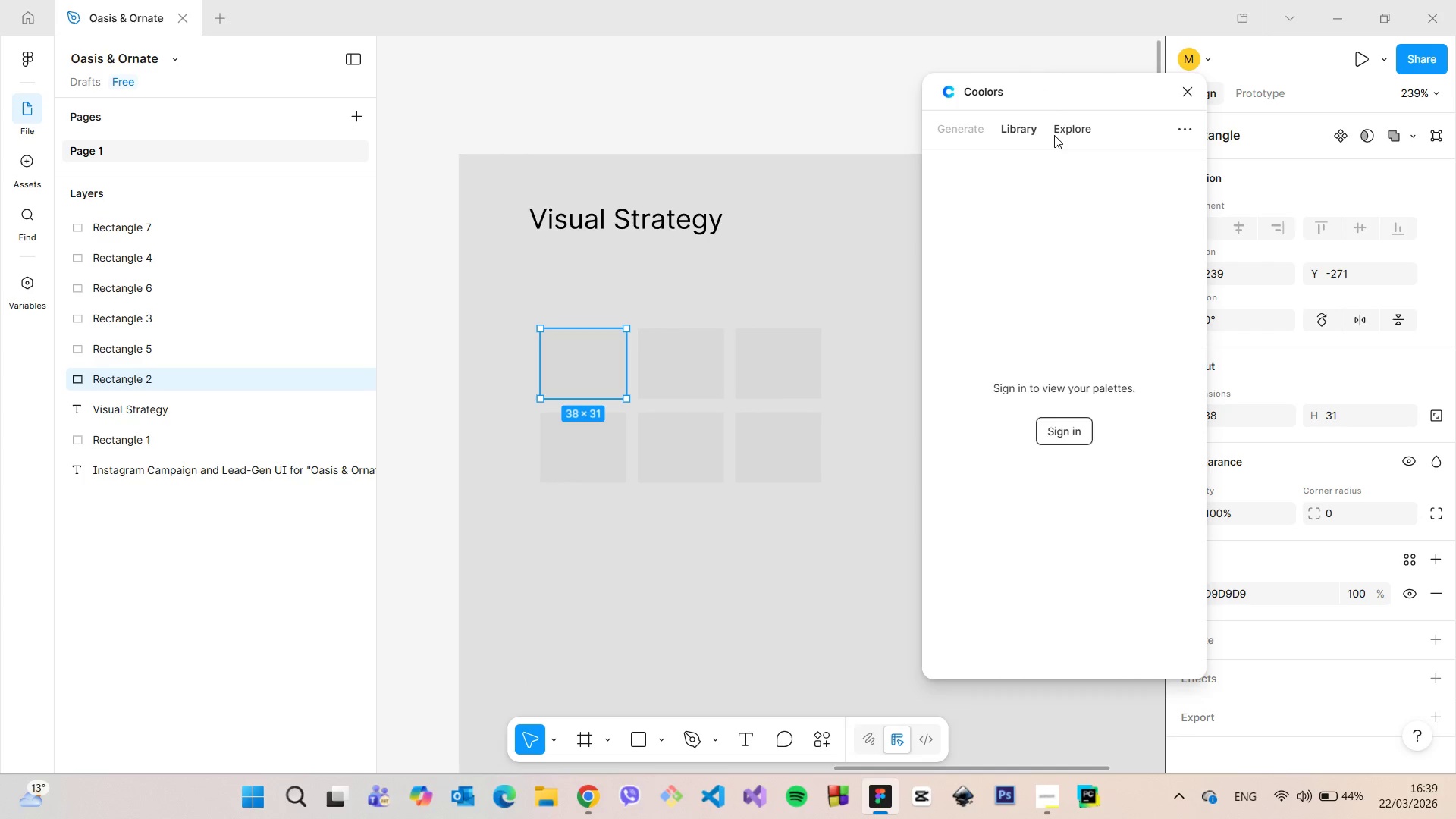 
double_click([1055, 135])
 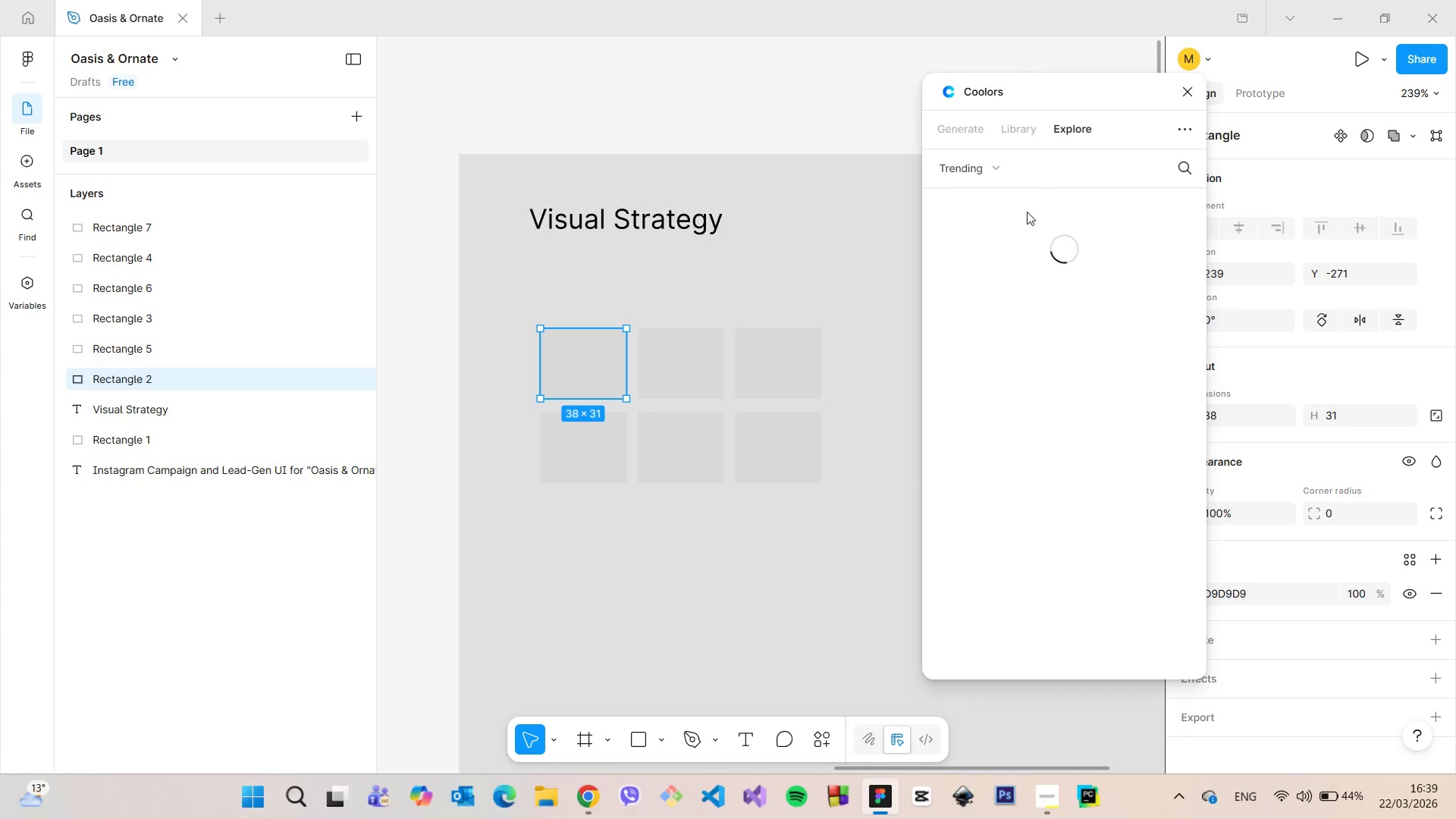 
mouse_move([1053, 196])
 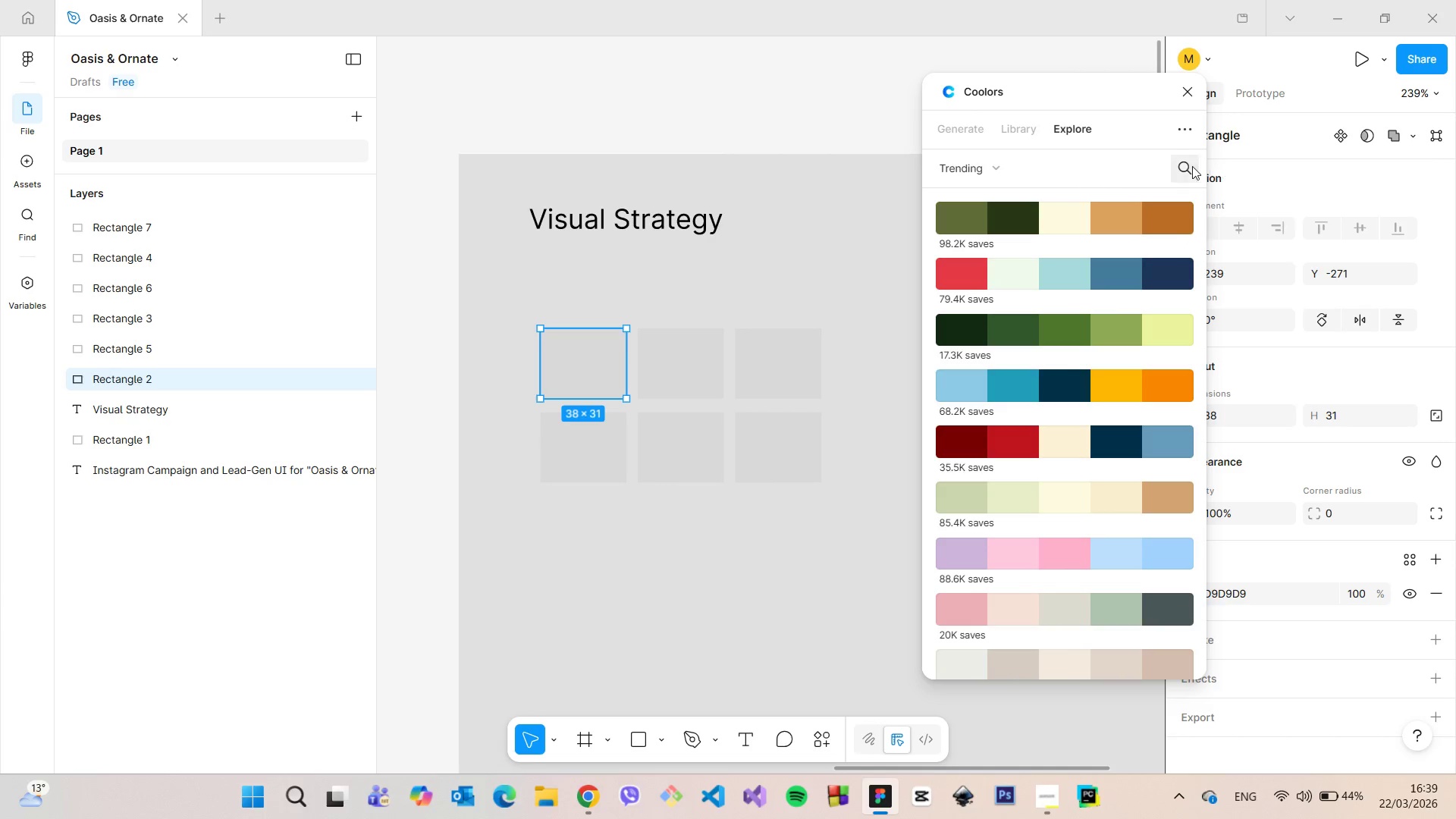 
left_click([1192, 166])
 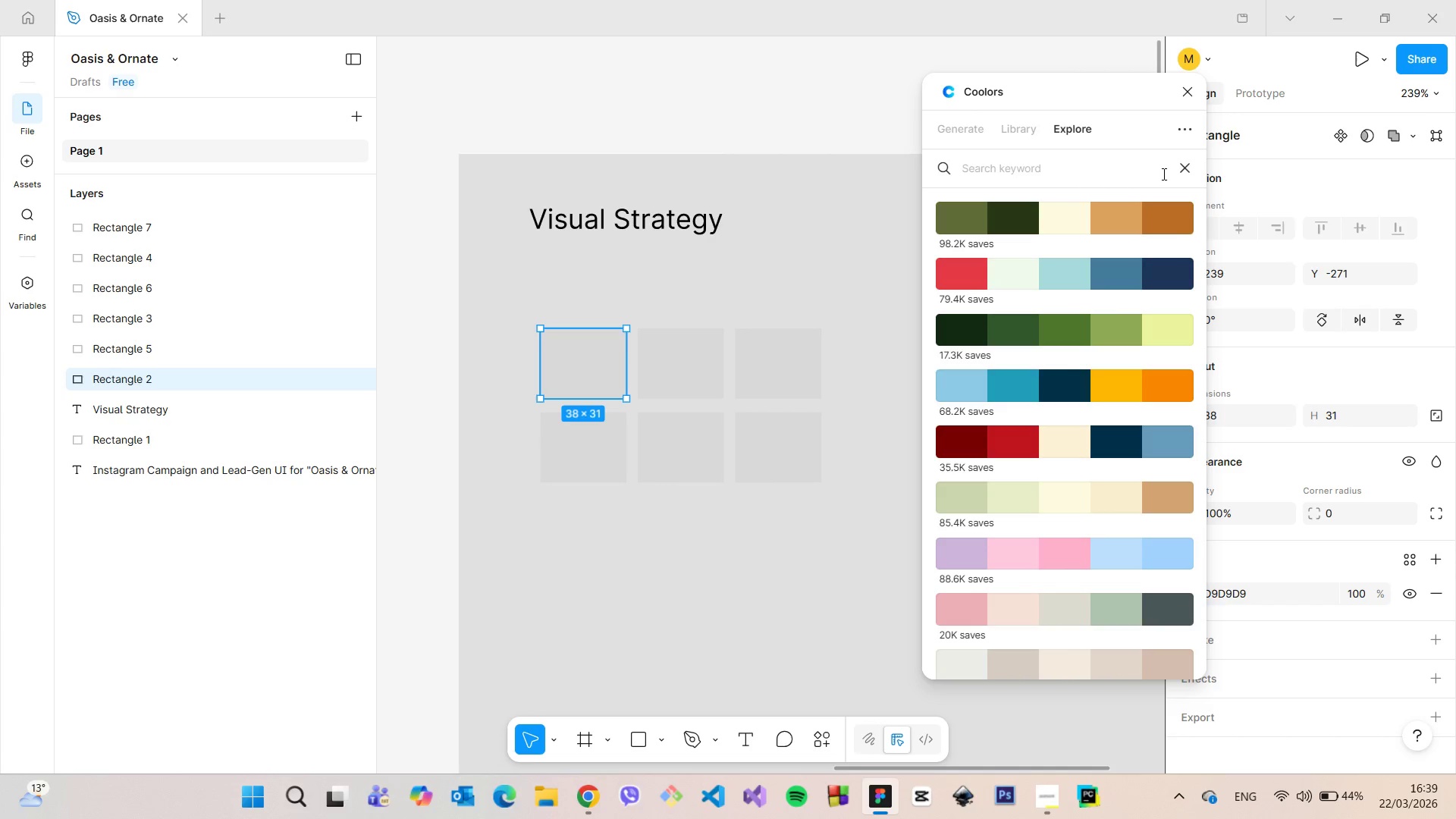 
type(a)
key(Backspace)
type(sand)
 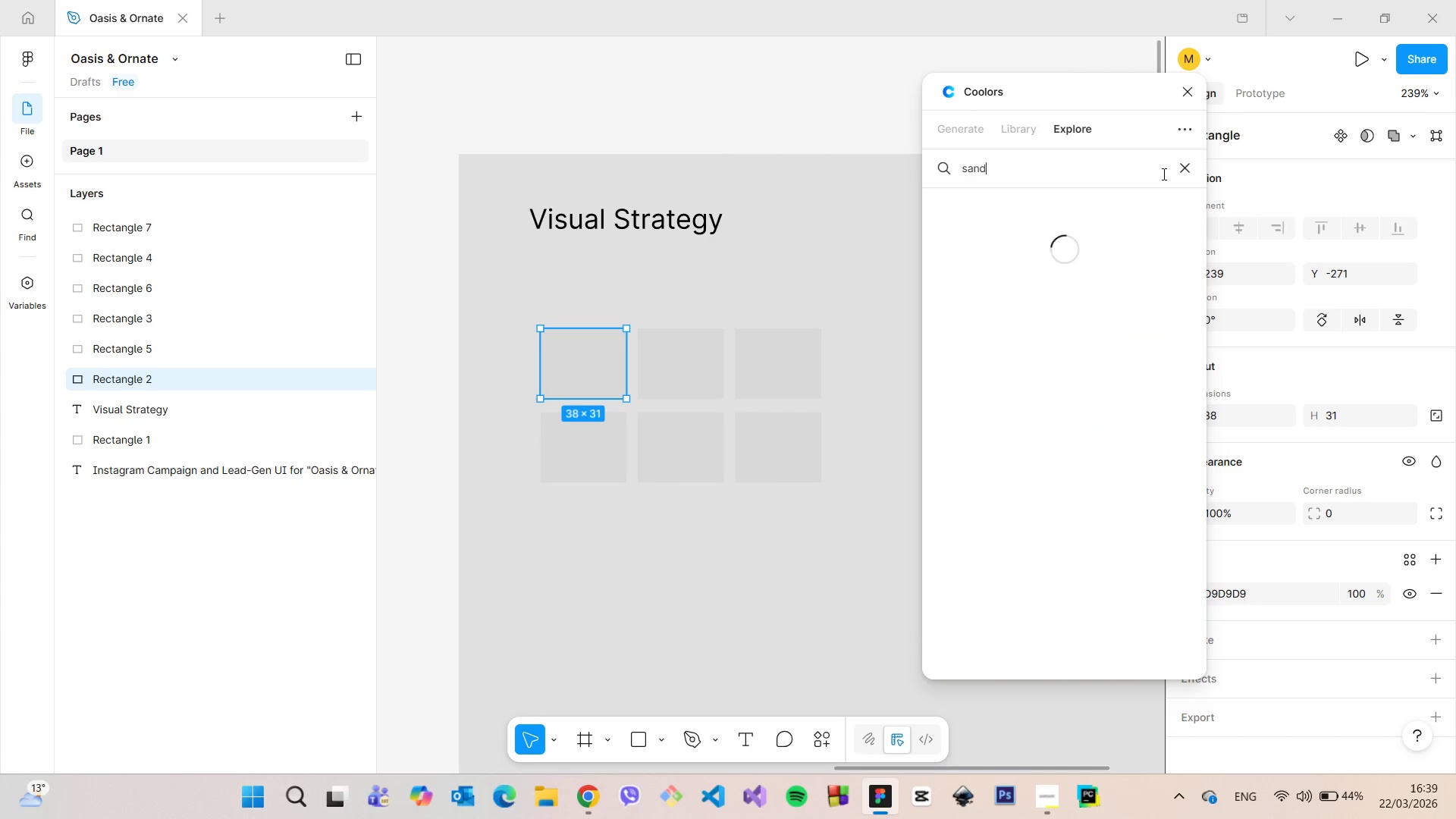 
key(Enter)
 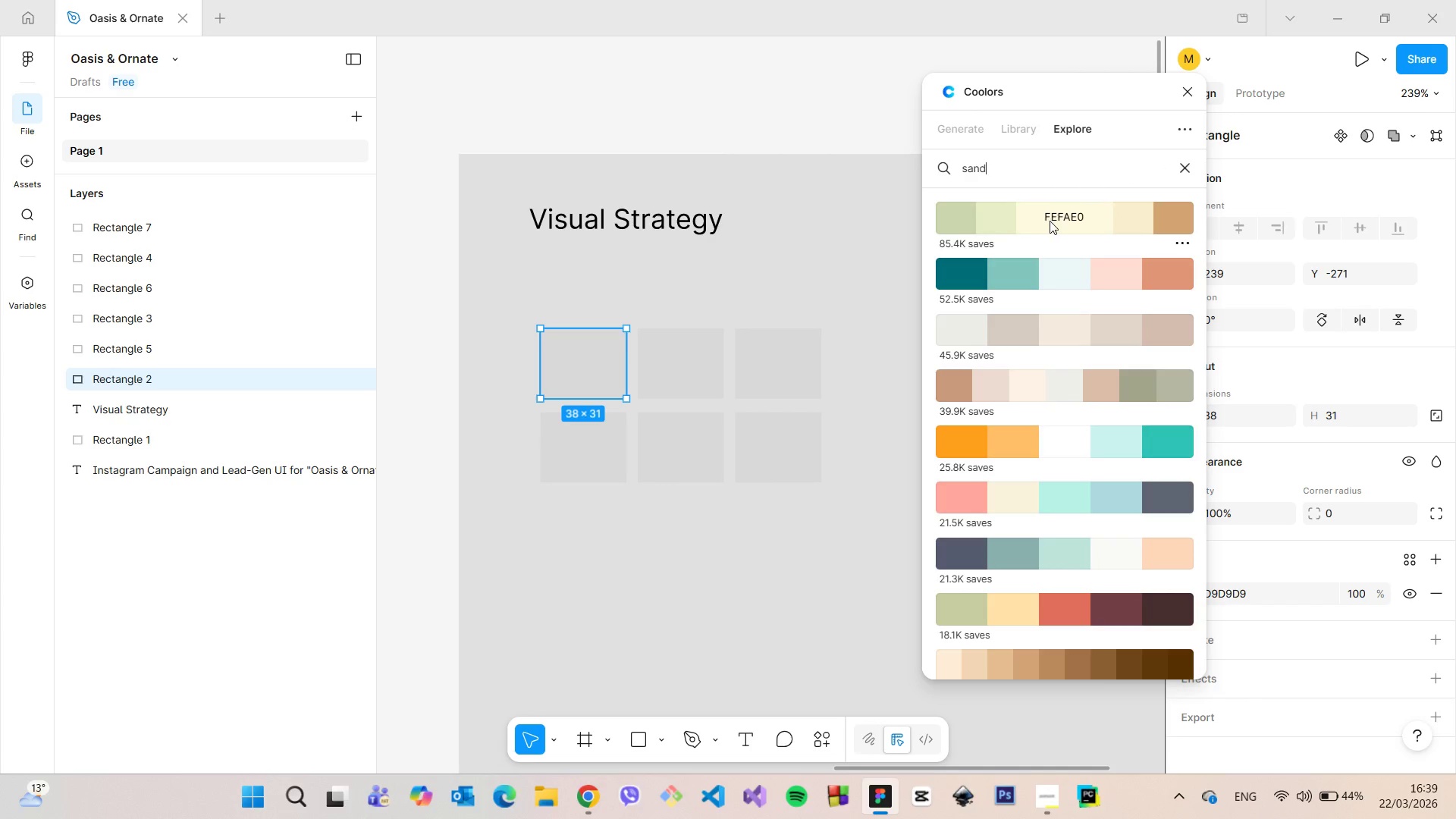 
left_click([1121, 217])
 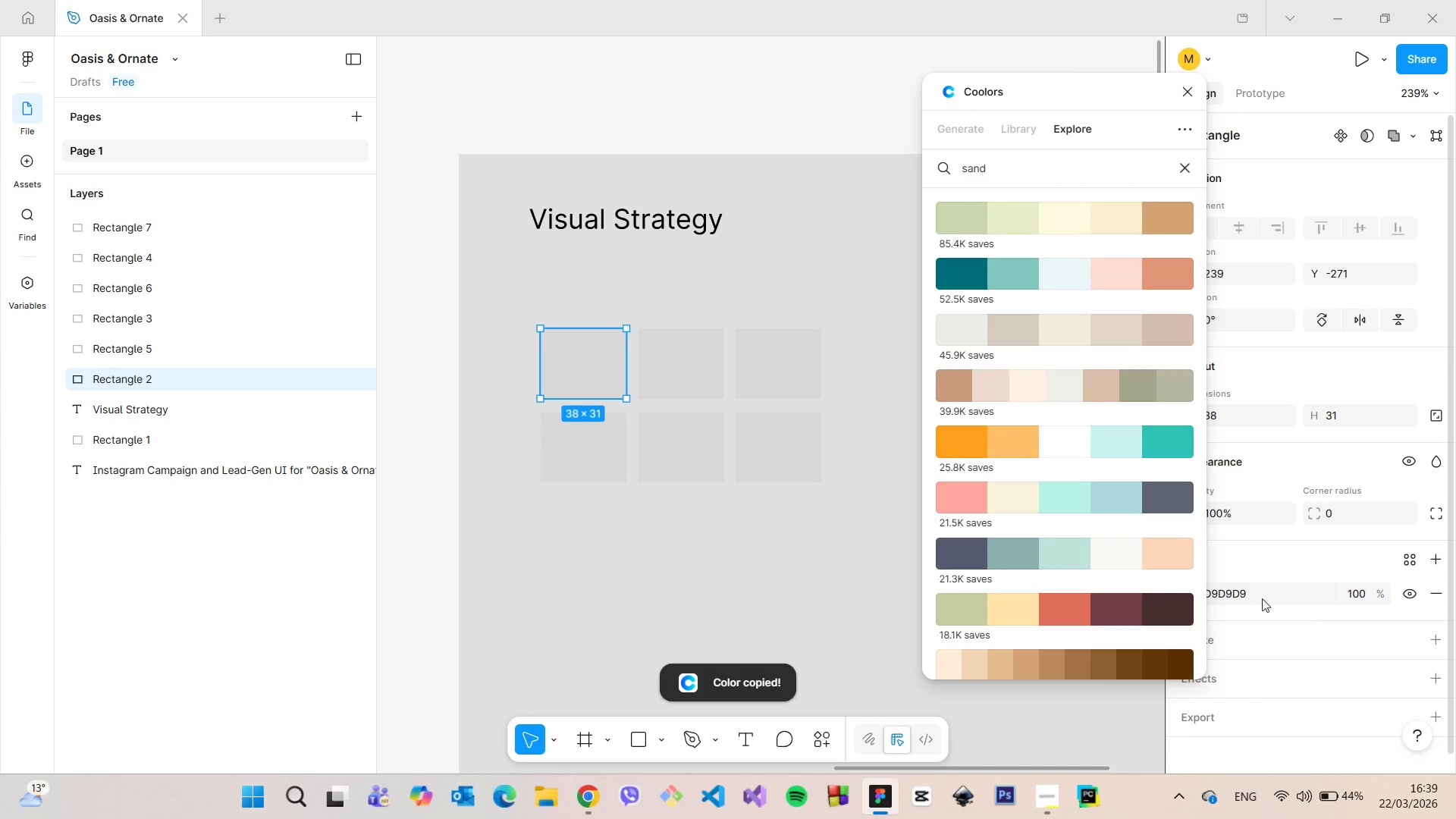 
left_click([1250, 593])
 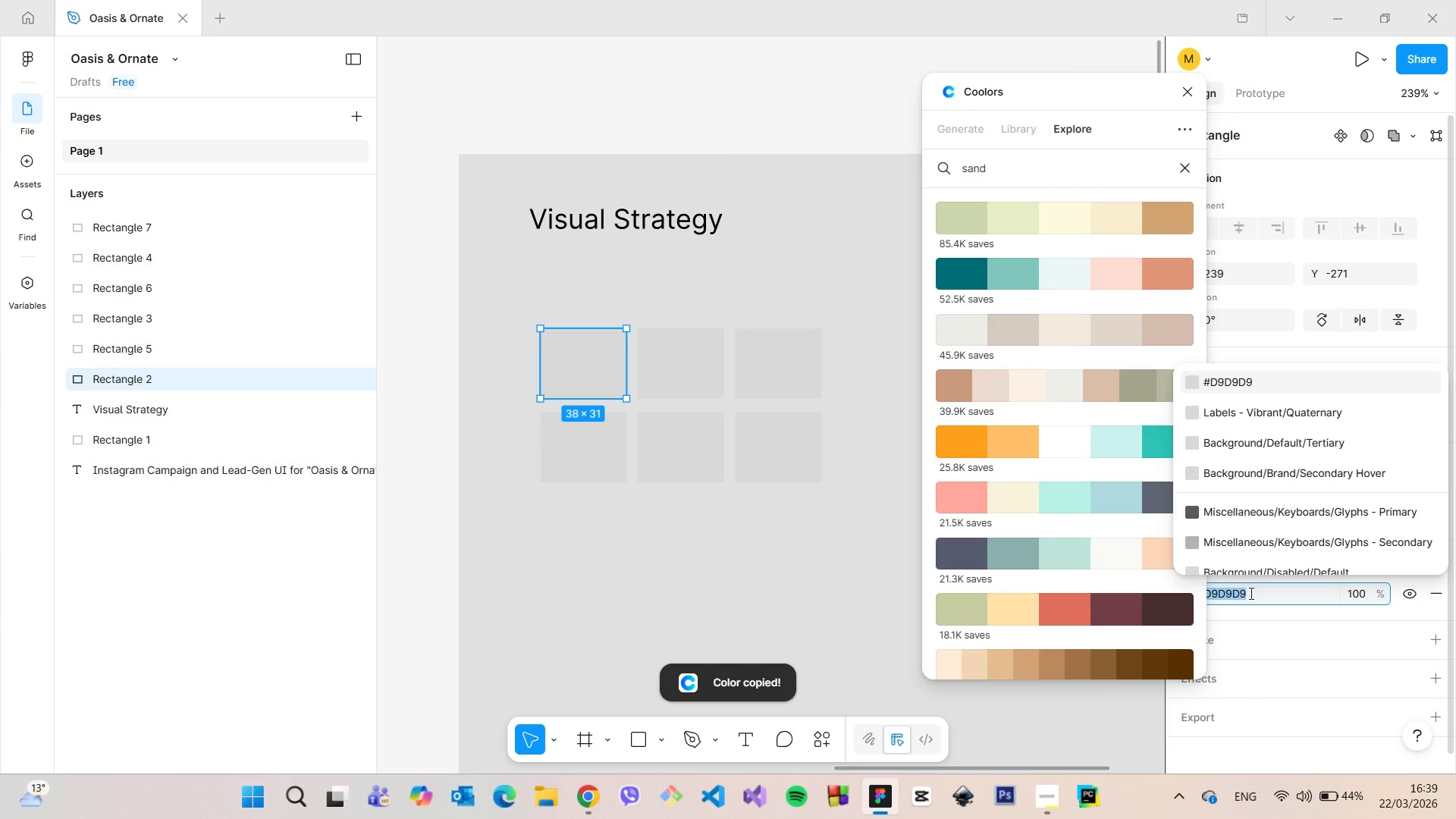 
key(Control+V)
 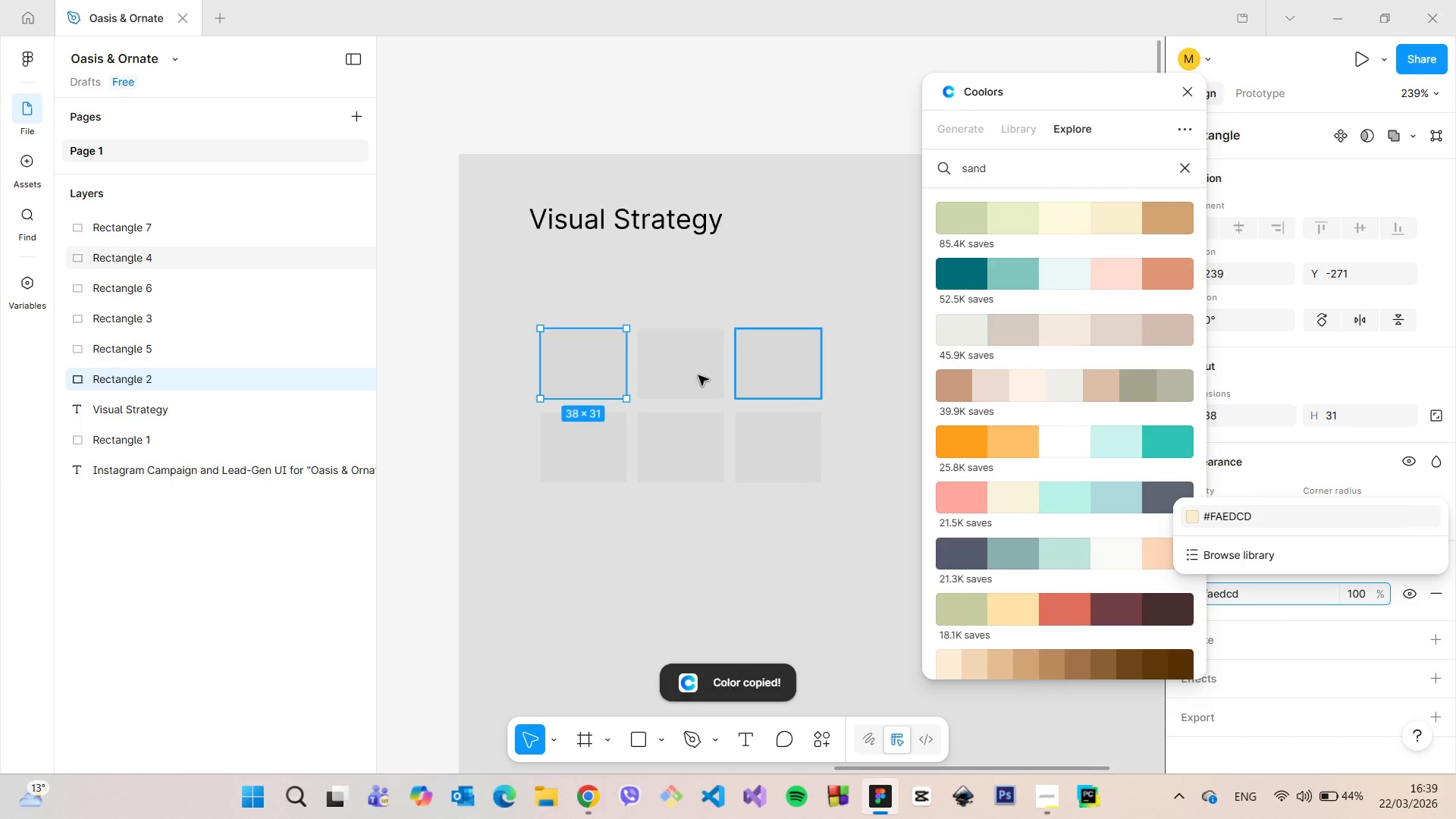 
left_click([690, 372])
 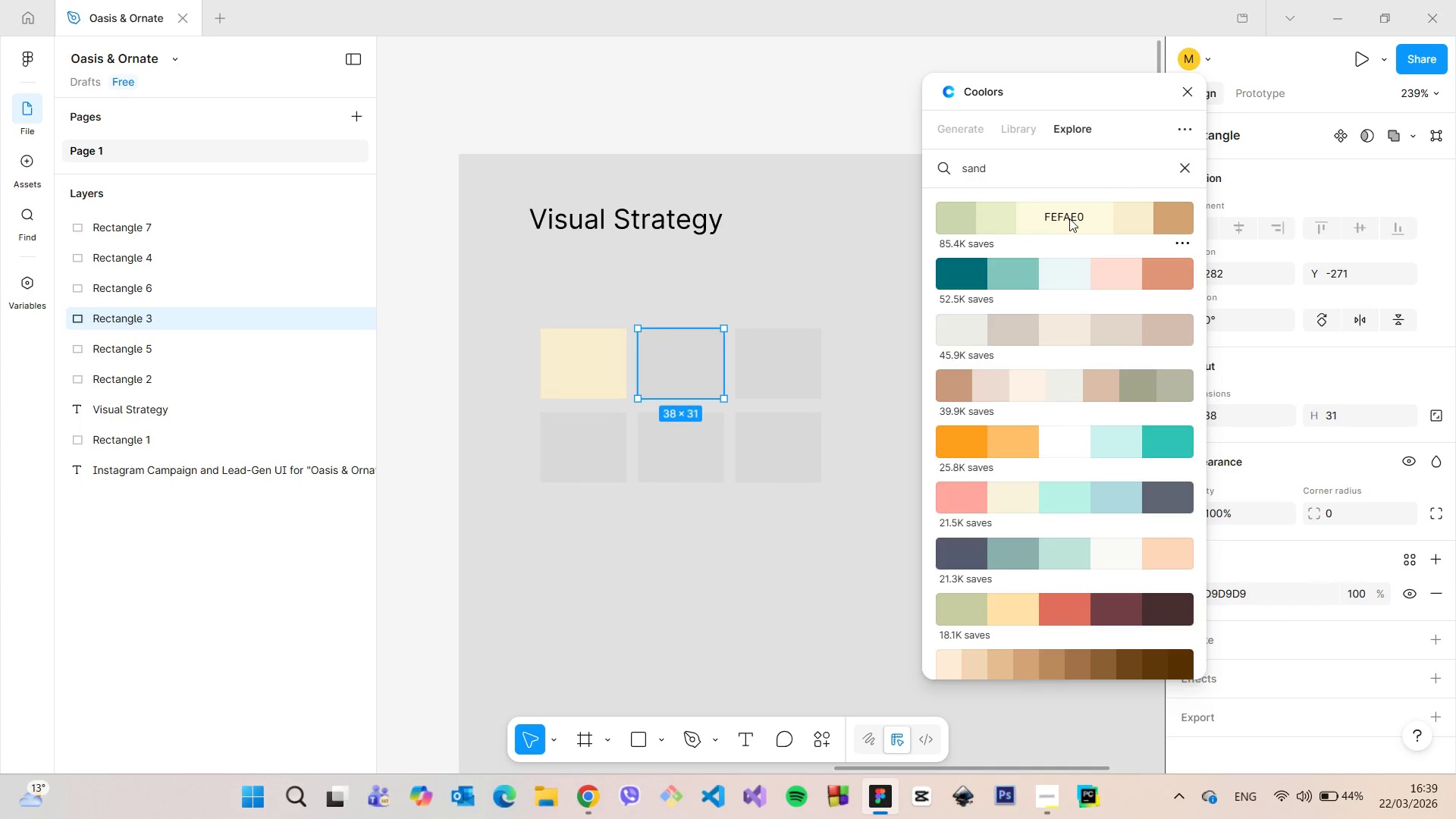 
left_click([1063, 215])
 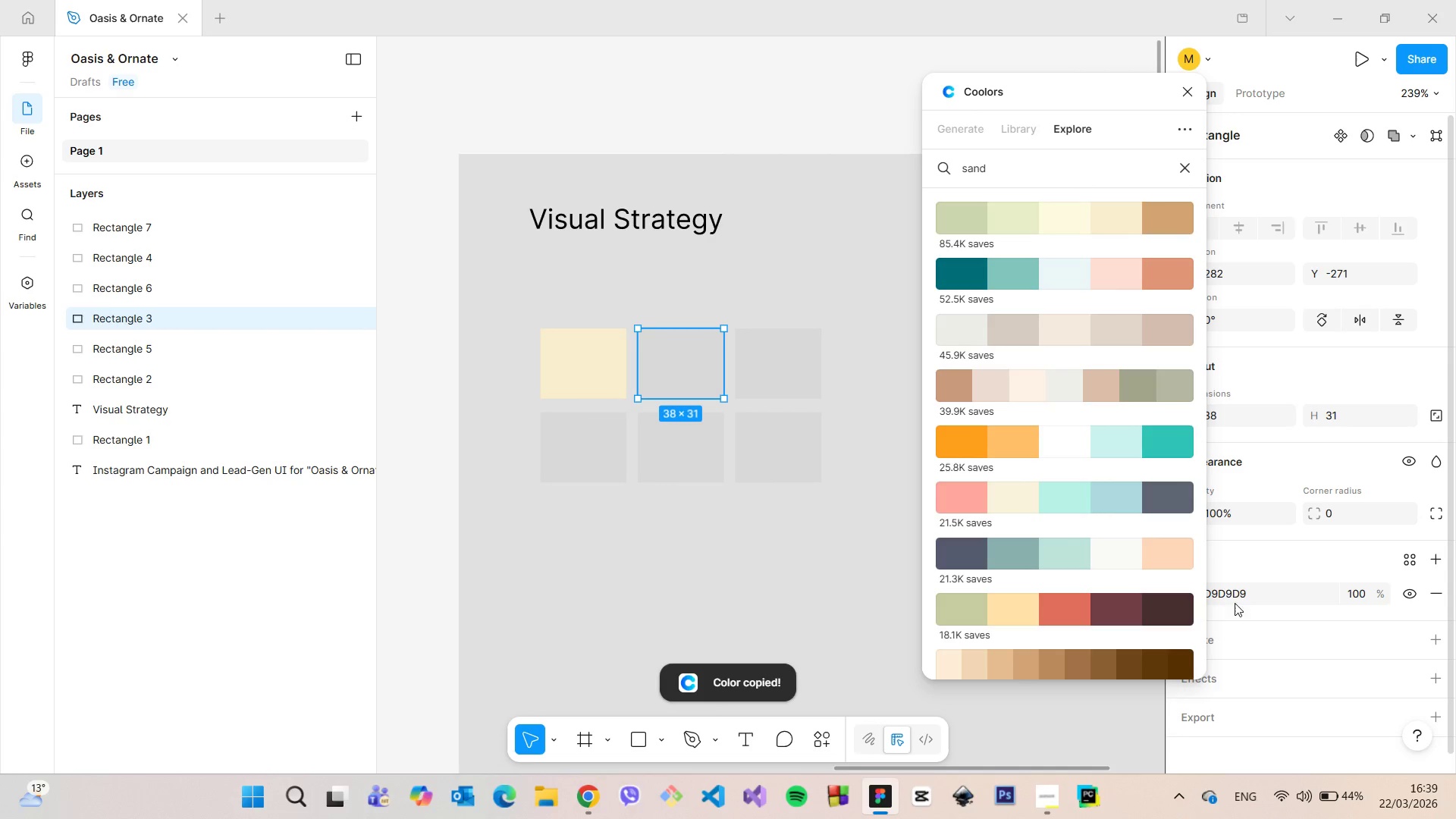 
left_click([1233, 592])
 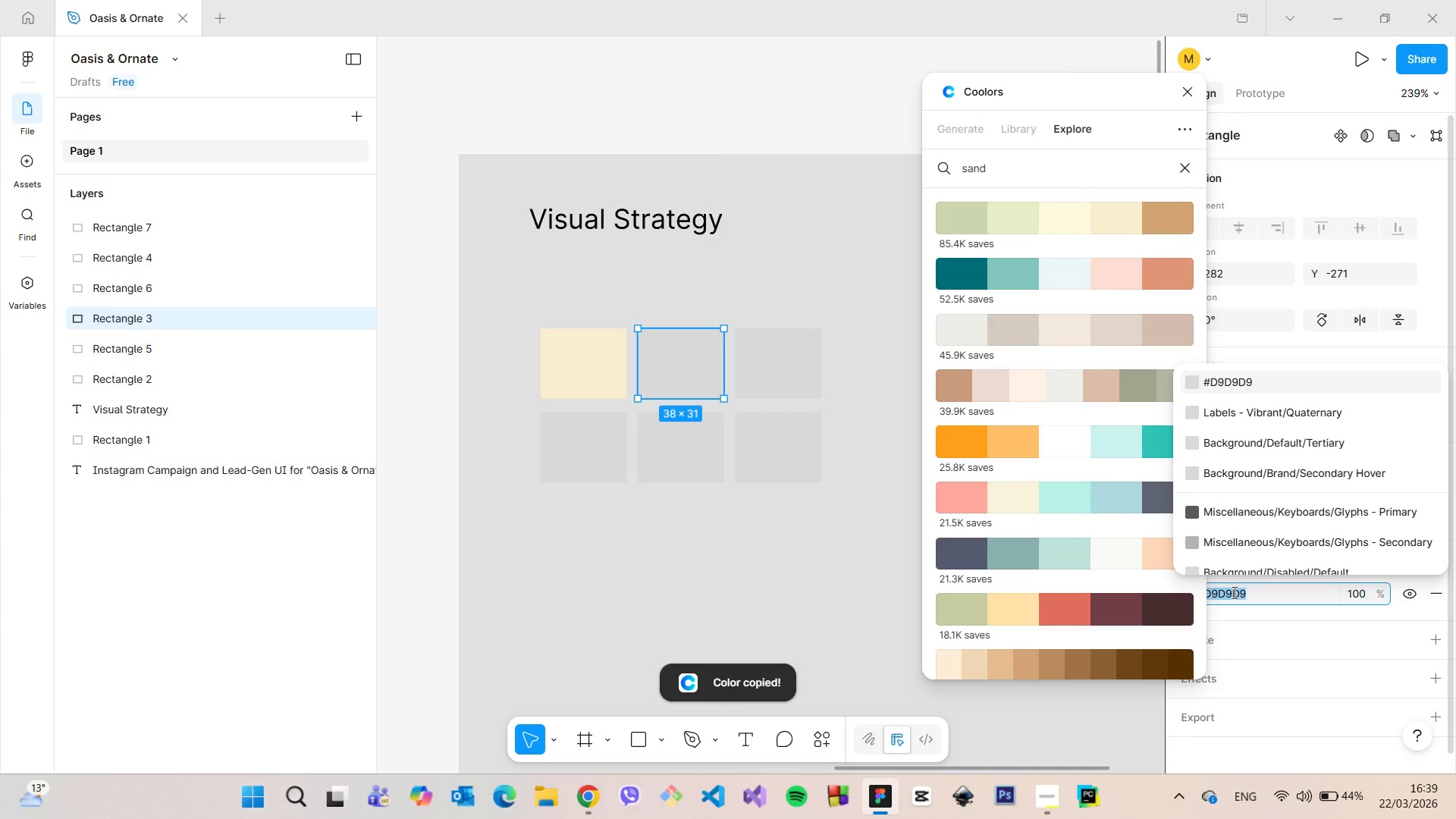 
key(Control+ControlLeft)
 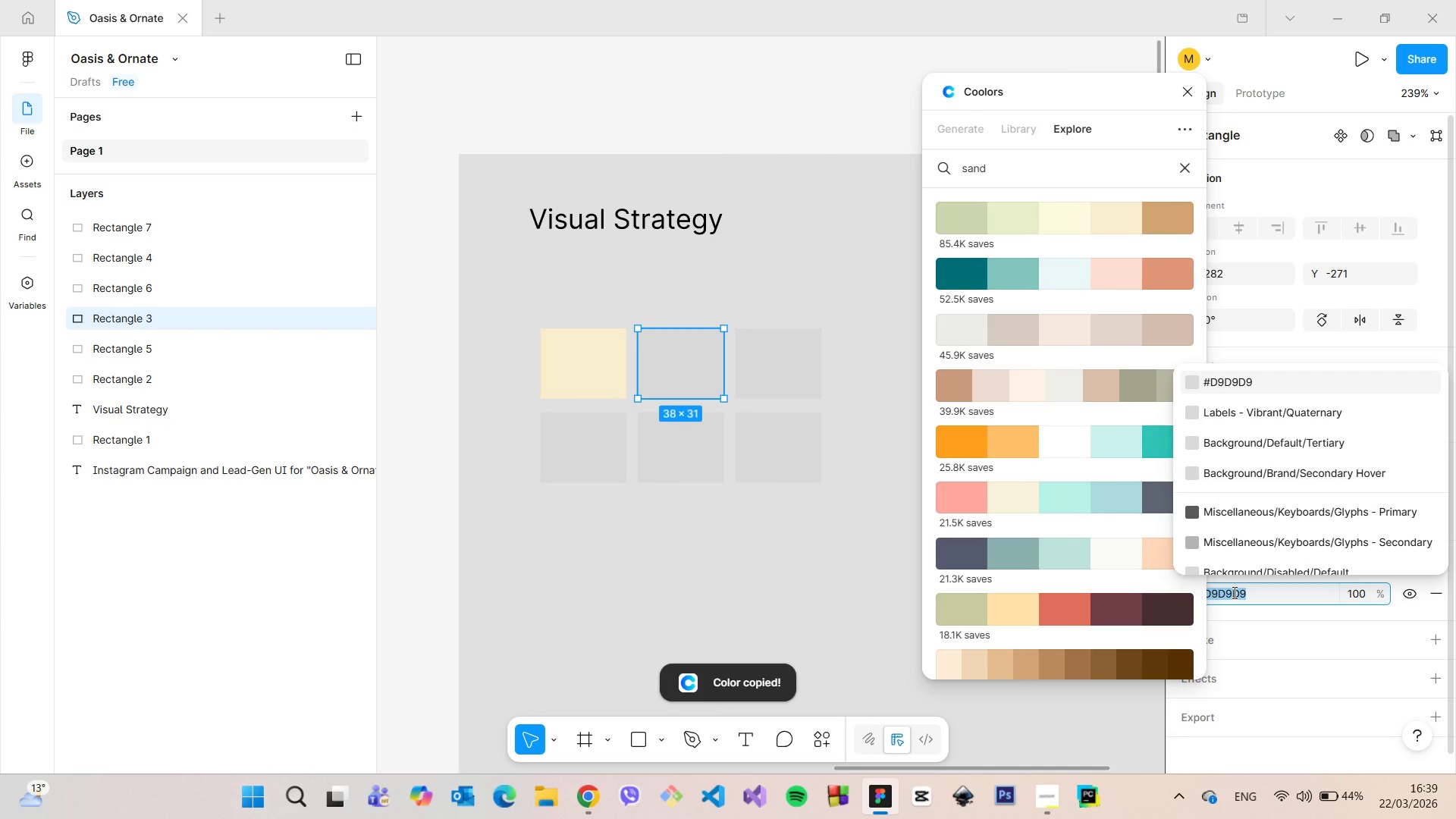 
key(Control+C)
 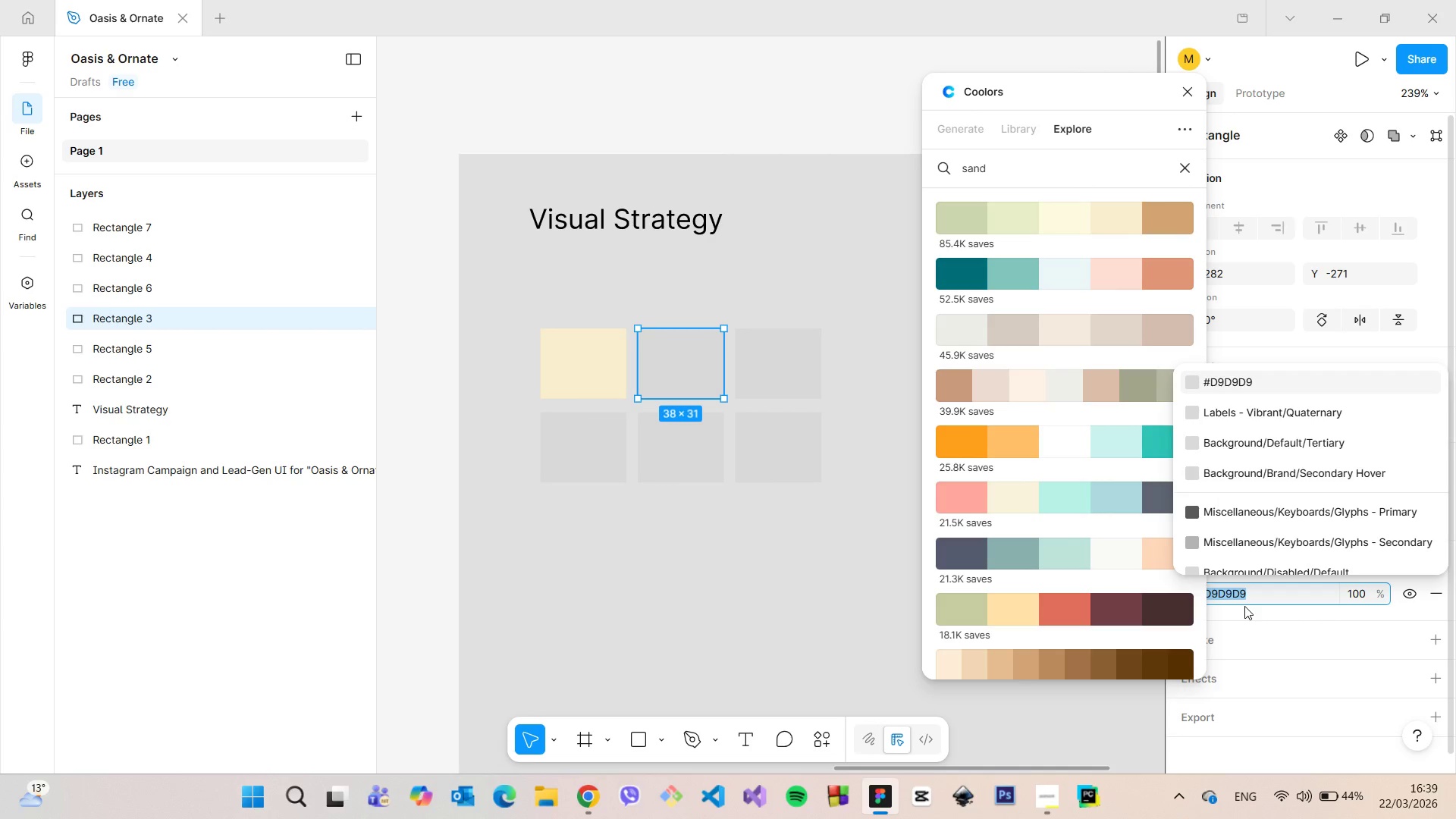 
left_click_drag(start_coordinate=[1109, 93], to_coordinate=[1053, 92])
 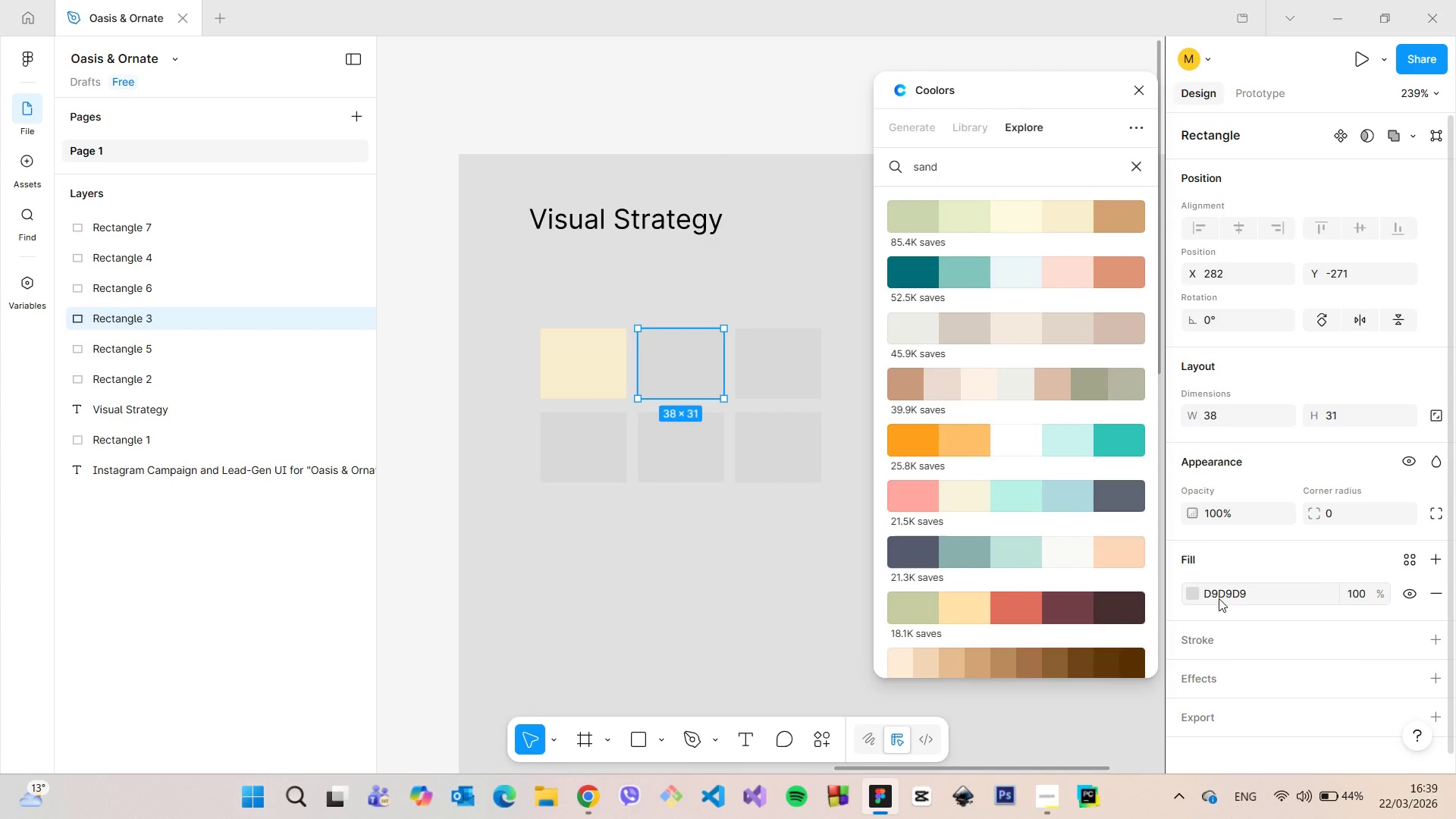 
left_click([1219, 598])
 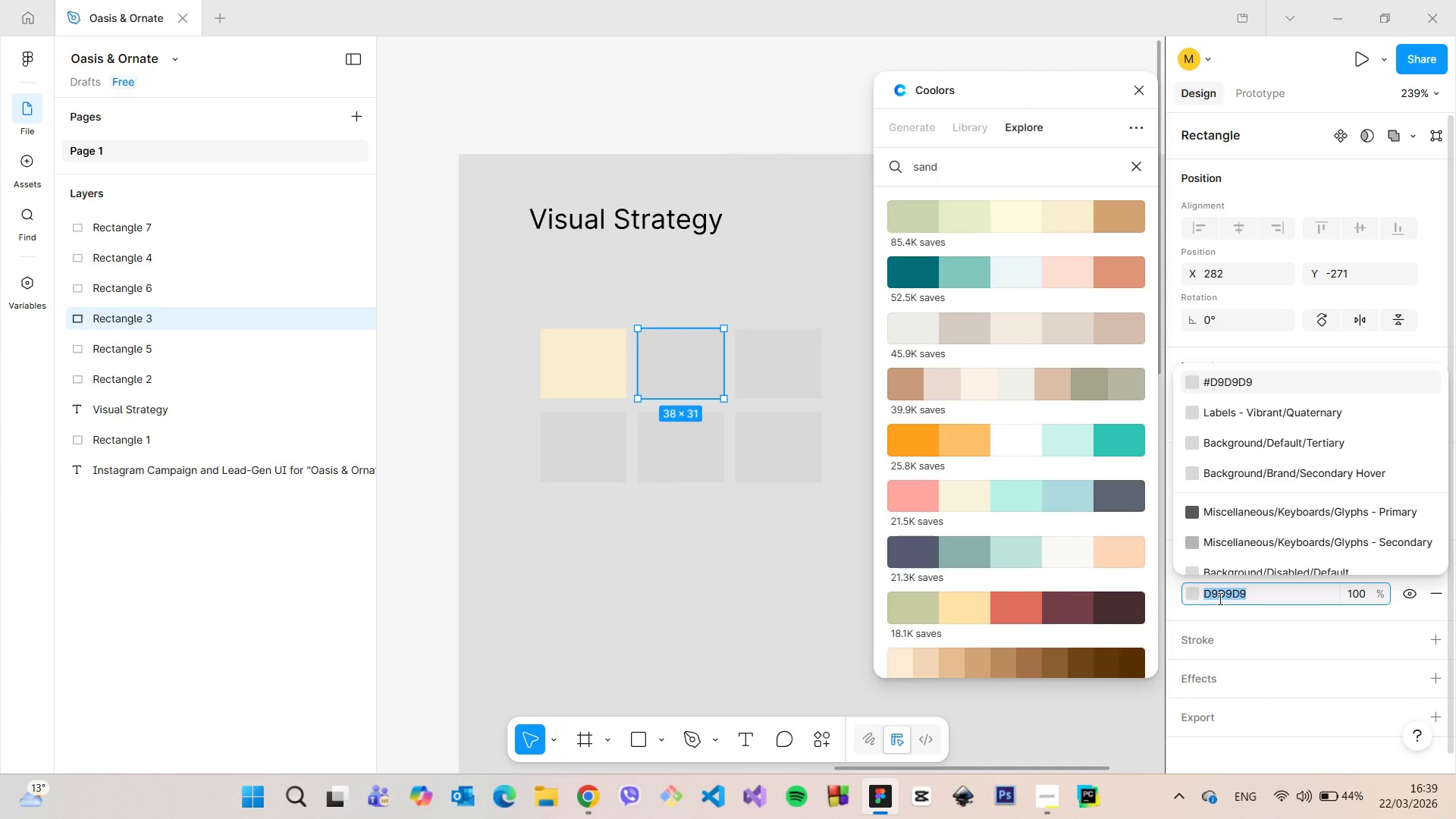 
key(Control+V)
 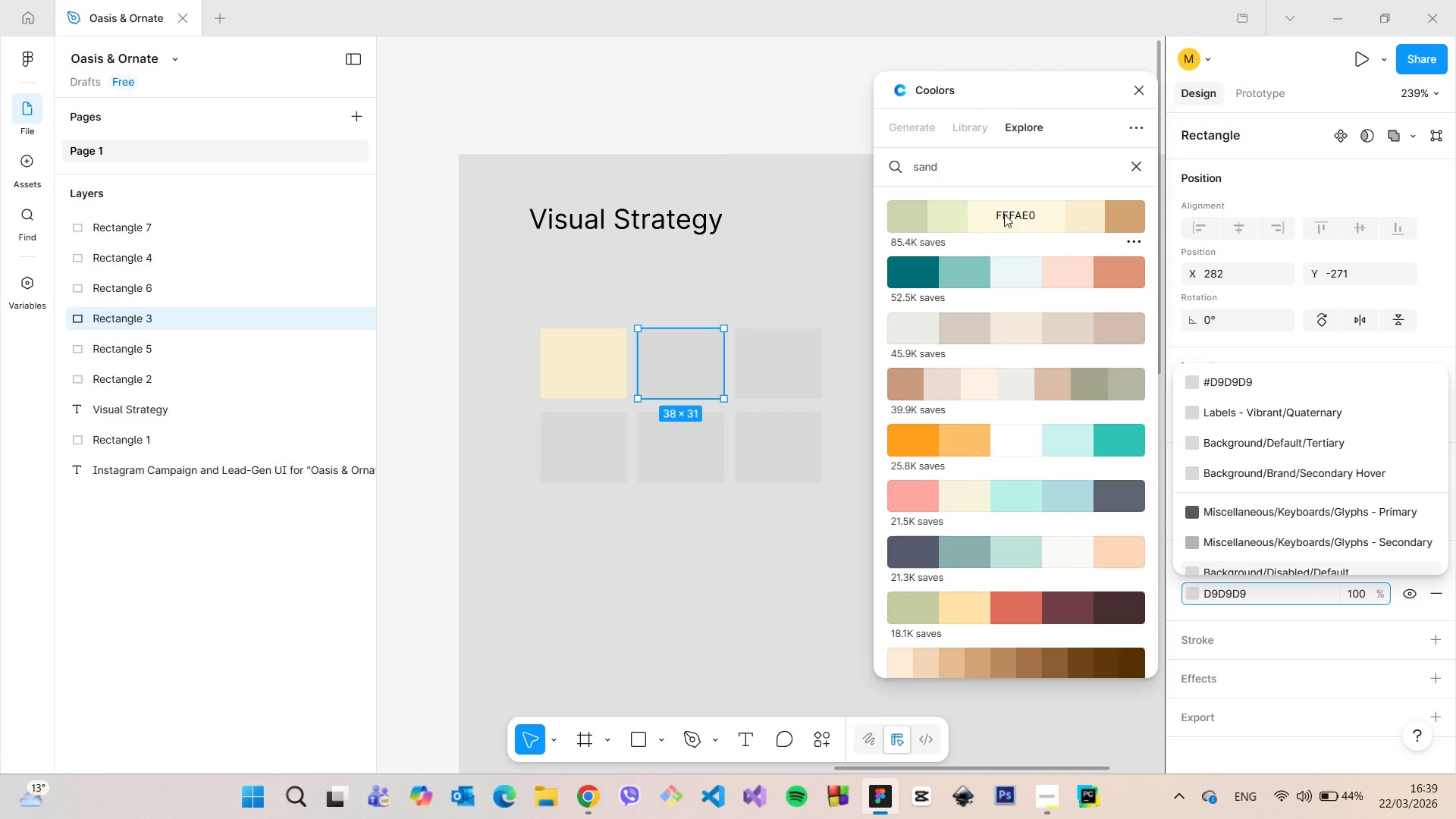 
left_click([1009, 212])
 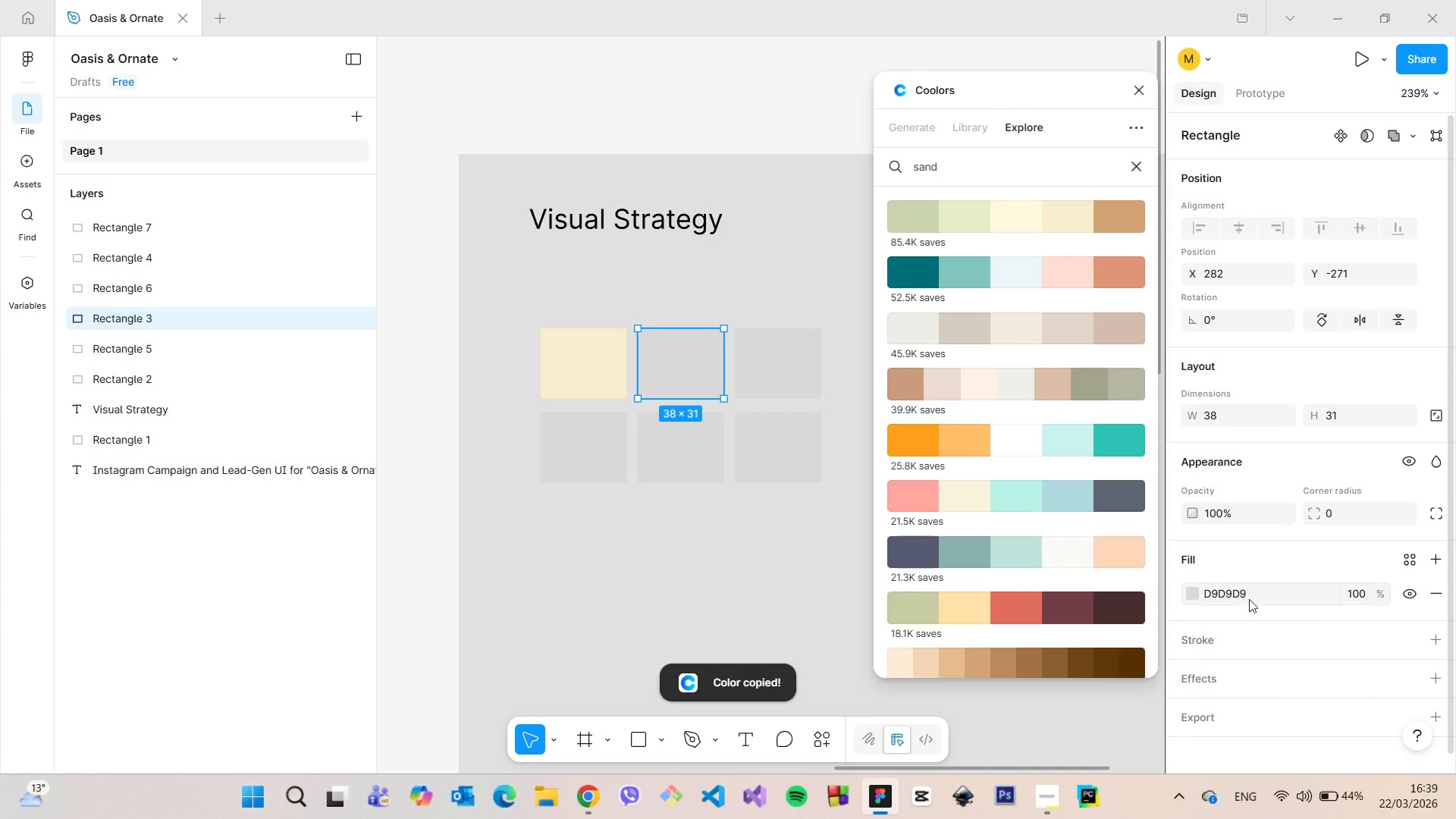 
left_click([1243, 595])
 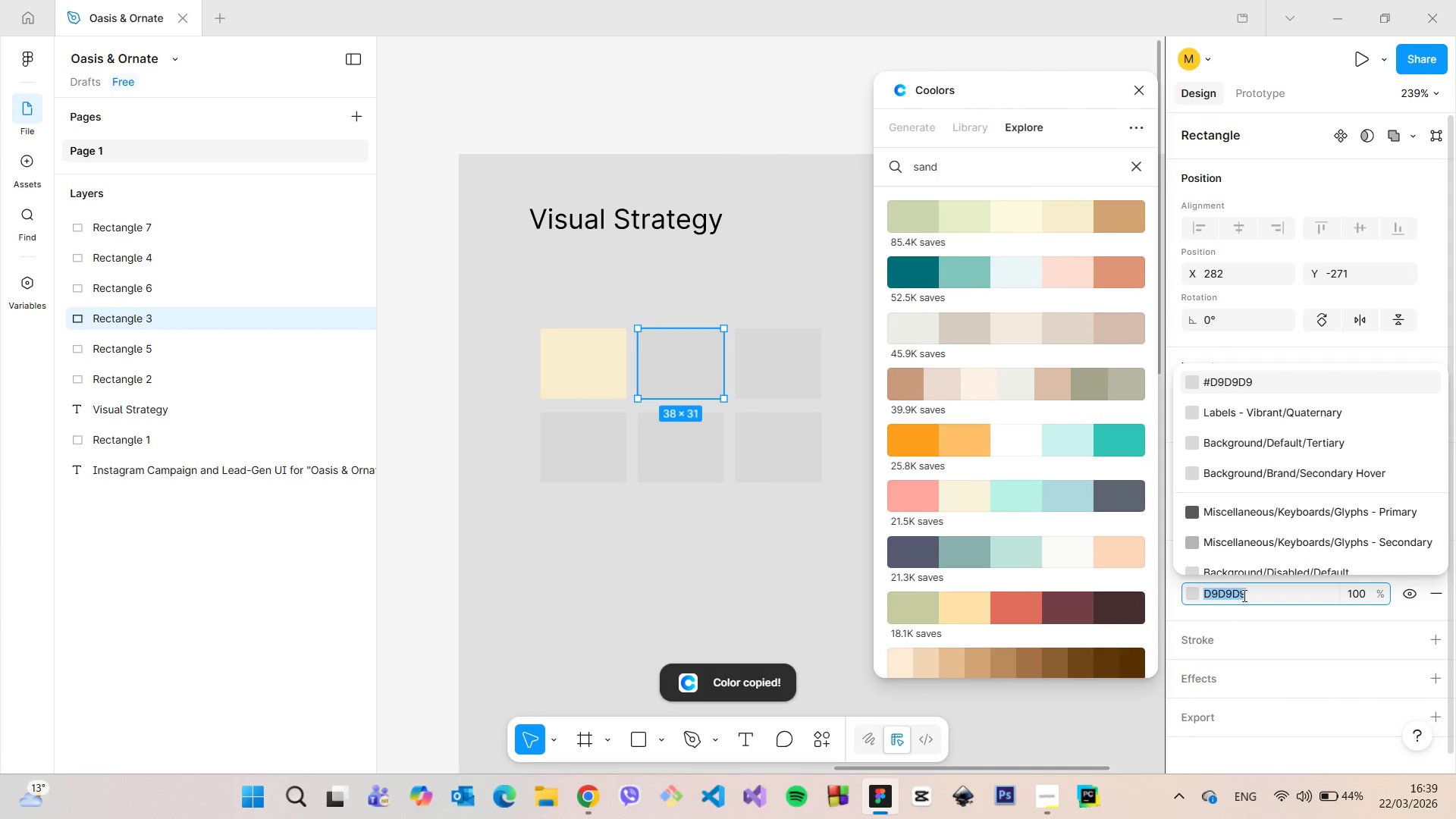 
key(Control+V)
 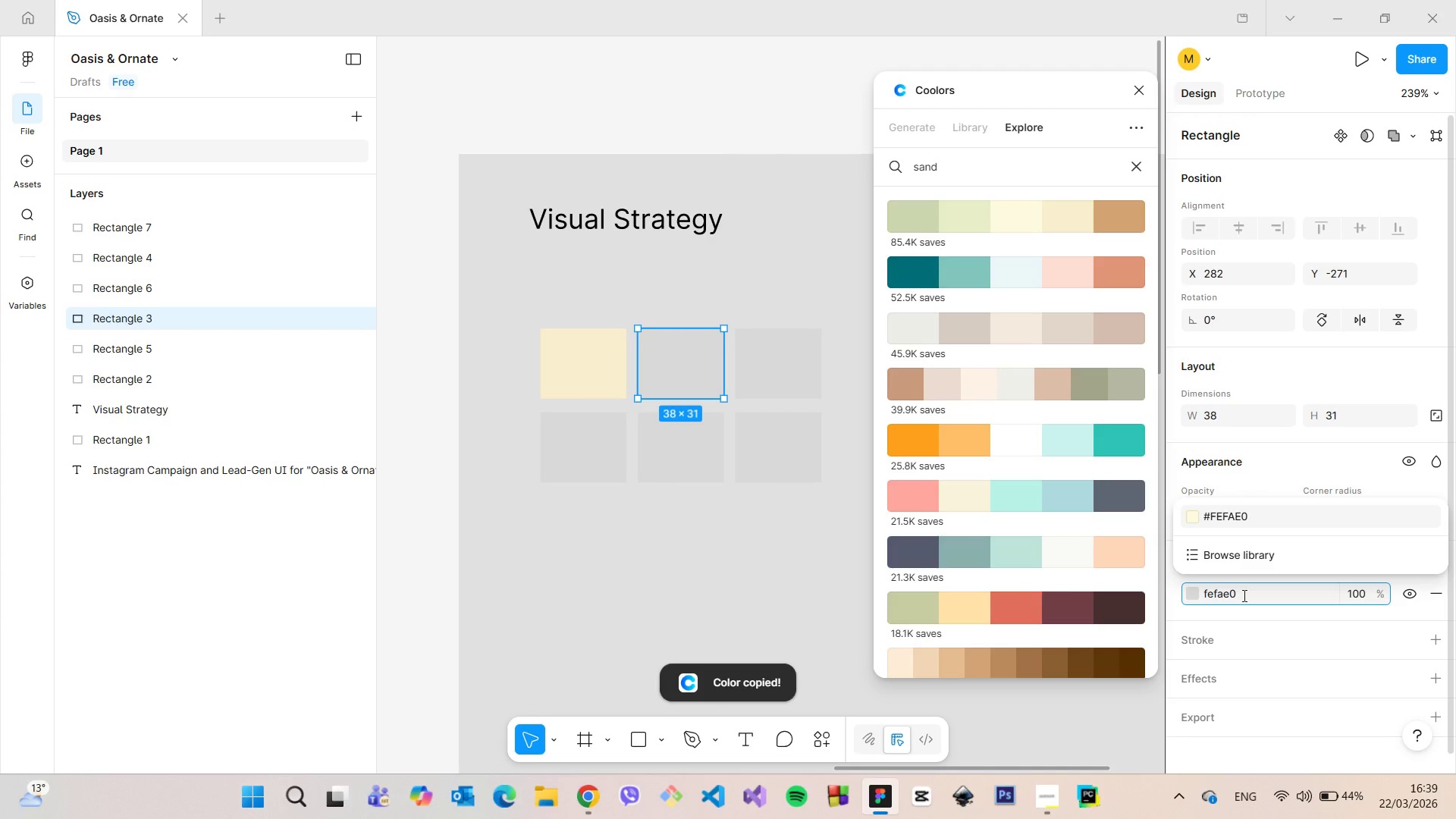 
key(Enter)
 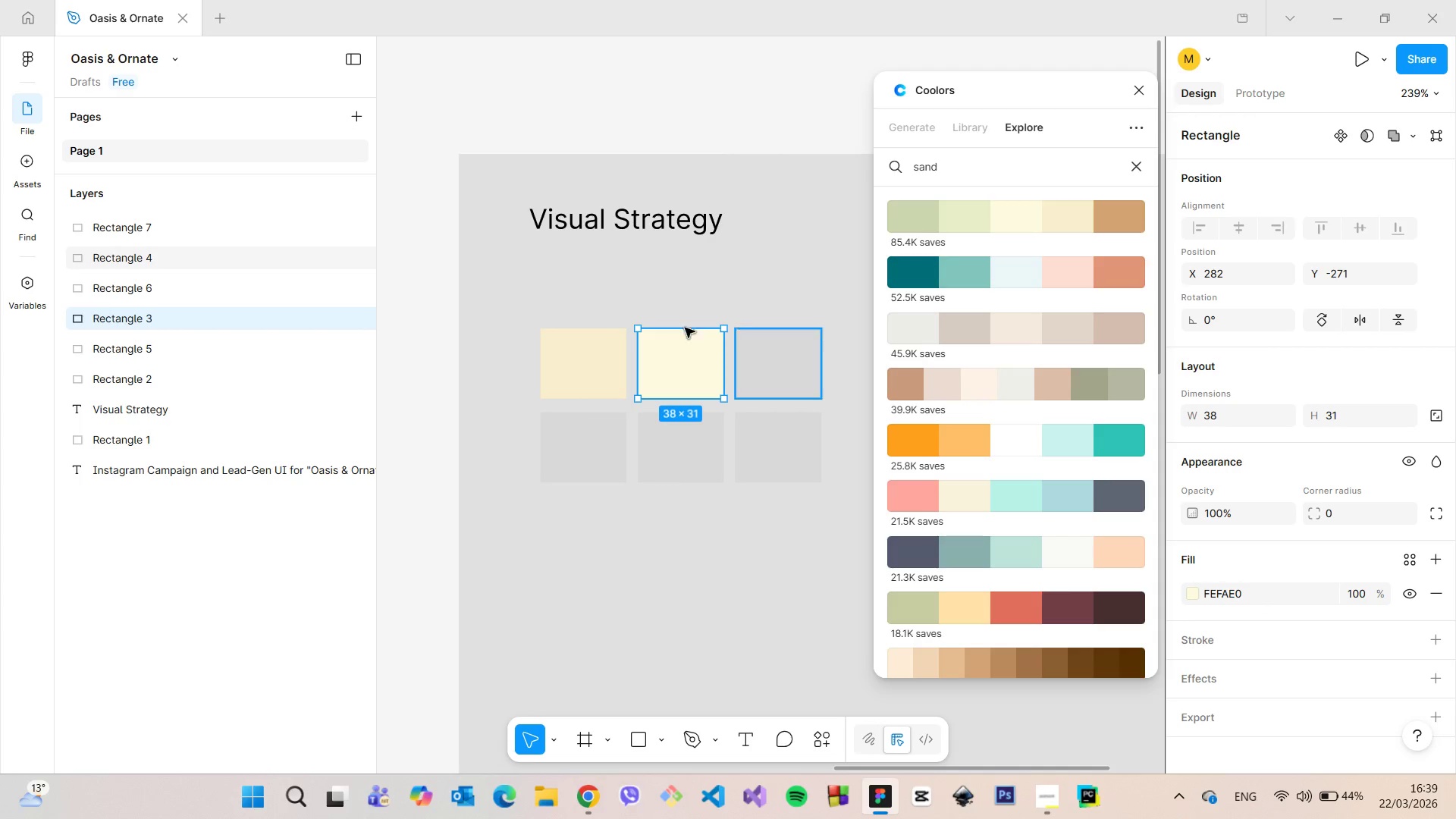 
left_click([603, 337])
 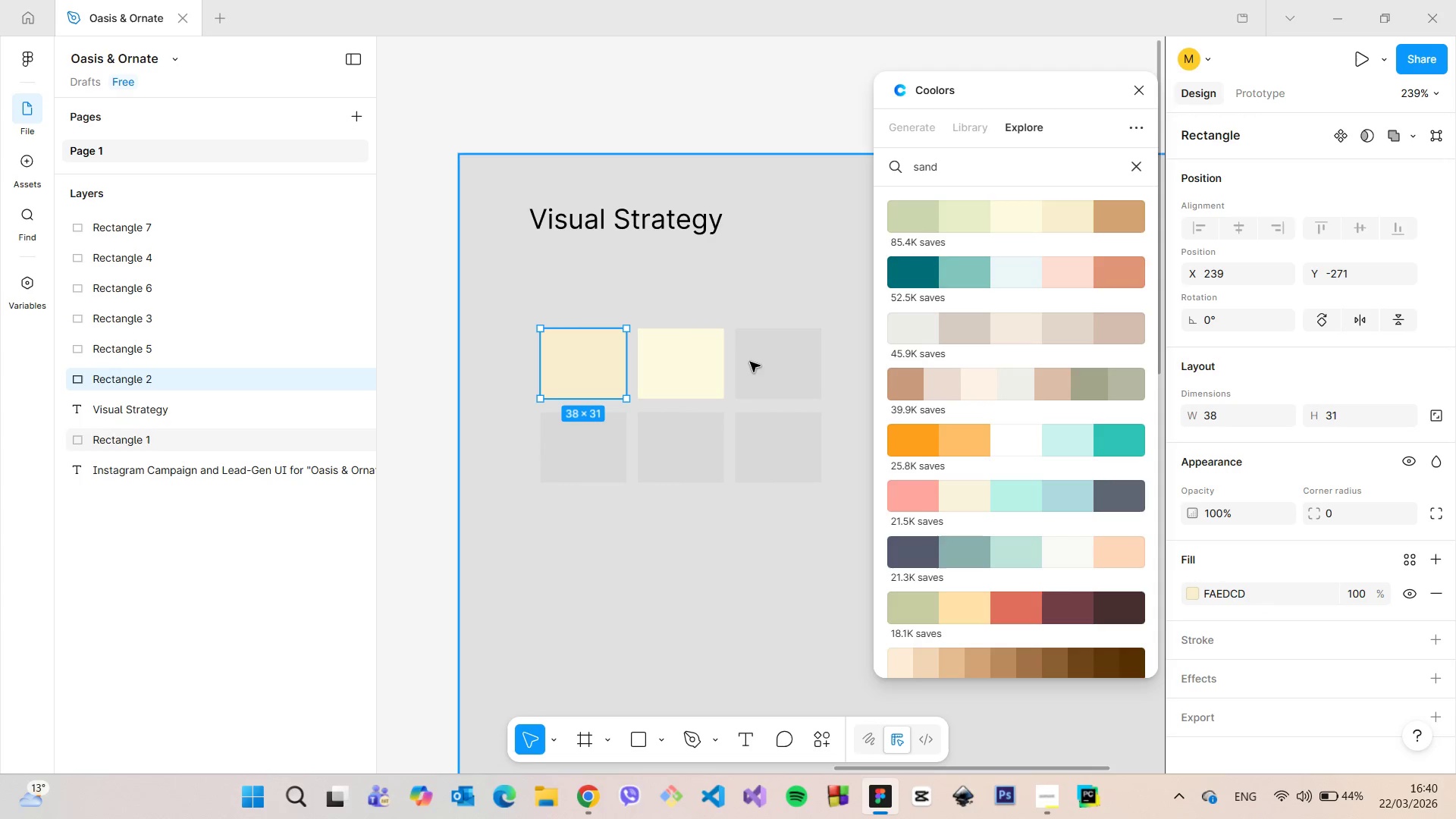 
left_click([755, 362])
 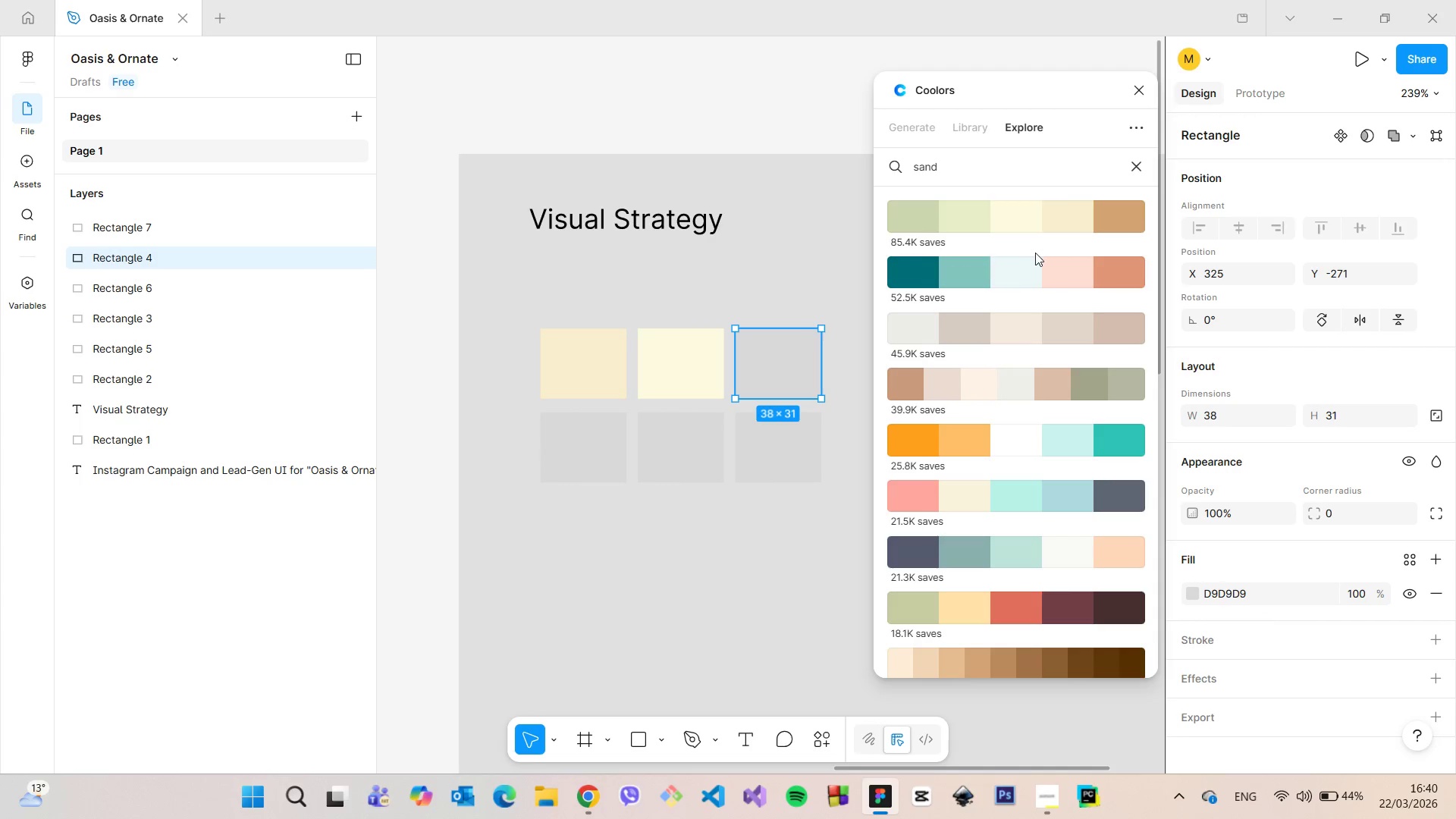 
mouse_move([1104, 236])
 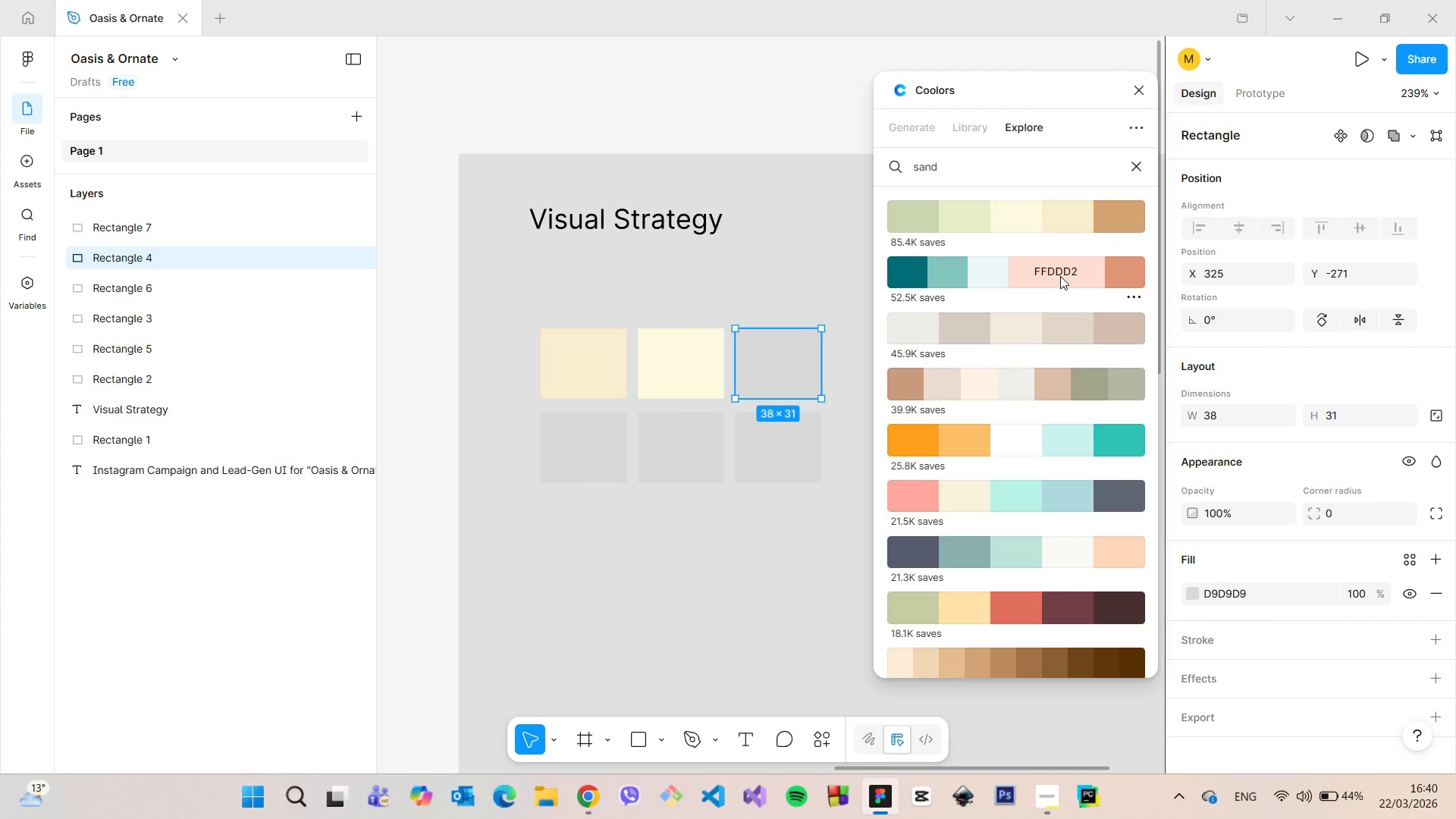 
left_click([1060, 276])
 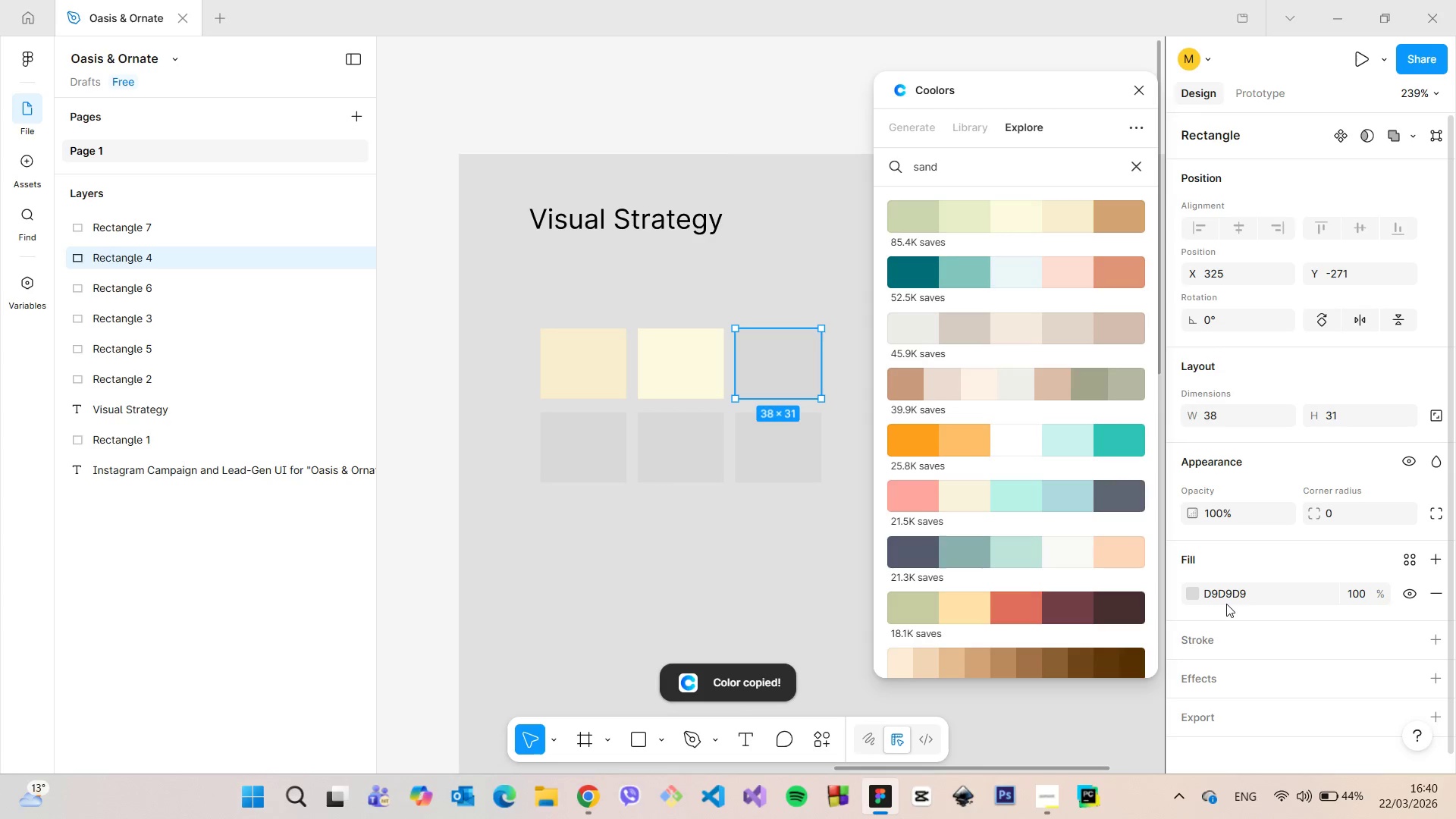 
left_click([1226, 603])
 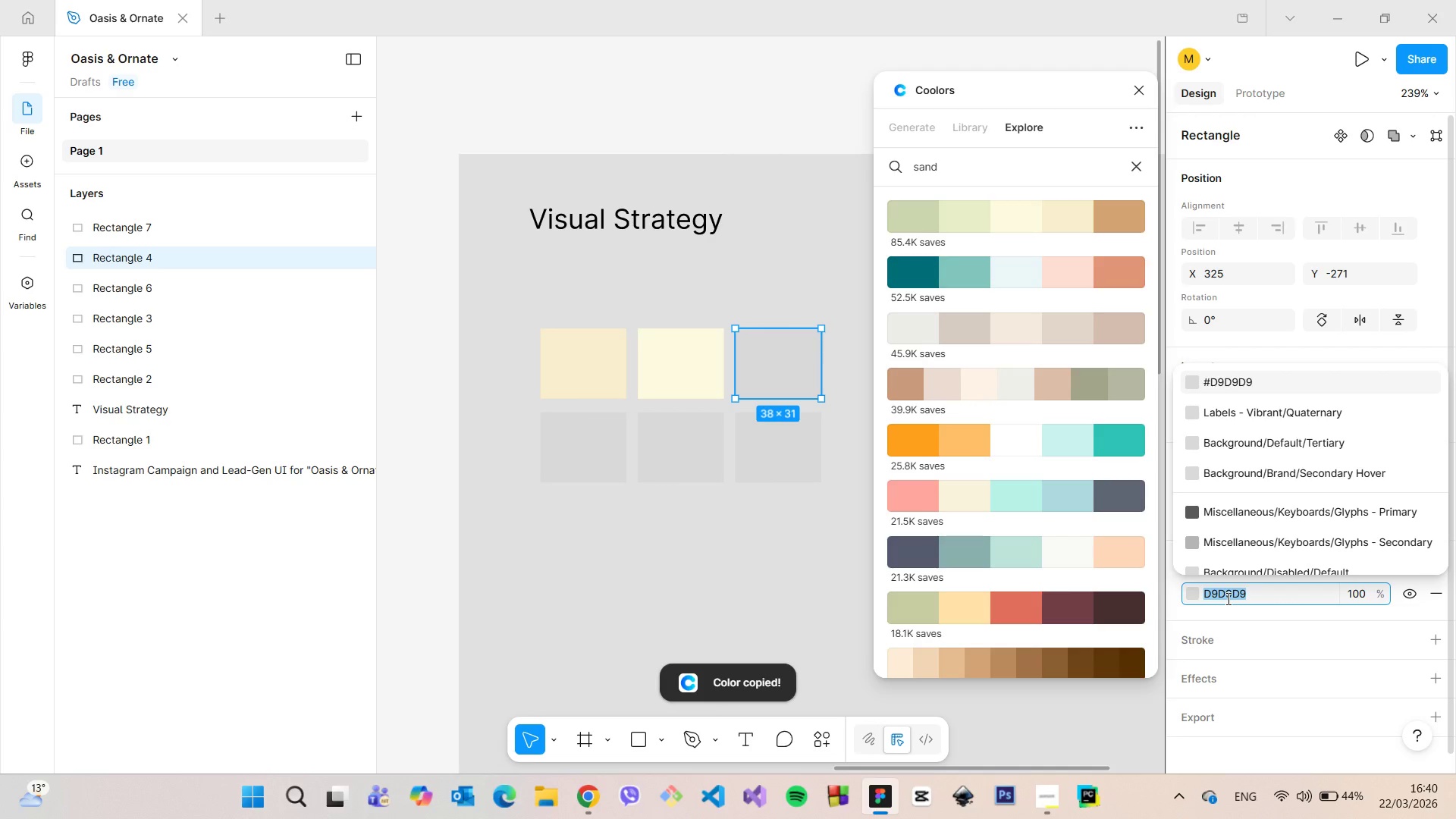 
key(Control+V)
 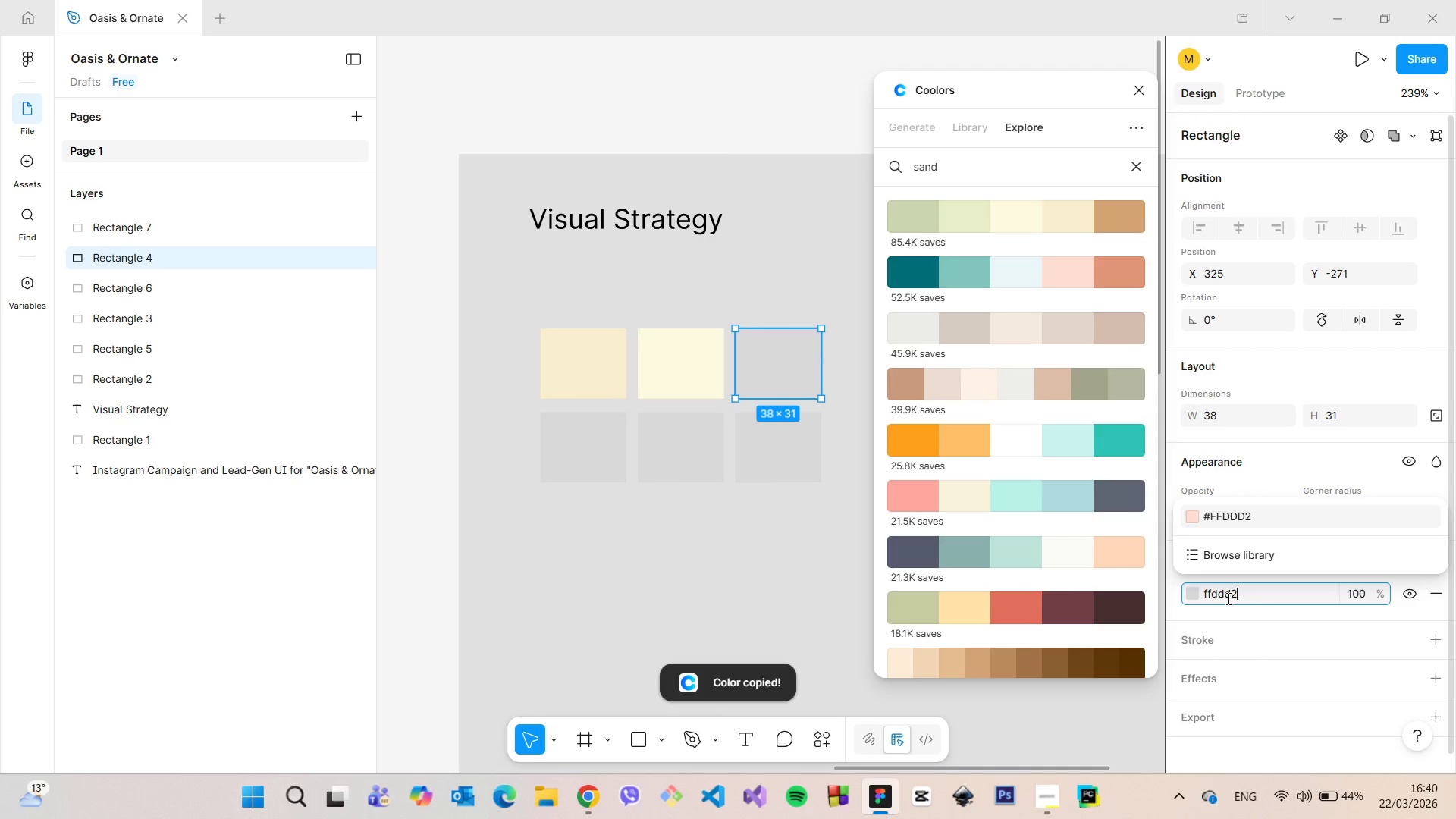 
key(Enter)
 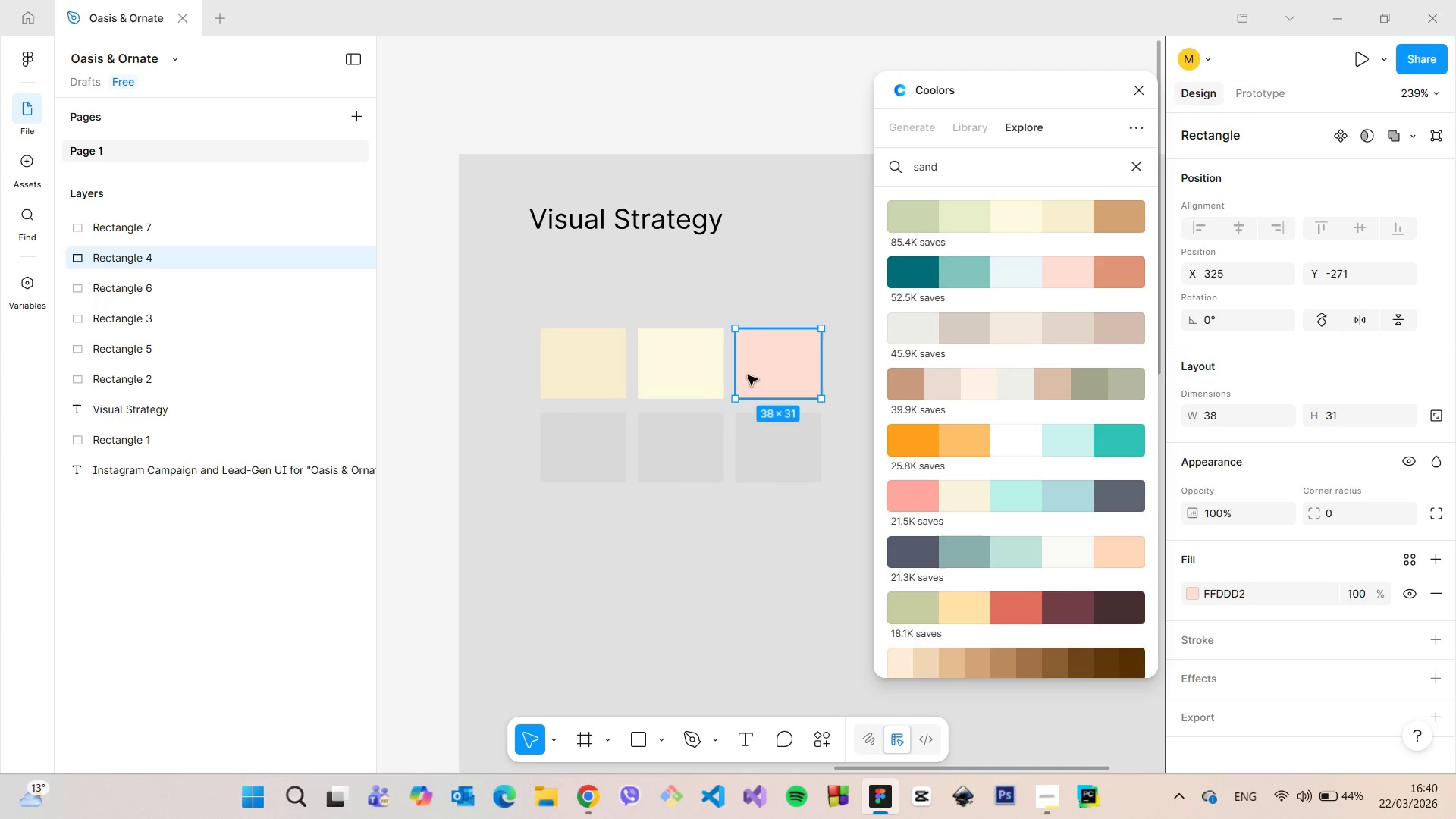 
left_click([587, 446])
 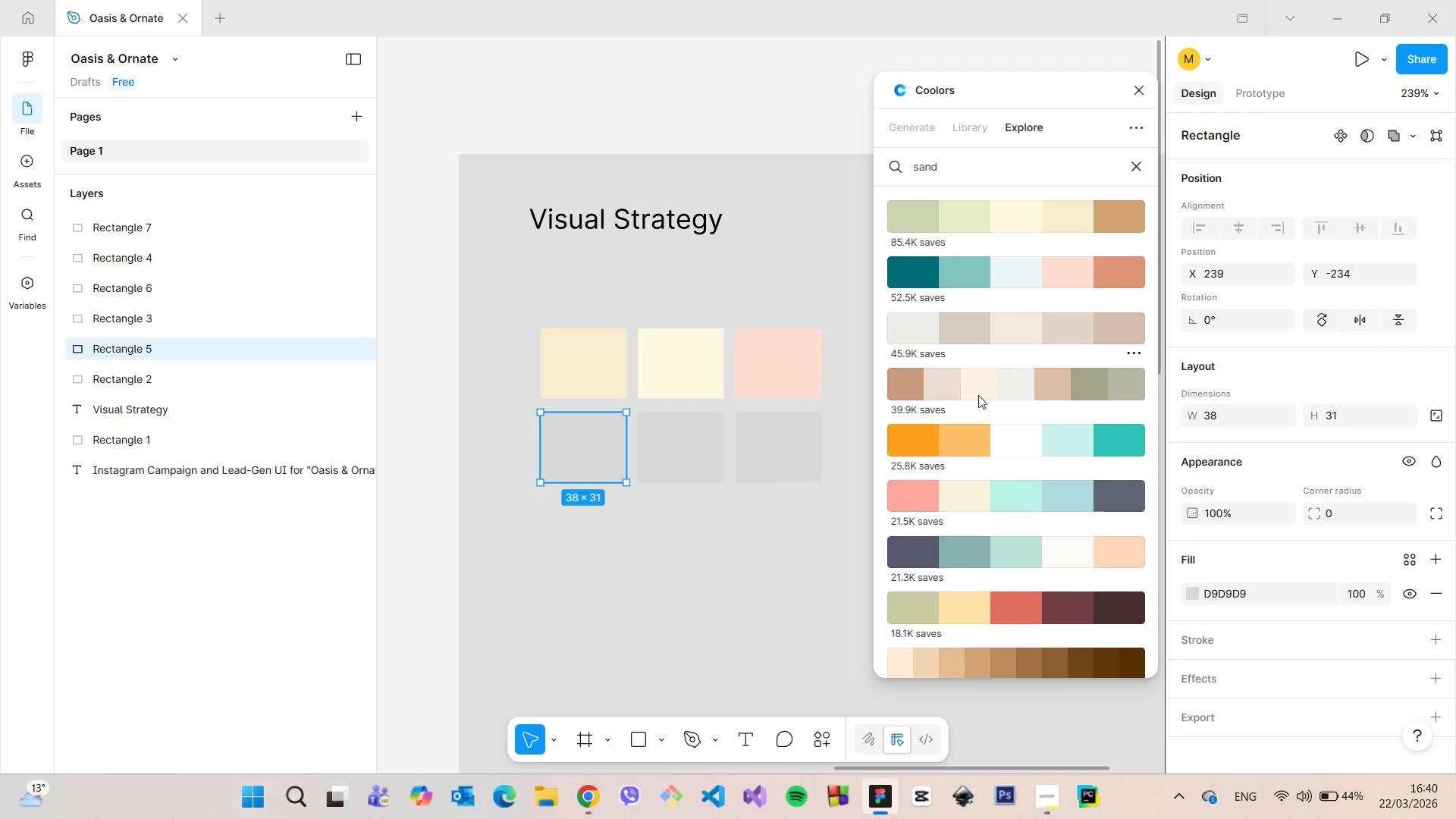 
left_click([976, 387])
 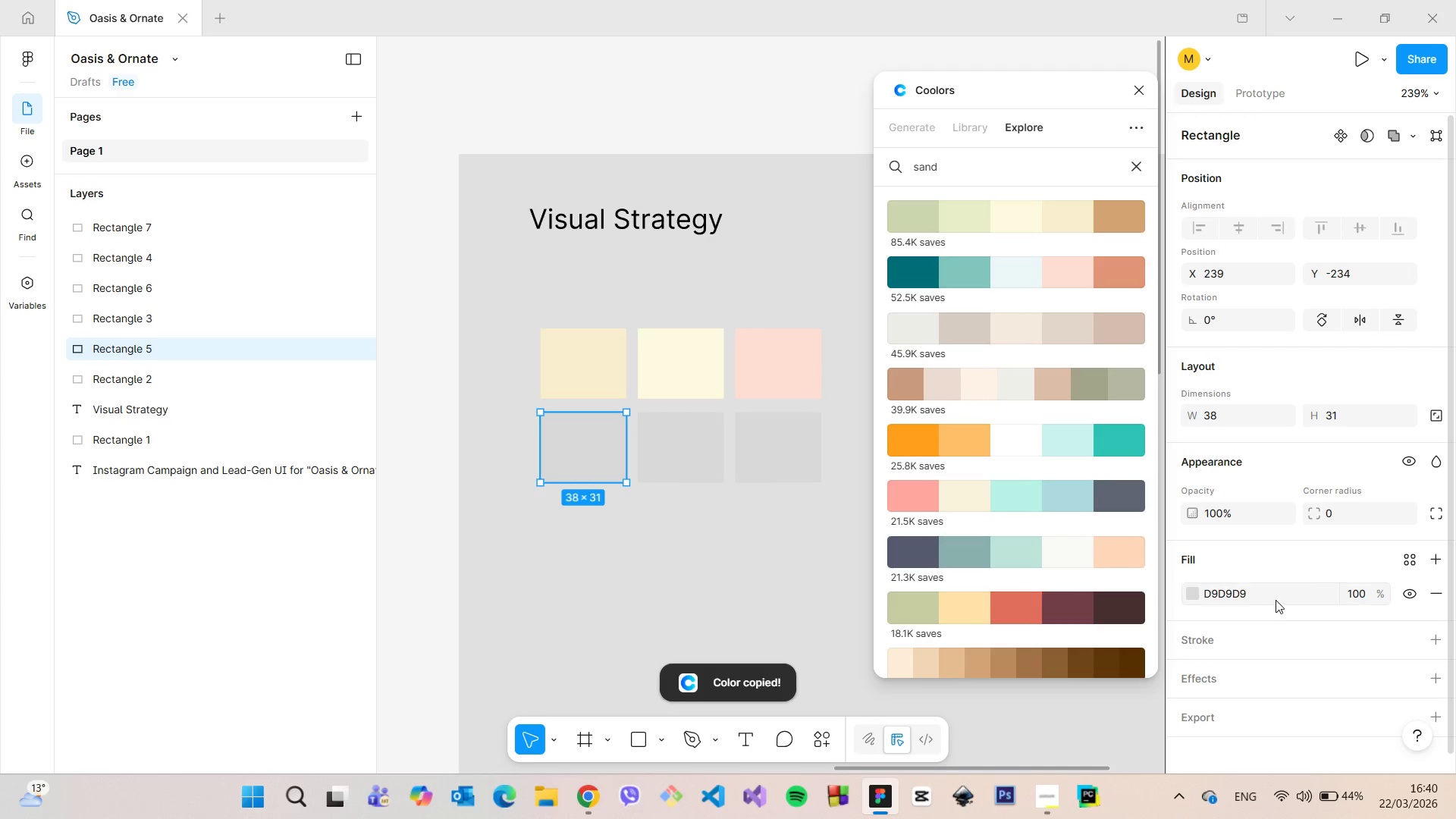 
left_click([1266, 595])
 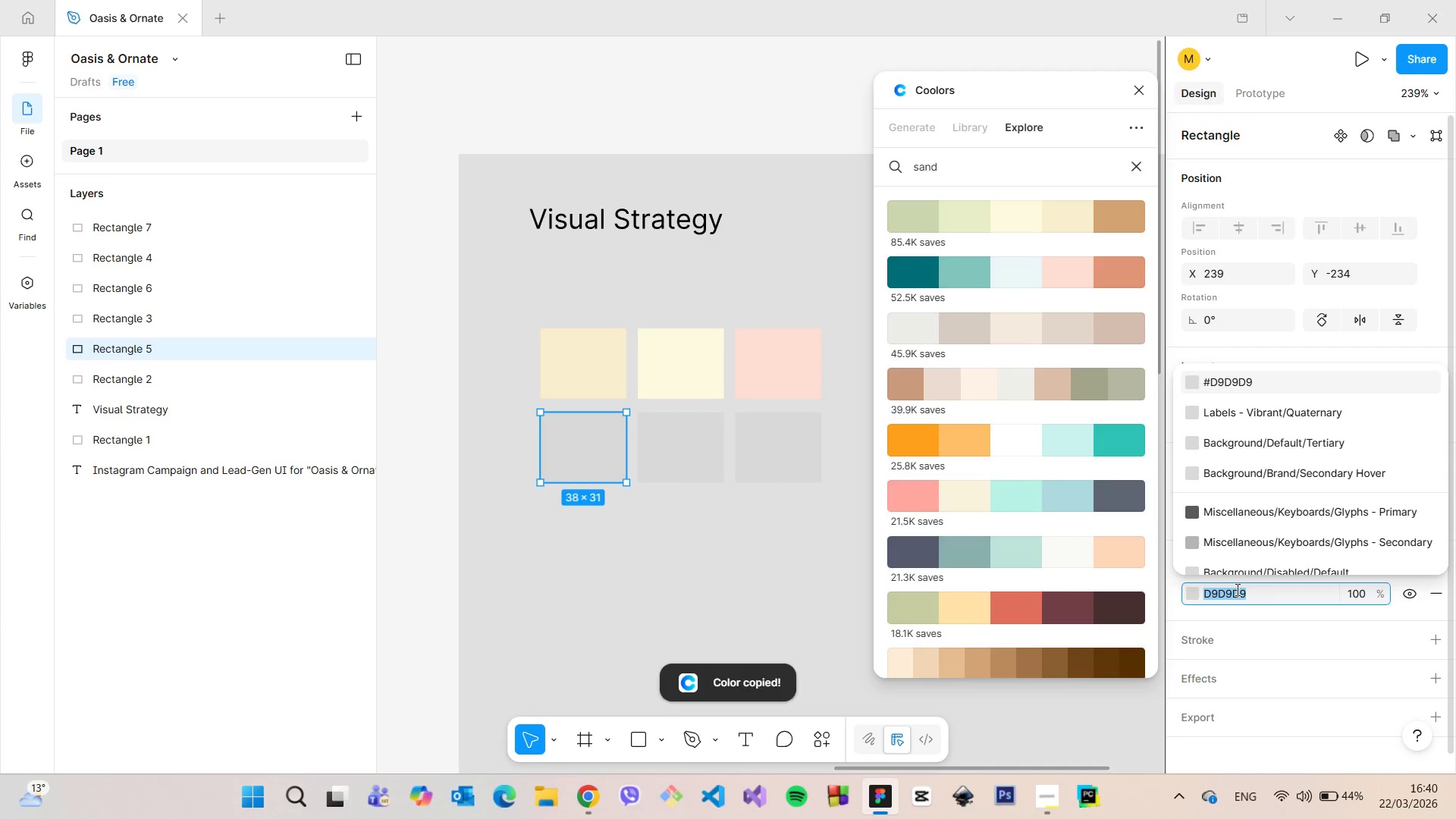 
key(Control+V)
 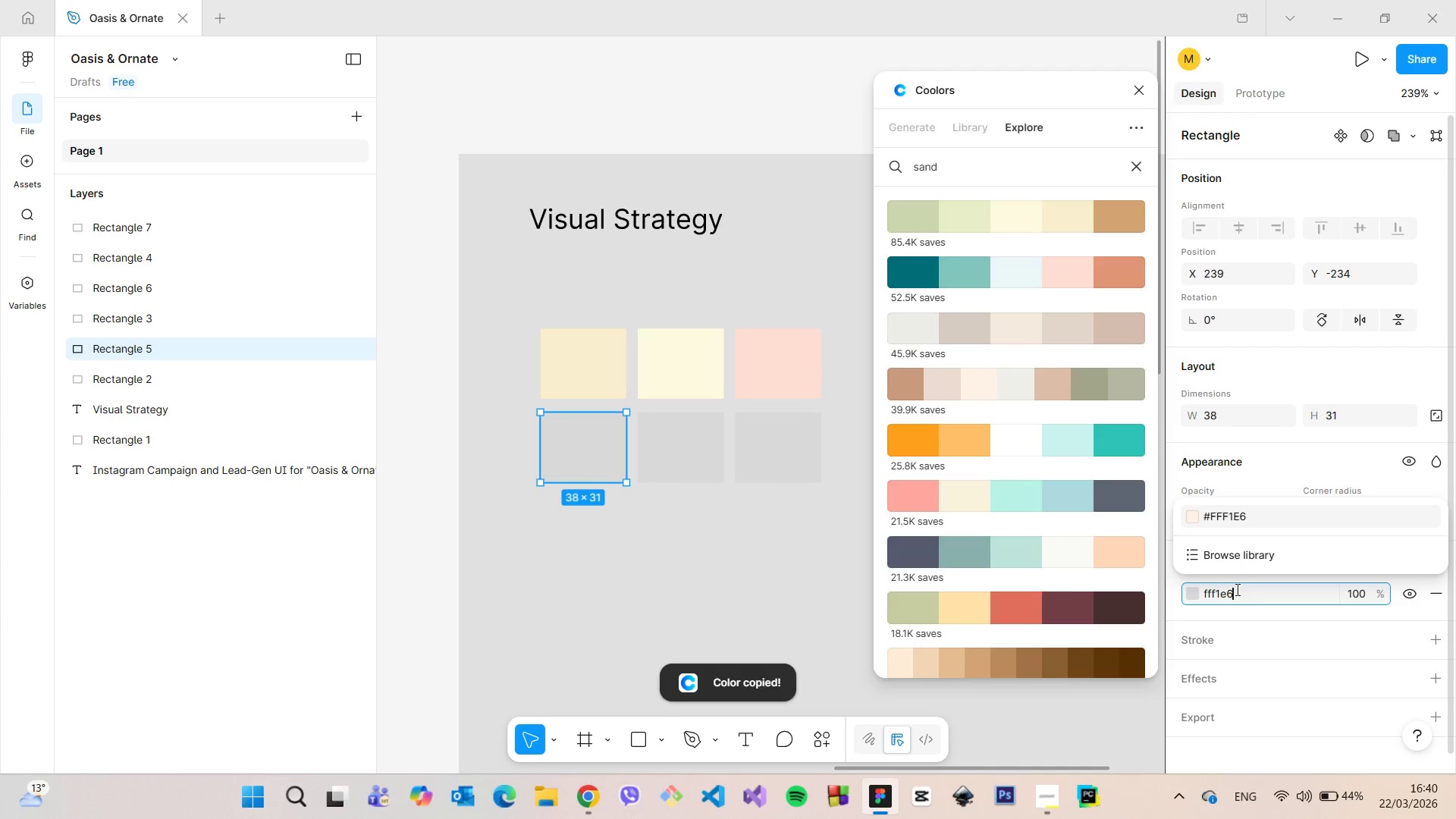 
key(Enter)
 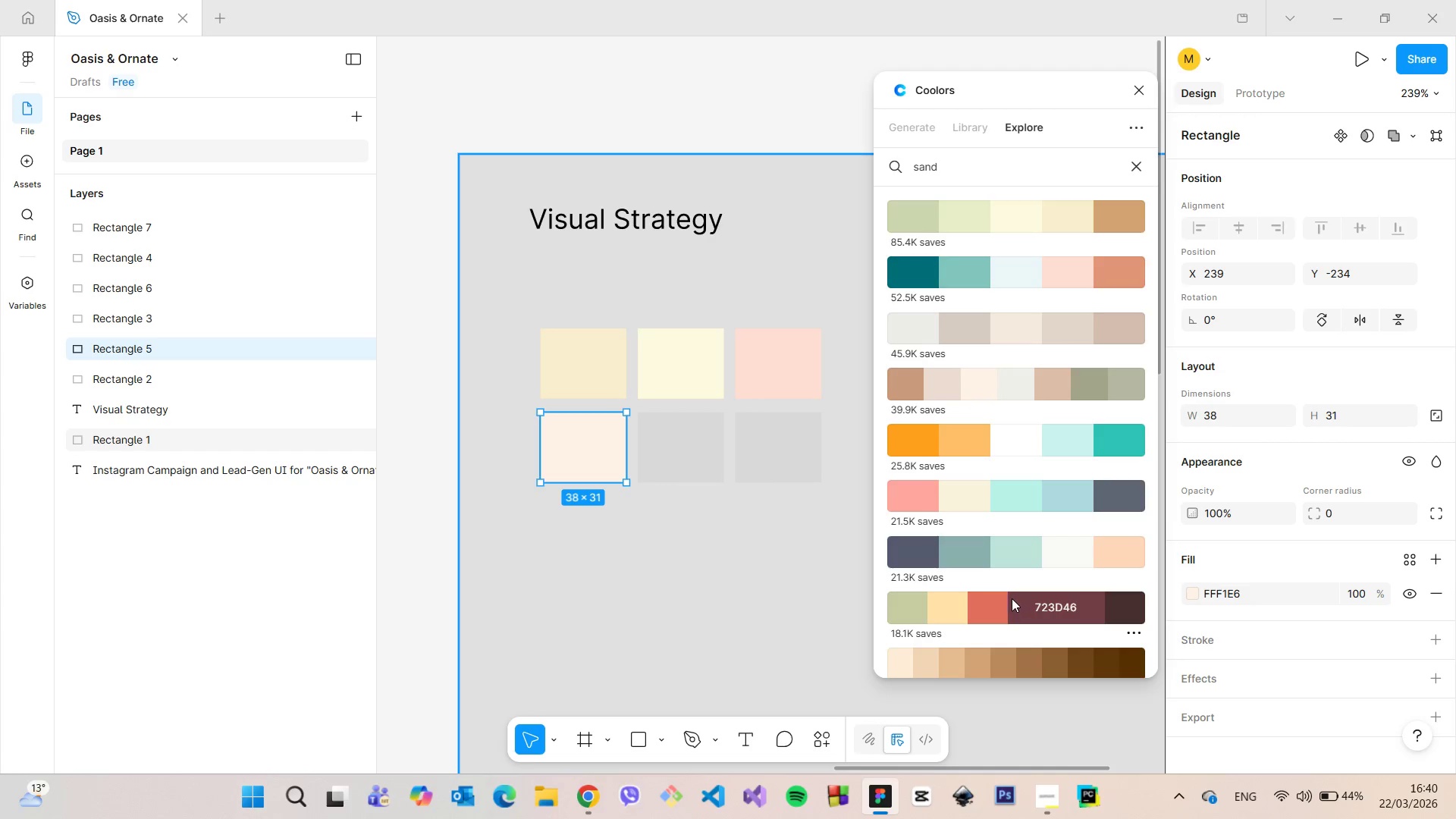 
left_click([1003, 600])
 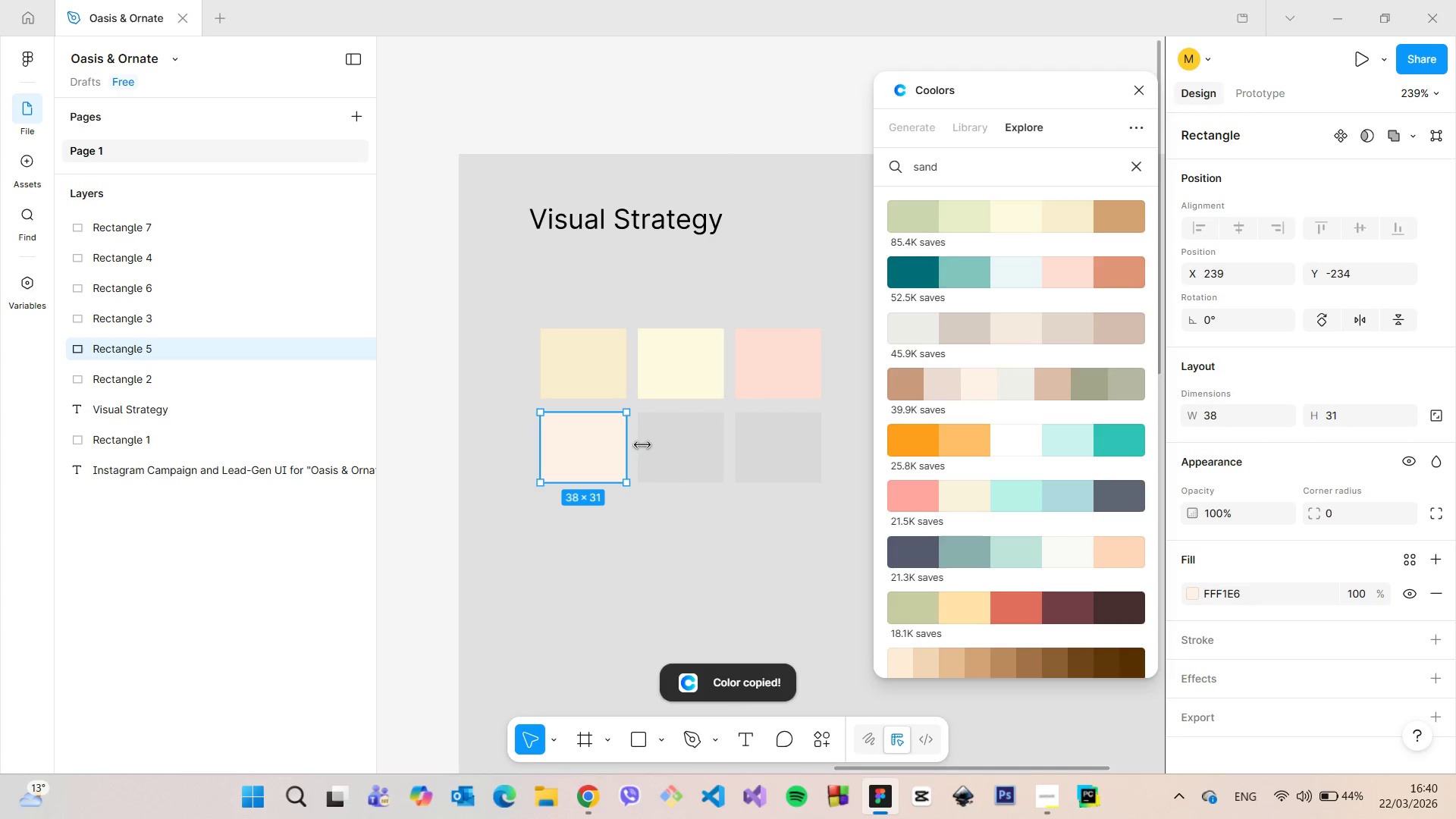 
left_click([669, 449])
 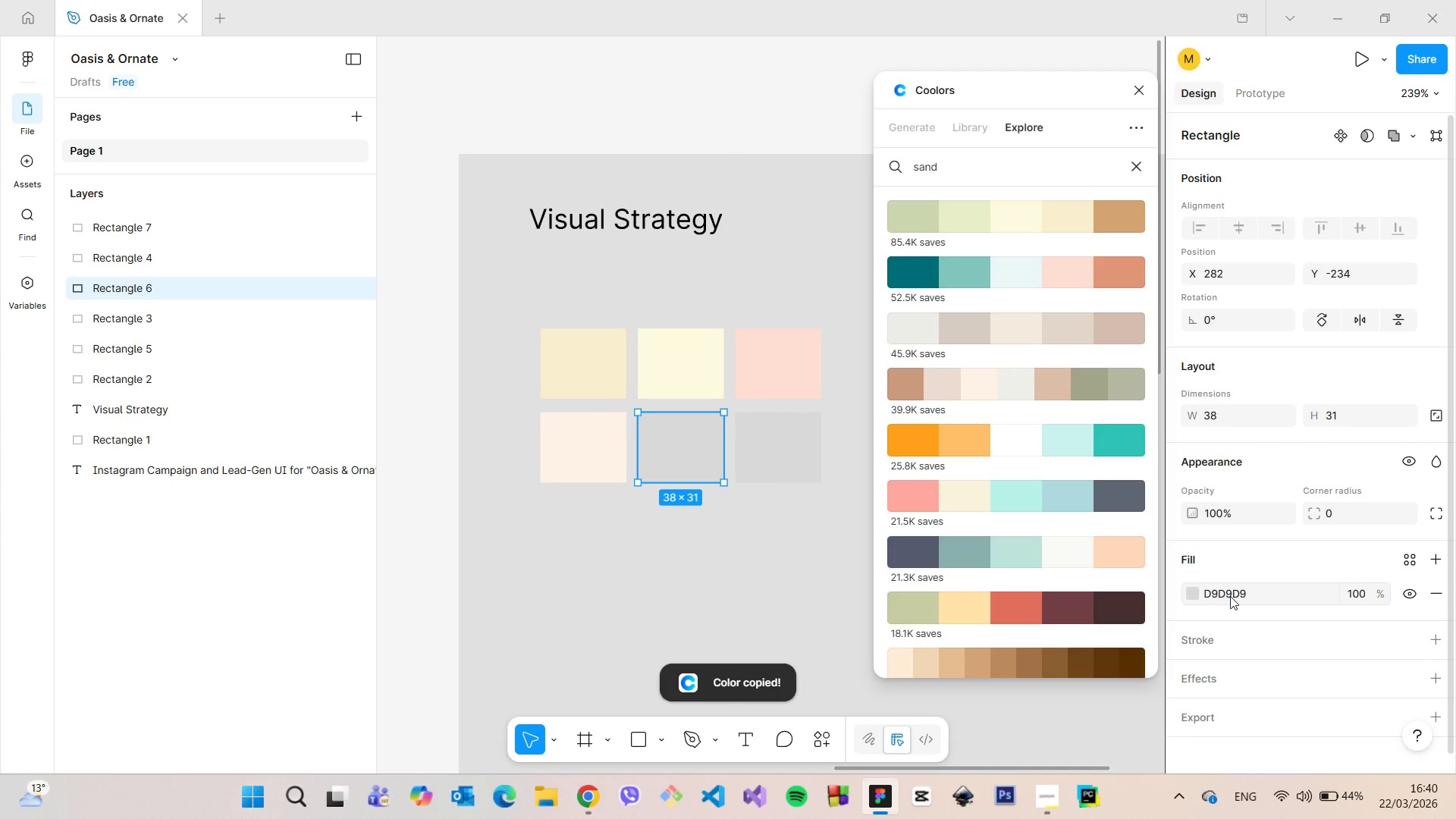 
left_click([1230, 596])
 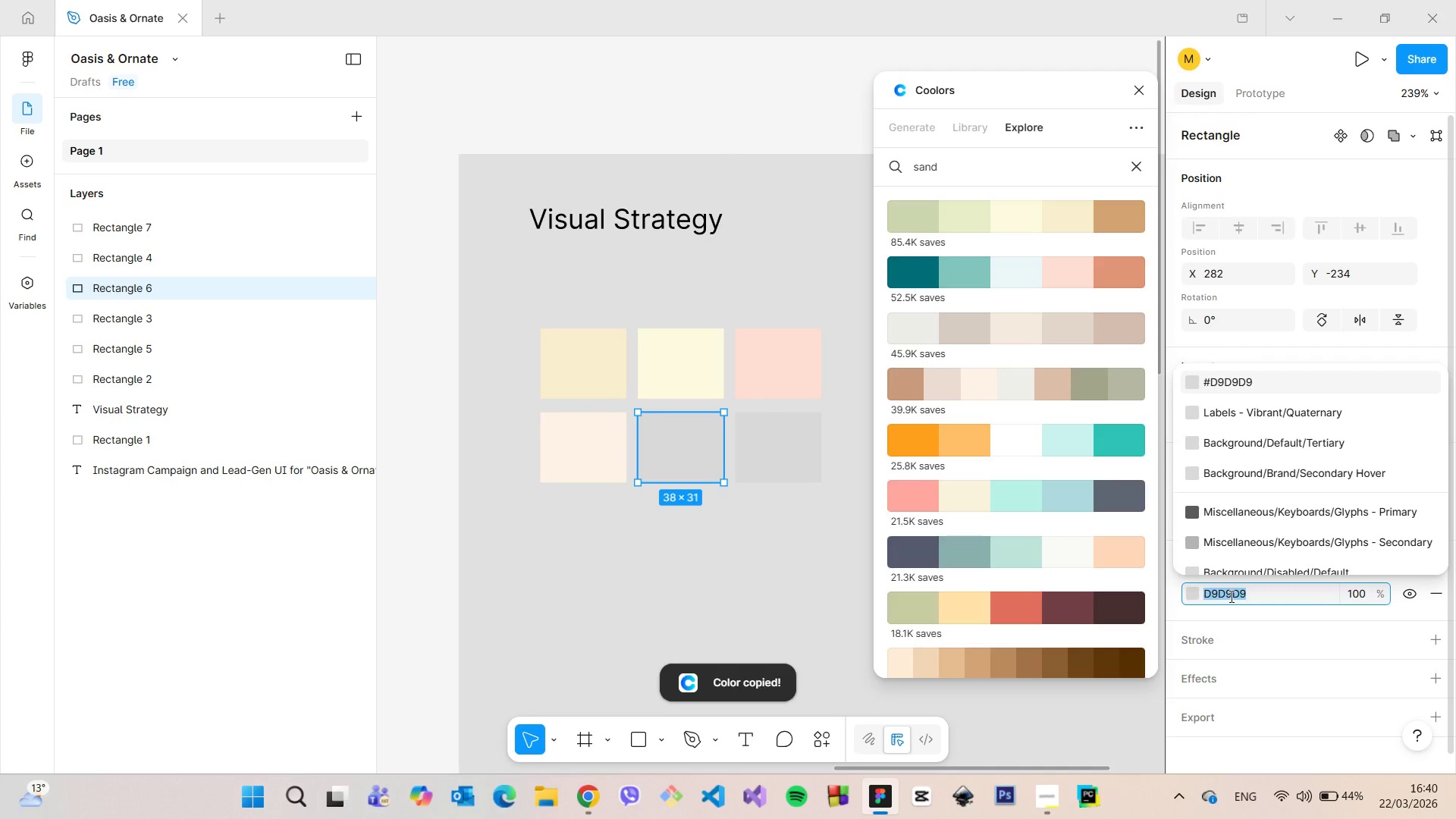 
key(Control+V)
 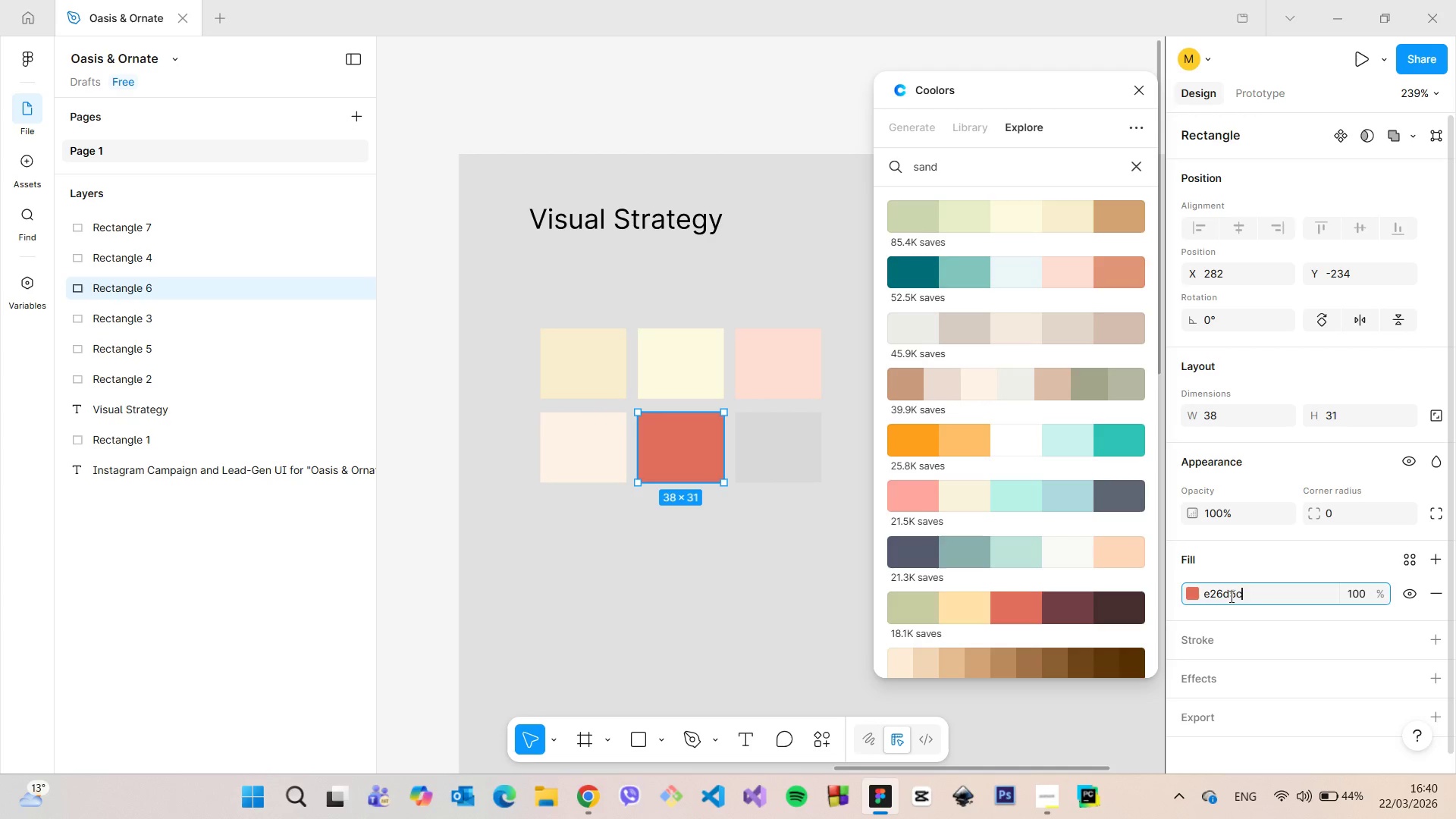 
key(Enter)
 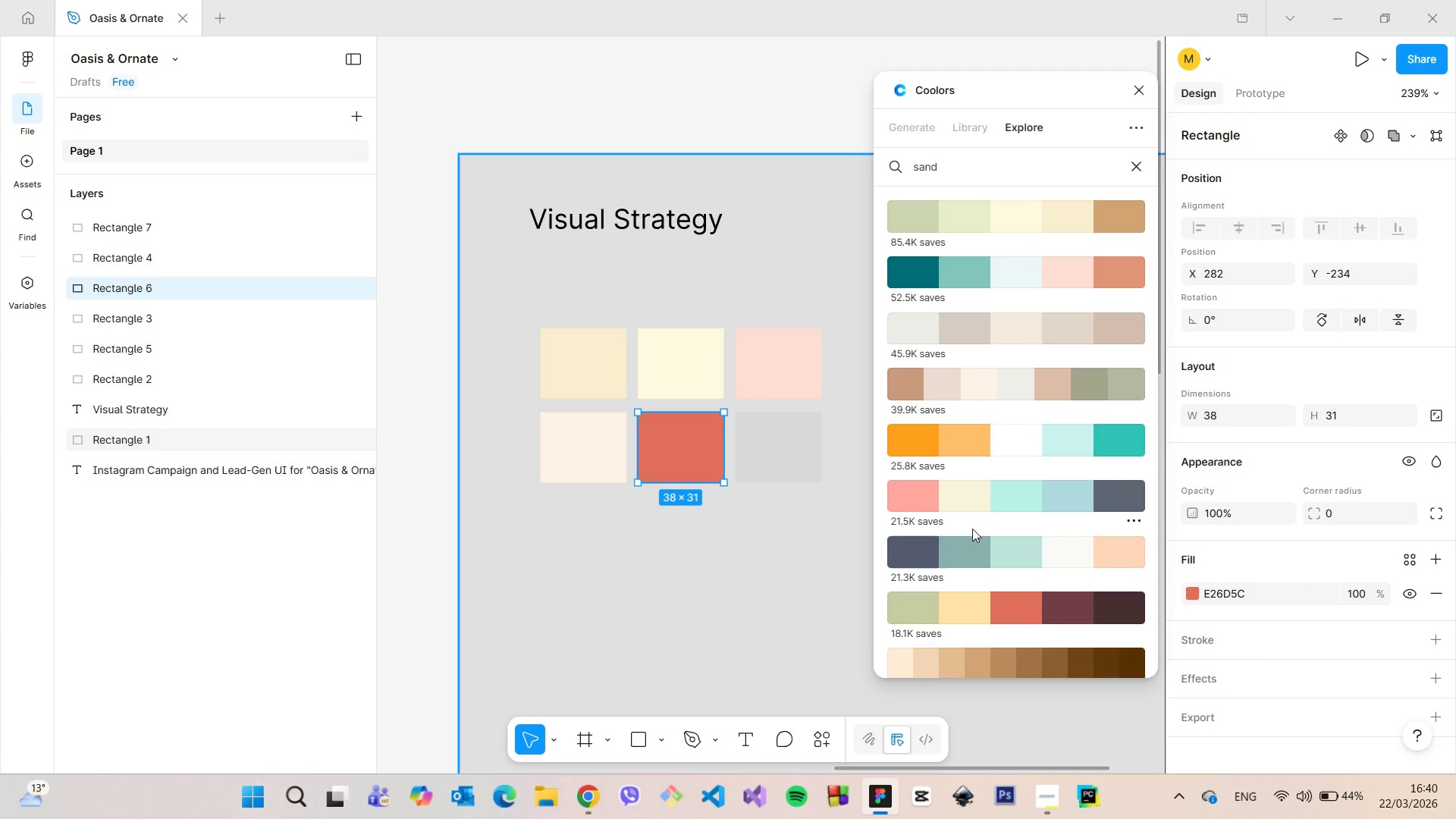 
scroll: coordinate [974, 520], scroll_direction: down, amount: 2.0
 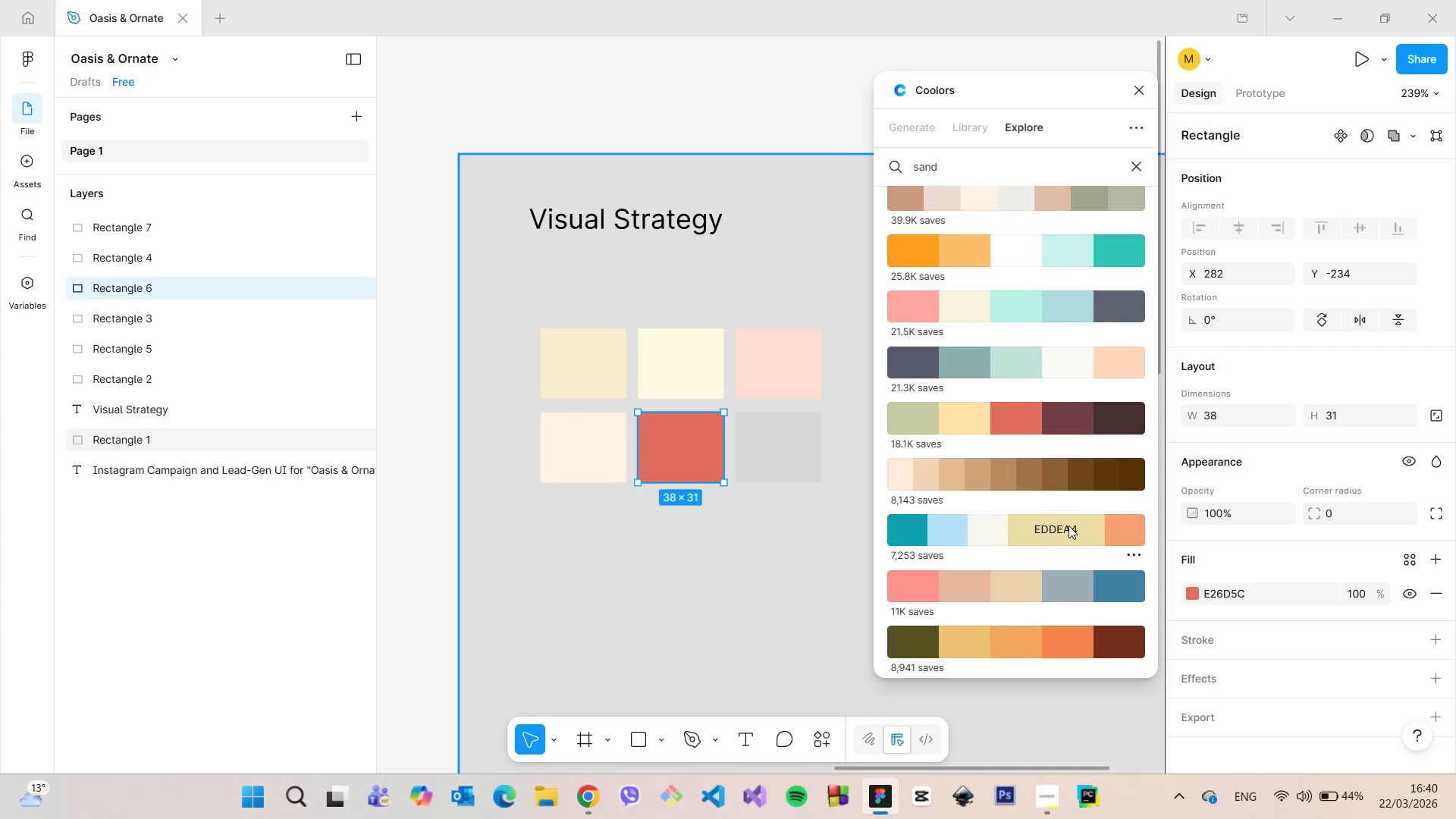 
left_click([1068, 526])
 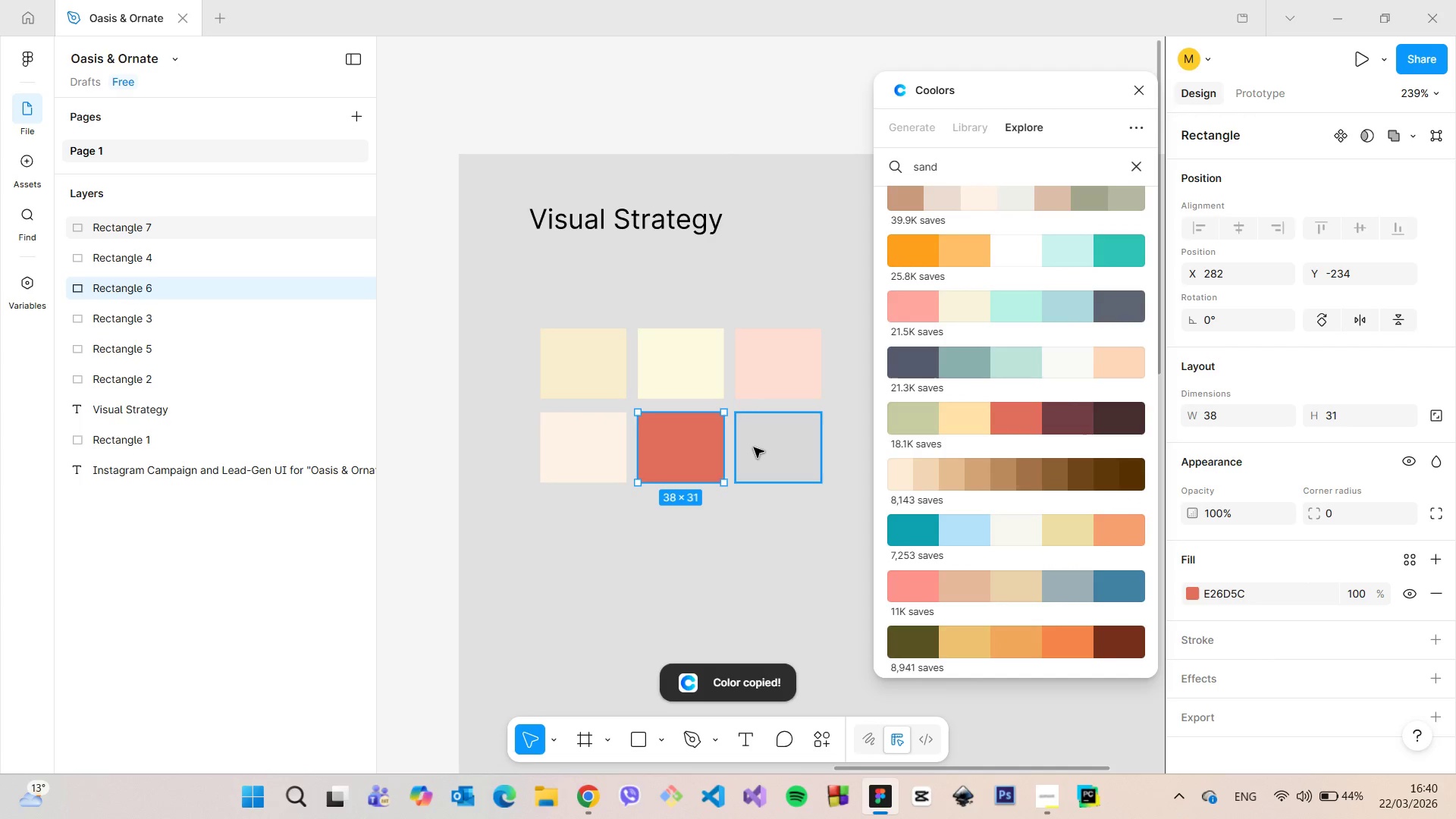 
left_click([754, 447])
 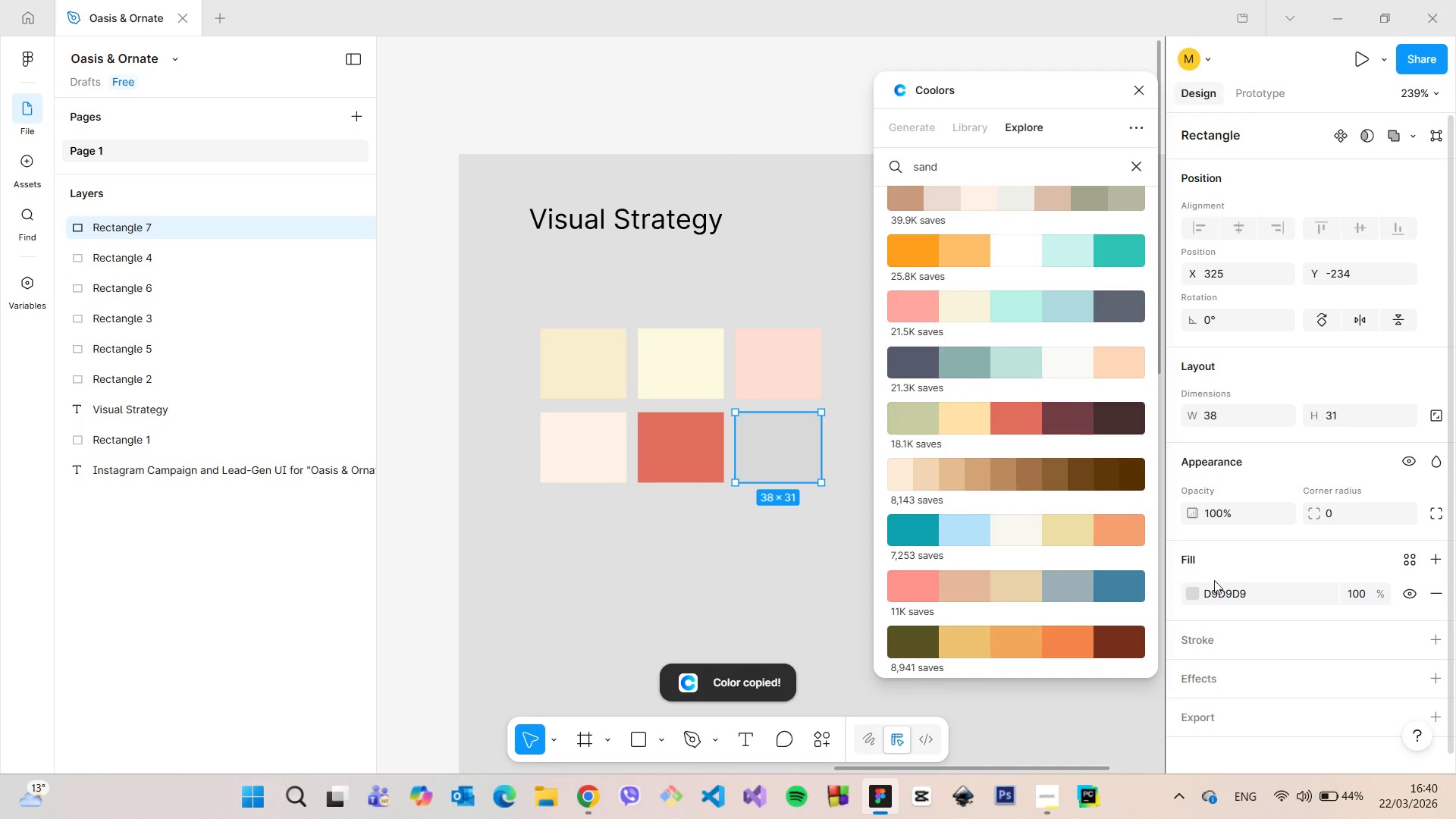 
left_click([1216, 595])
 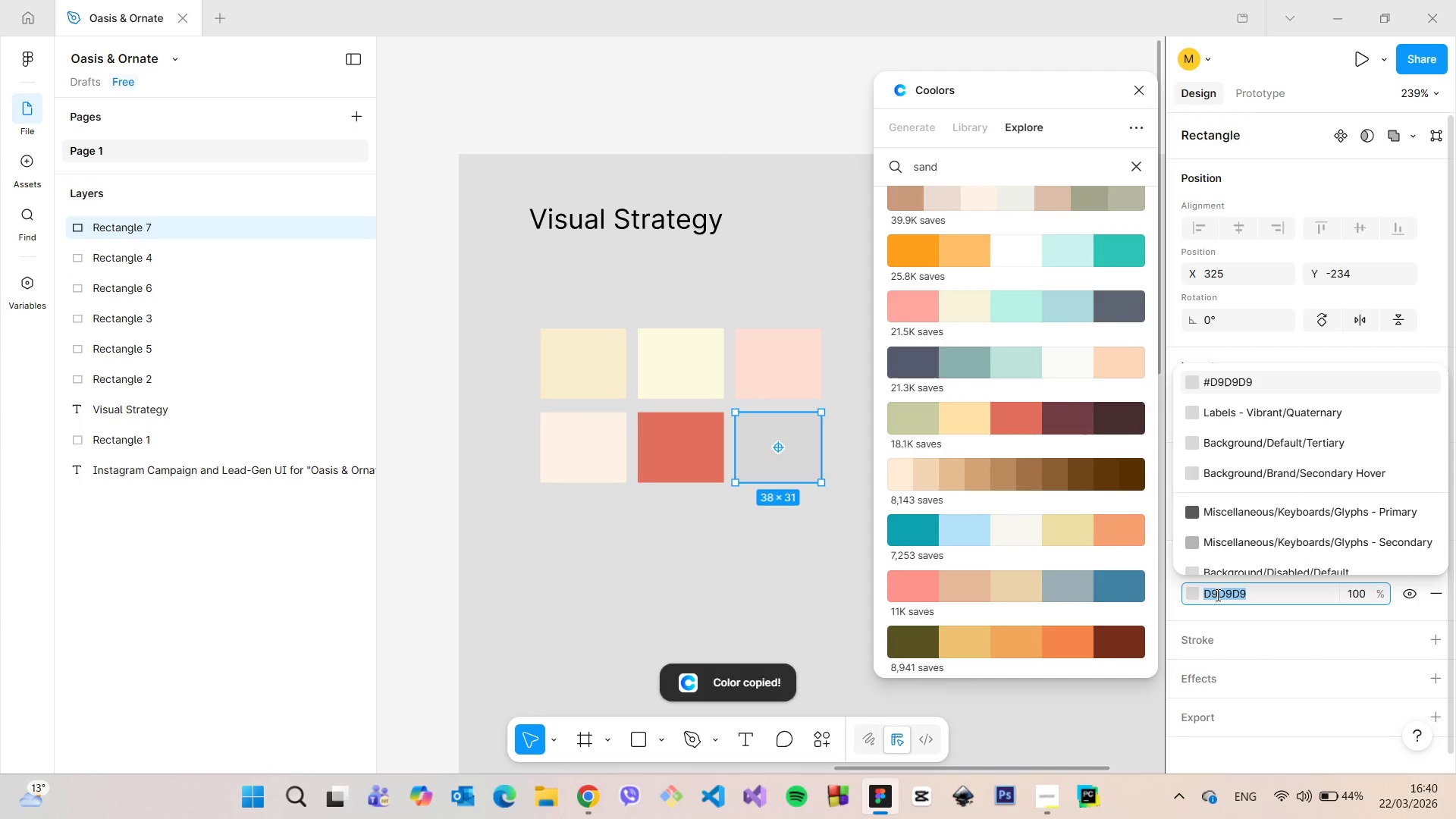 
key(Control+V)
 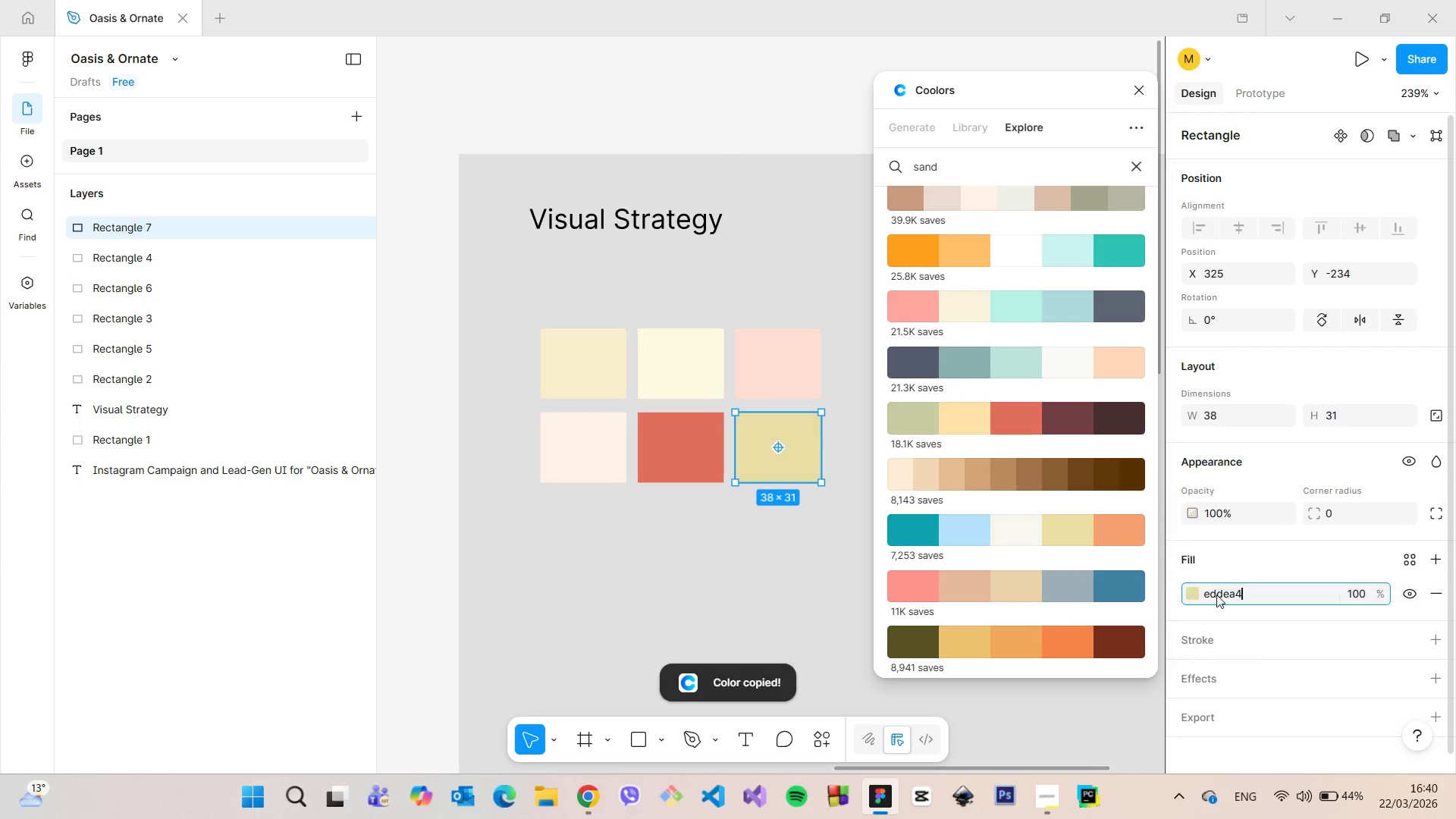 
key(Enter)
 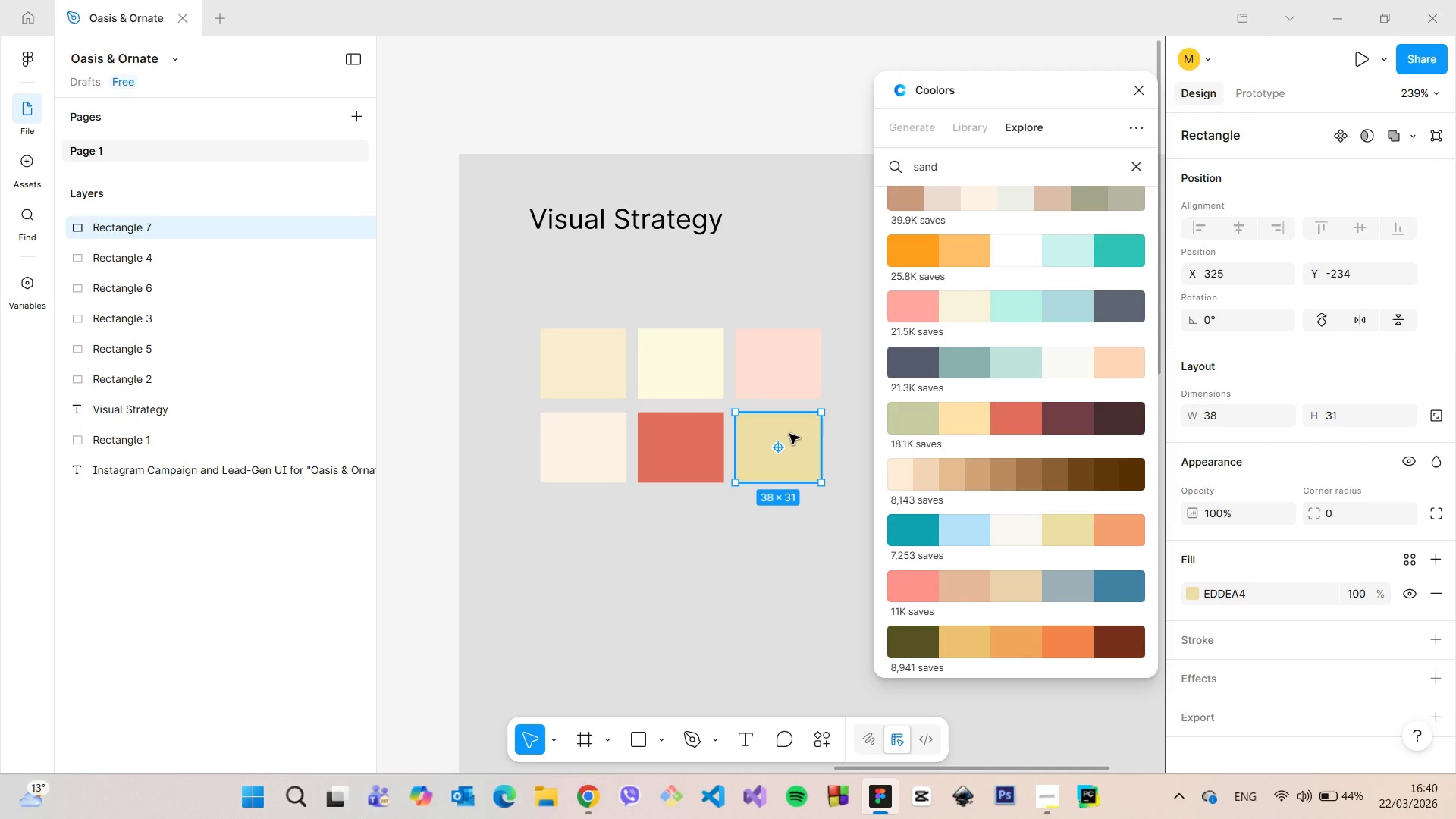 
hold_key(key=AltLeft, duration=1.5)
left_click_drag(start_coordinate=[789, 434], to_coordinate=[594, 523])
 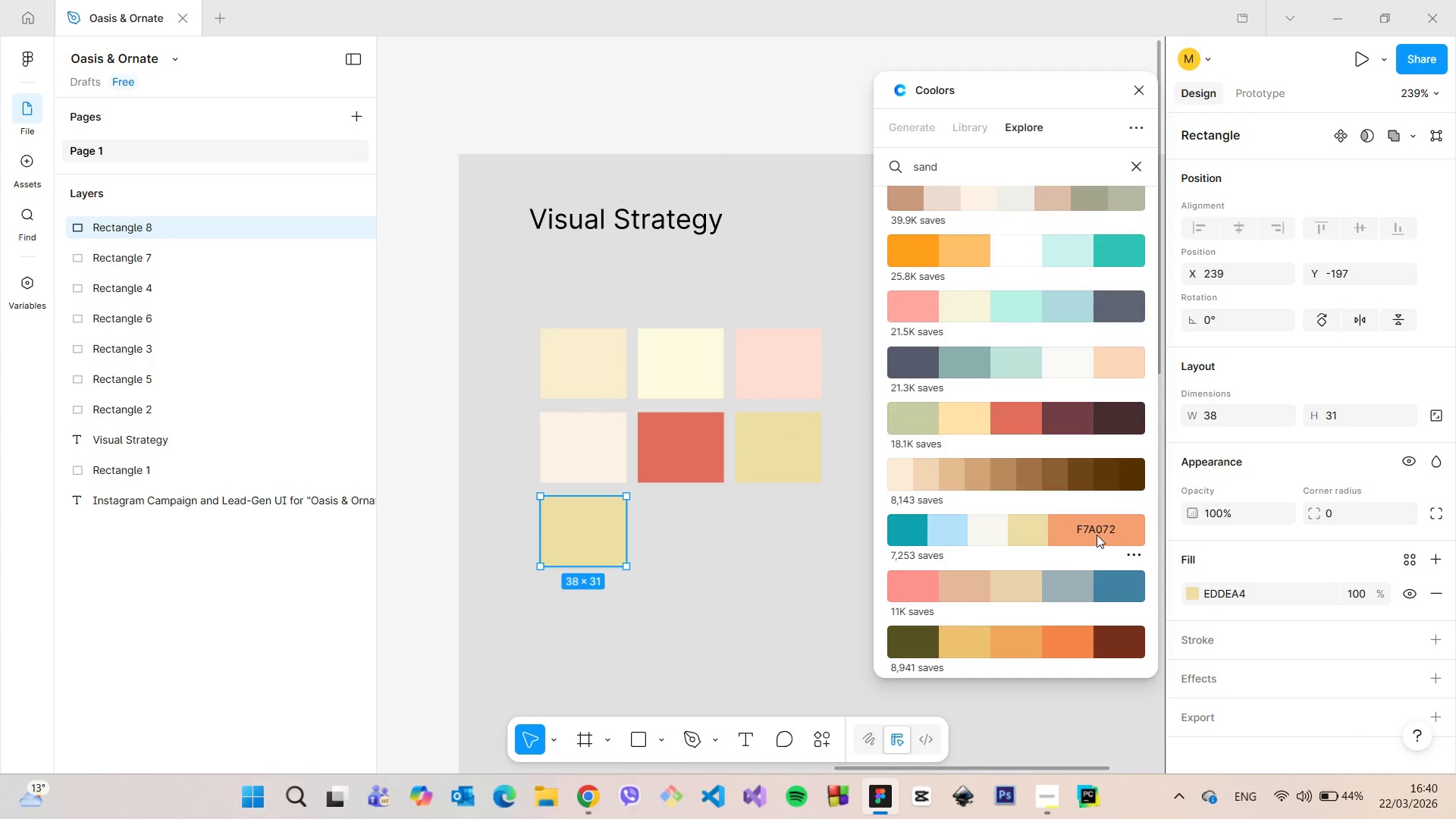 
hold_key(key=AltLeft, duration=0.44)
 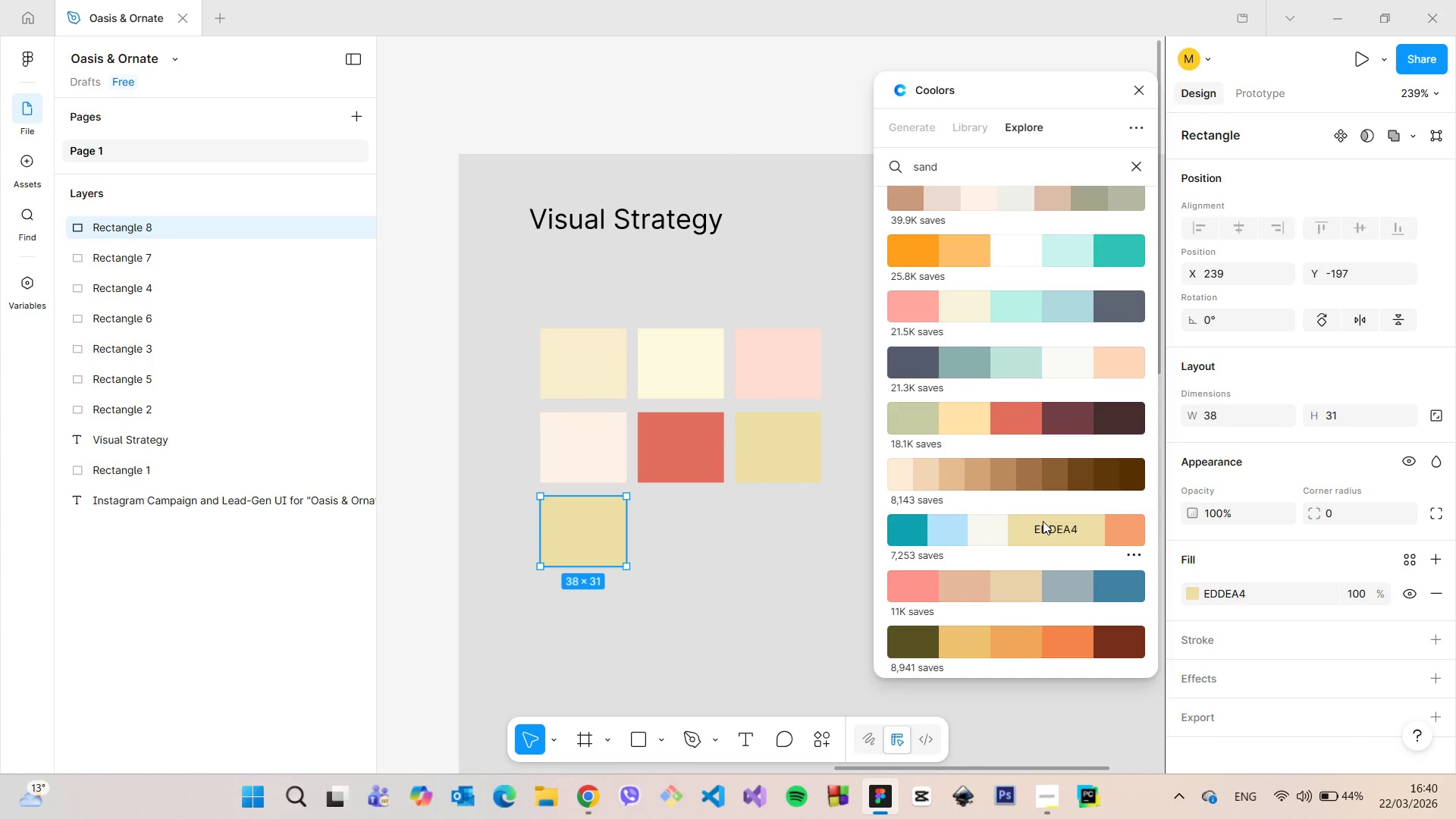 
left_click([1043, 521])
 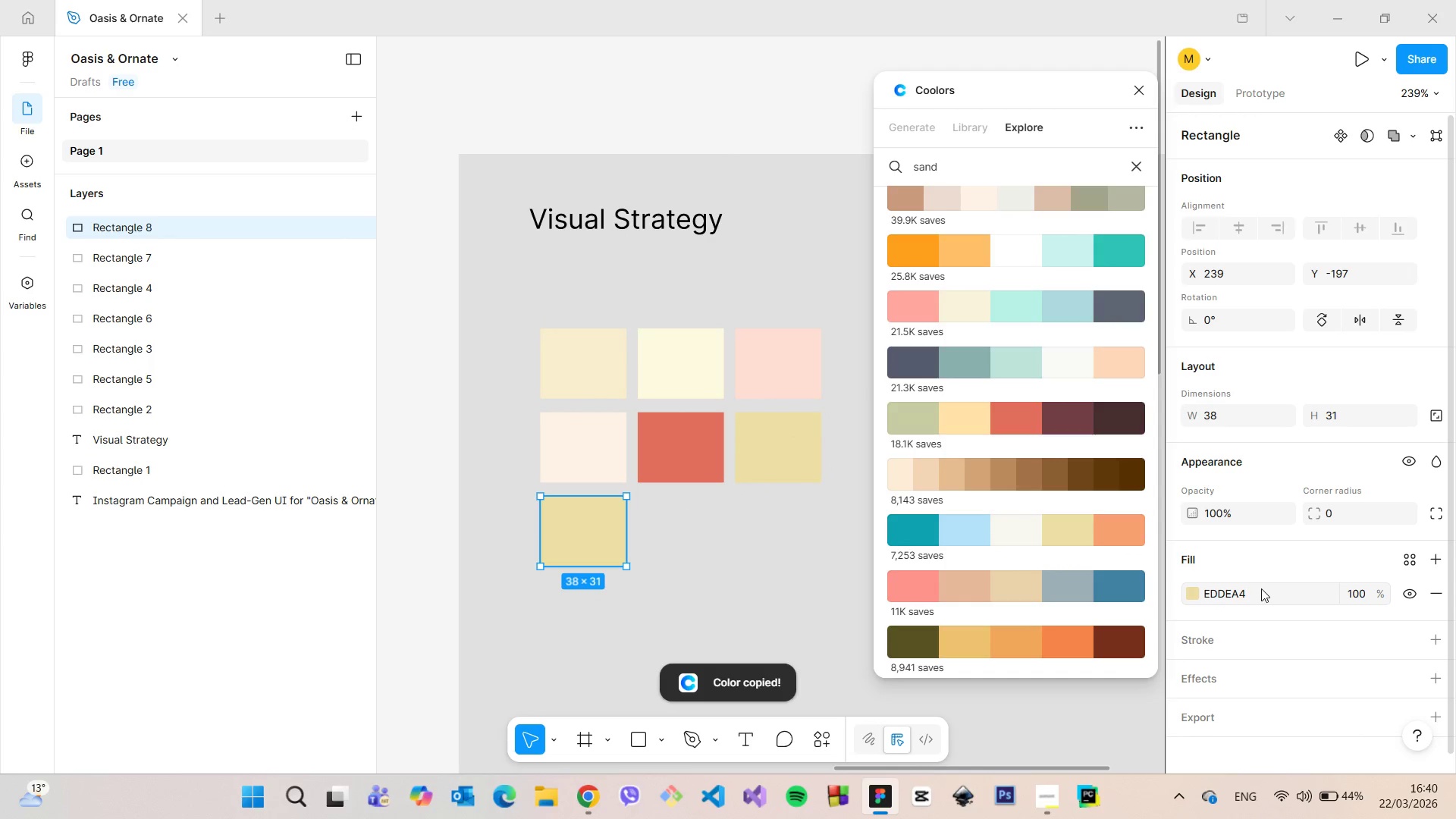 
left_click([1261, 588])
 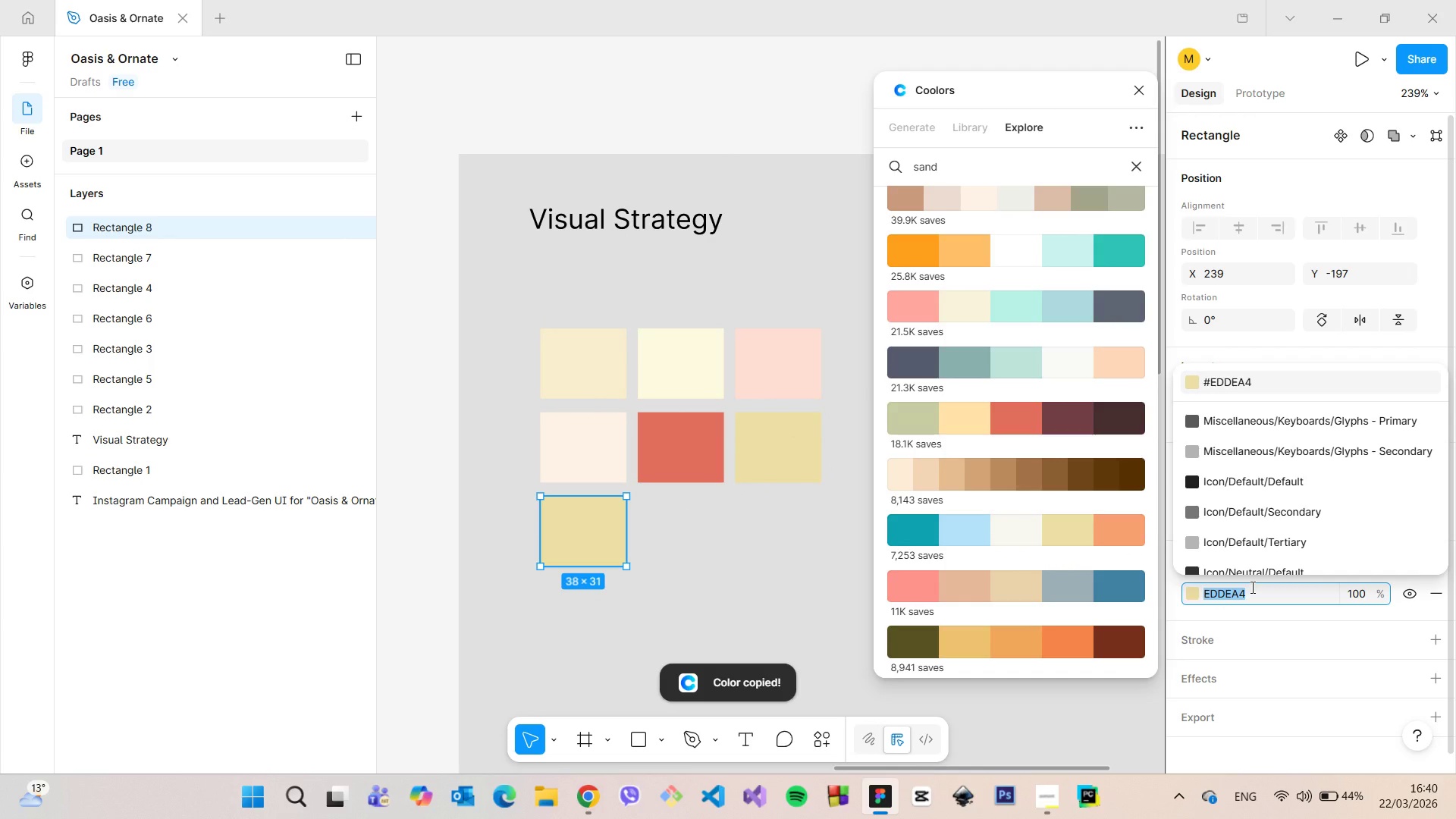 
key(Control+V)
 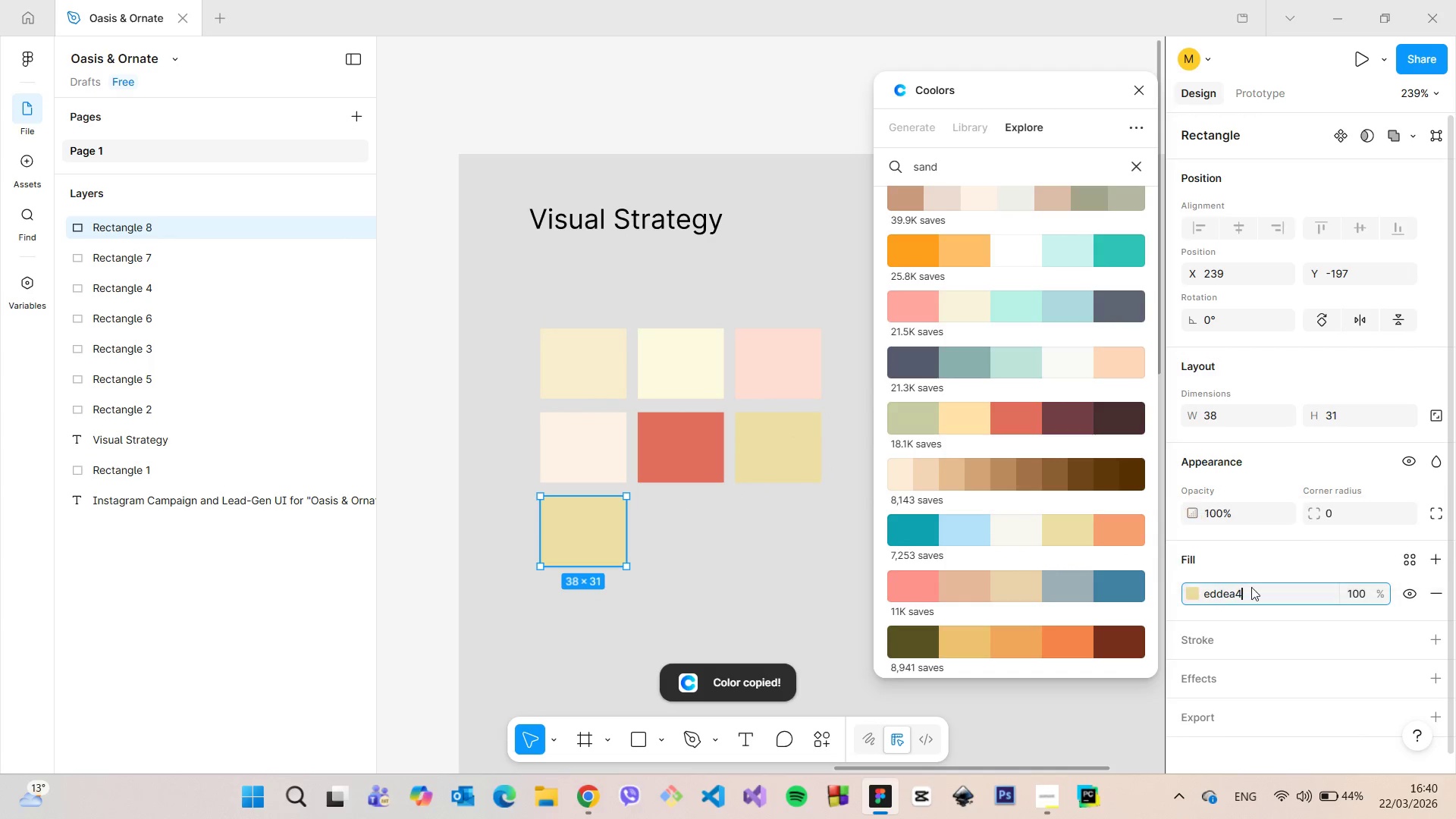 
key(Enter)
 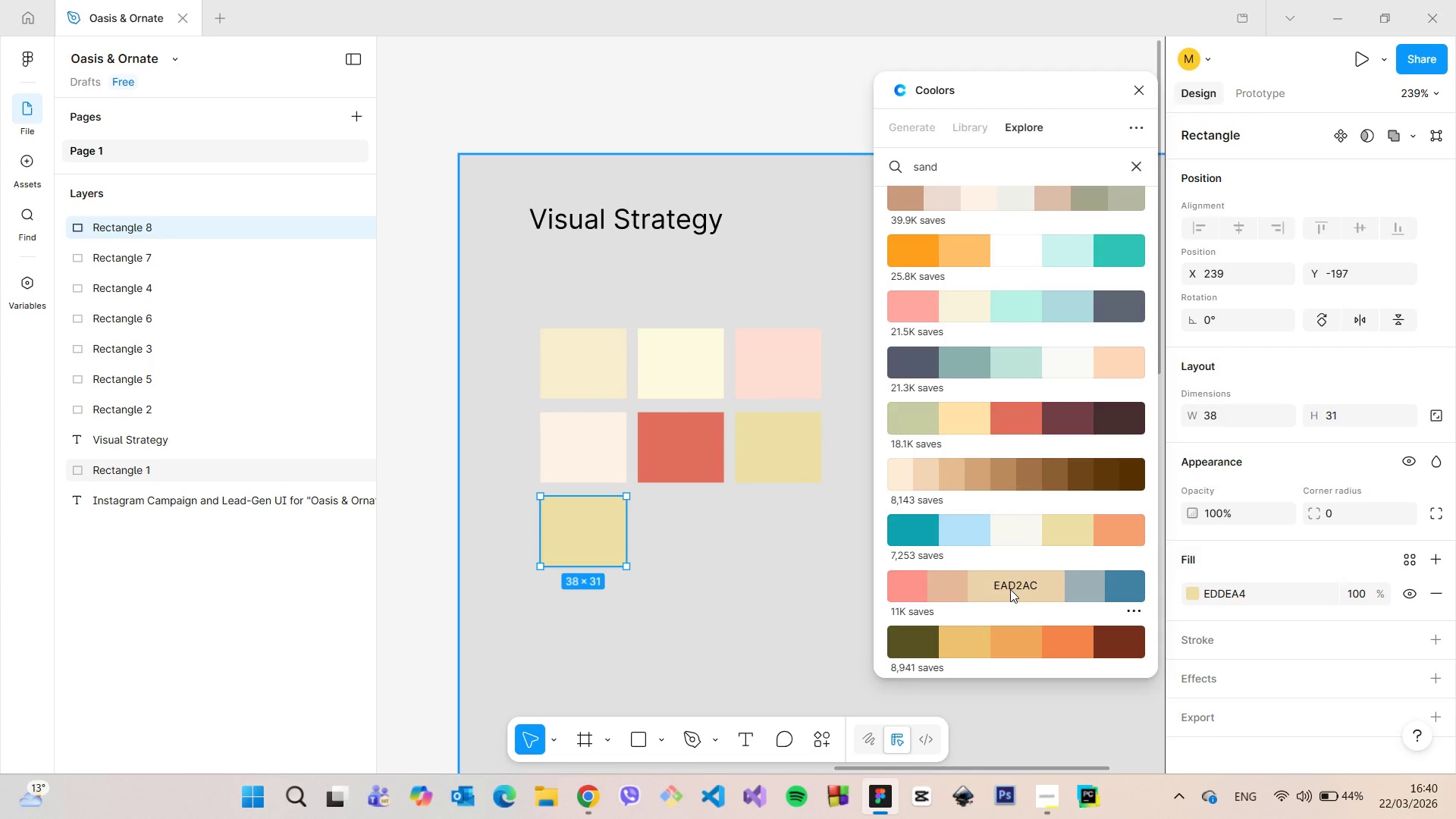 
scroll: coordinate [987, 552], scroll_direction: down, amount: 4.0
 